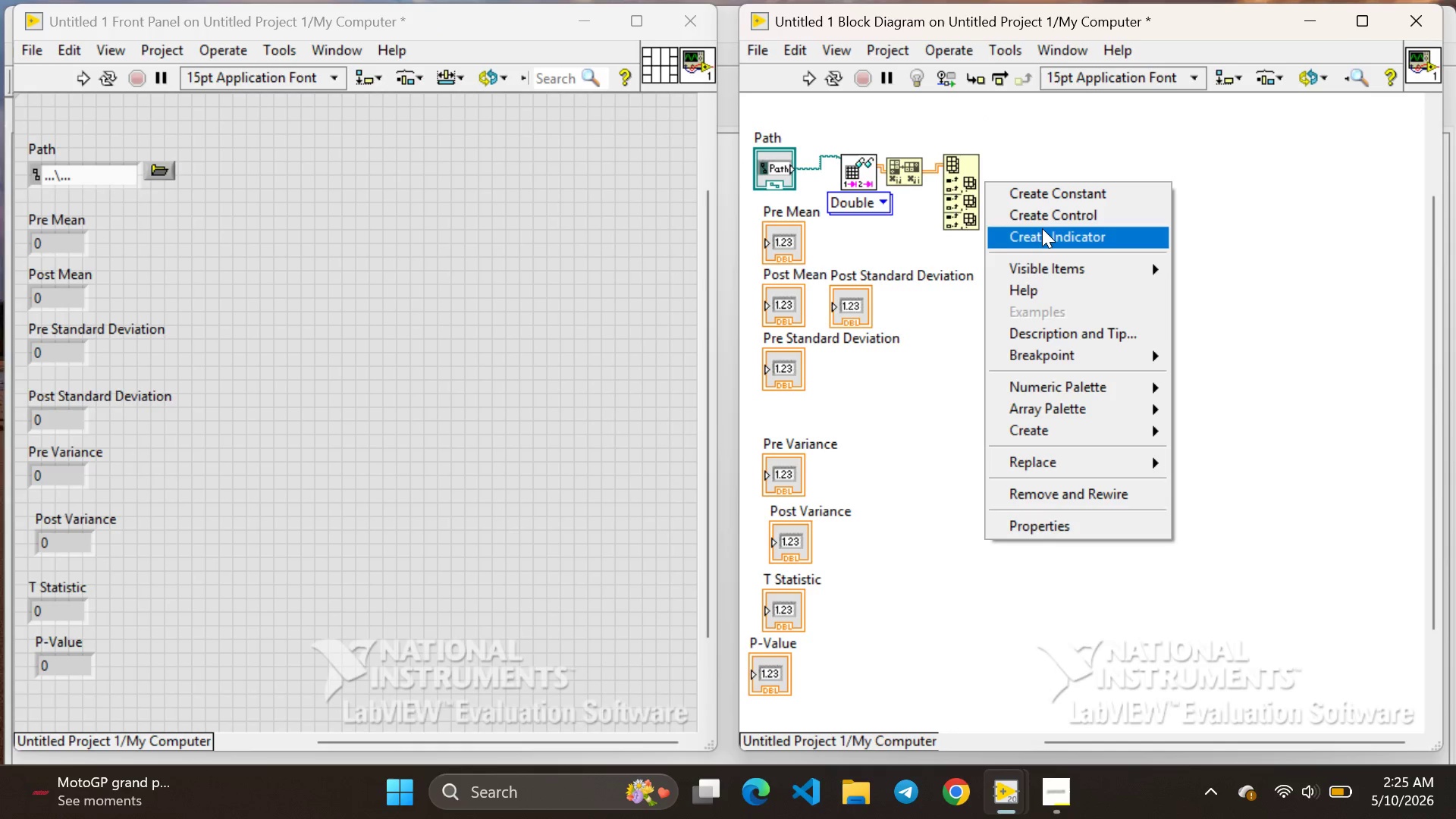 
left_click([1042, 234])
 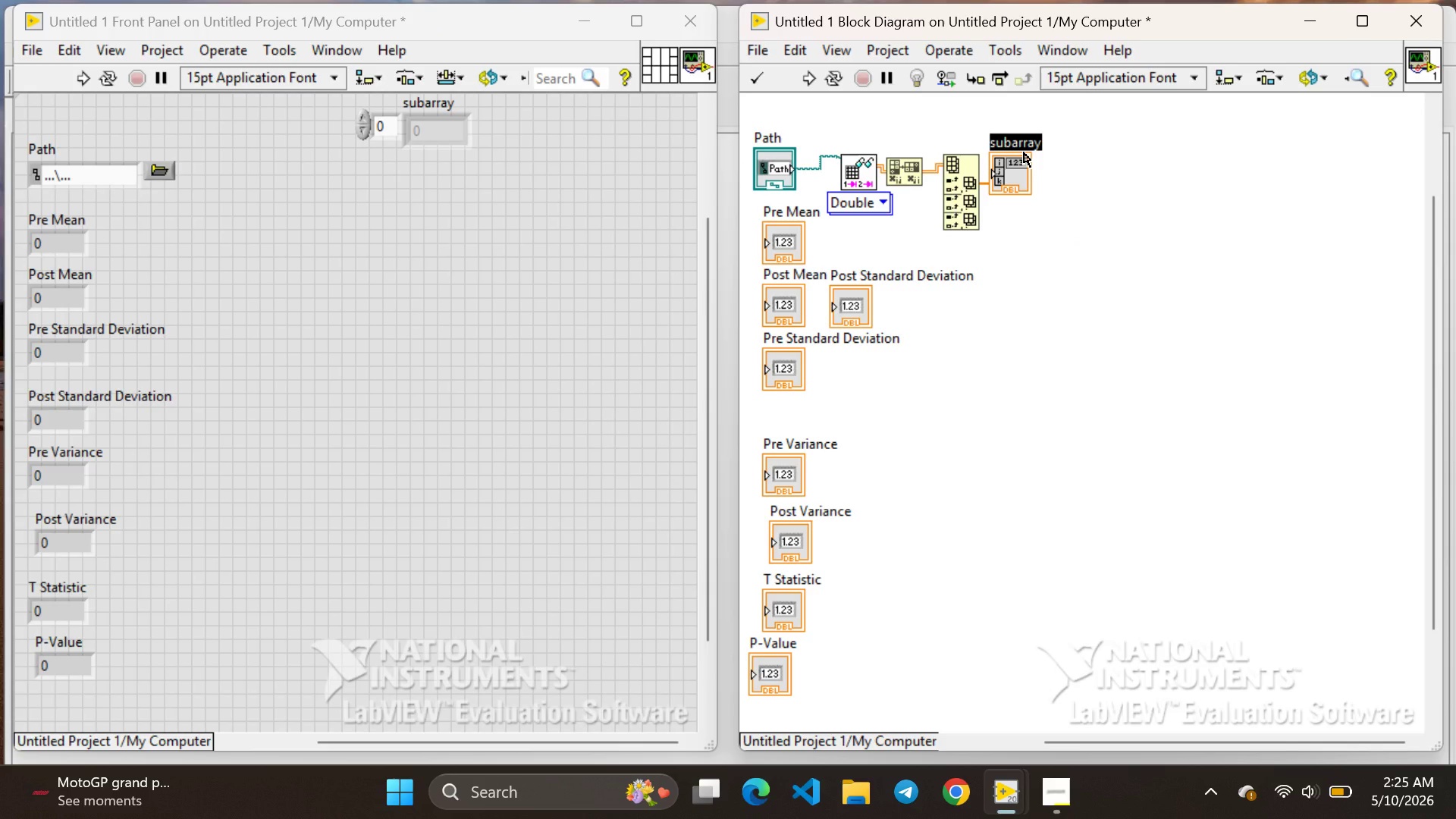 
key(Backspace)
 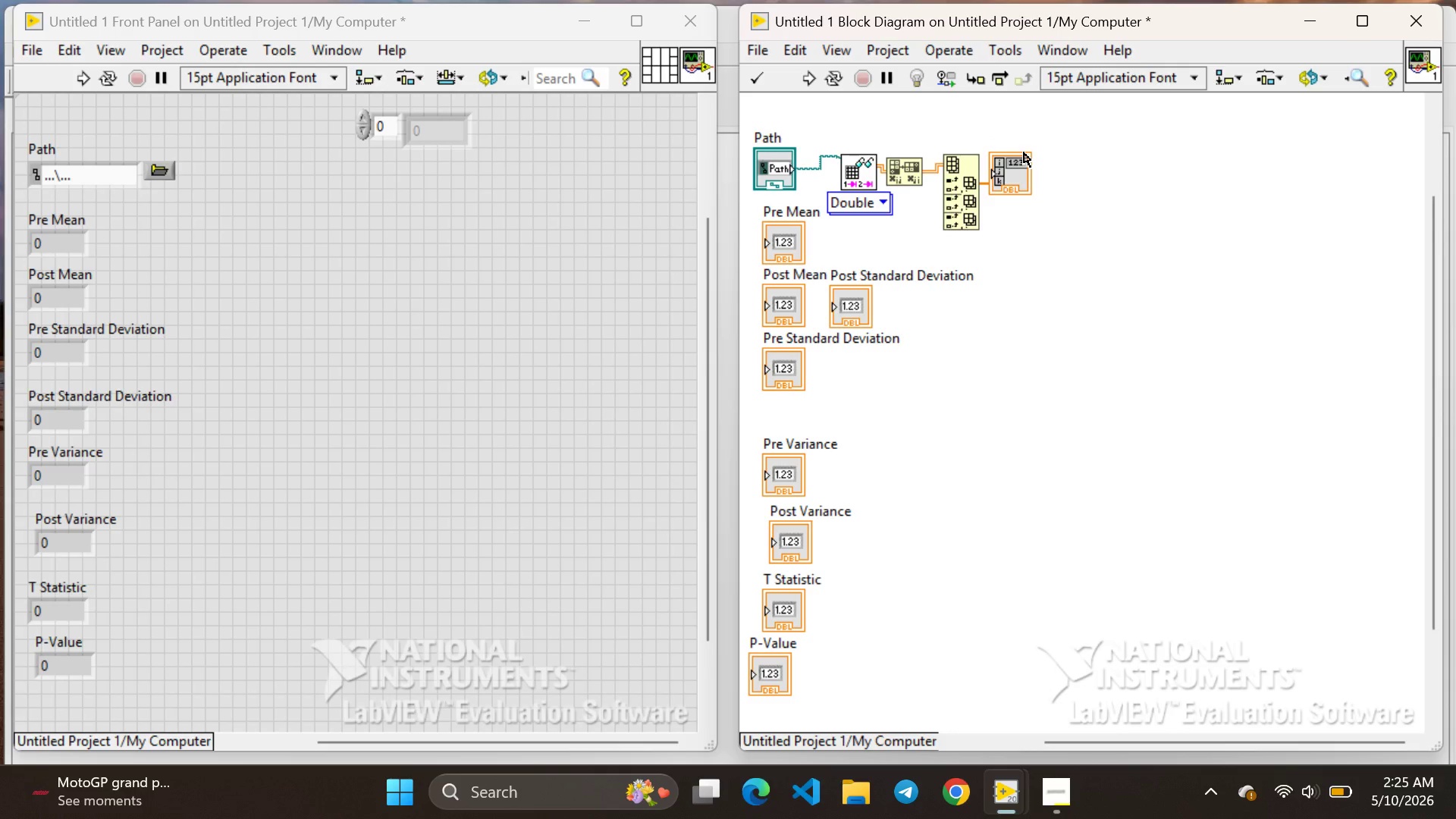 
wait(6.83)
 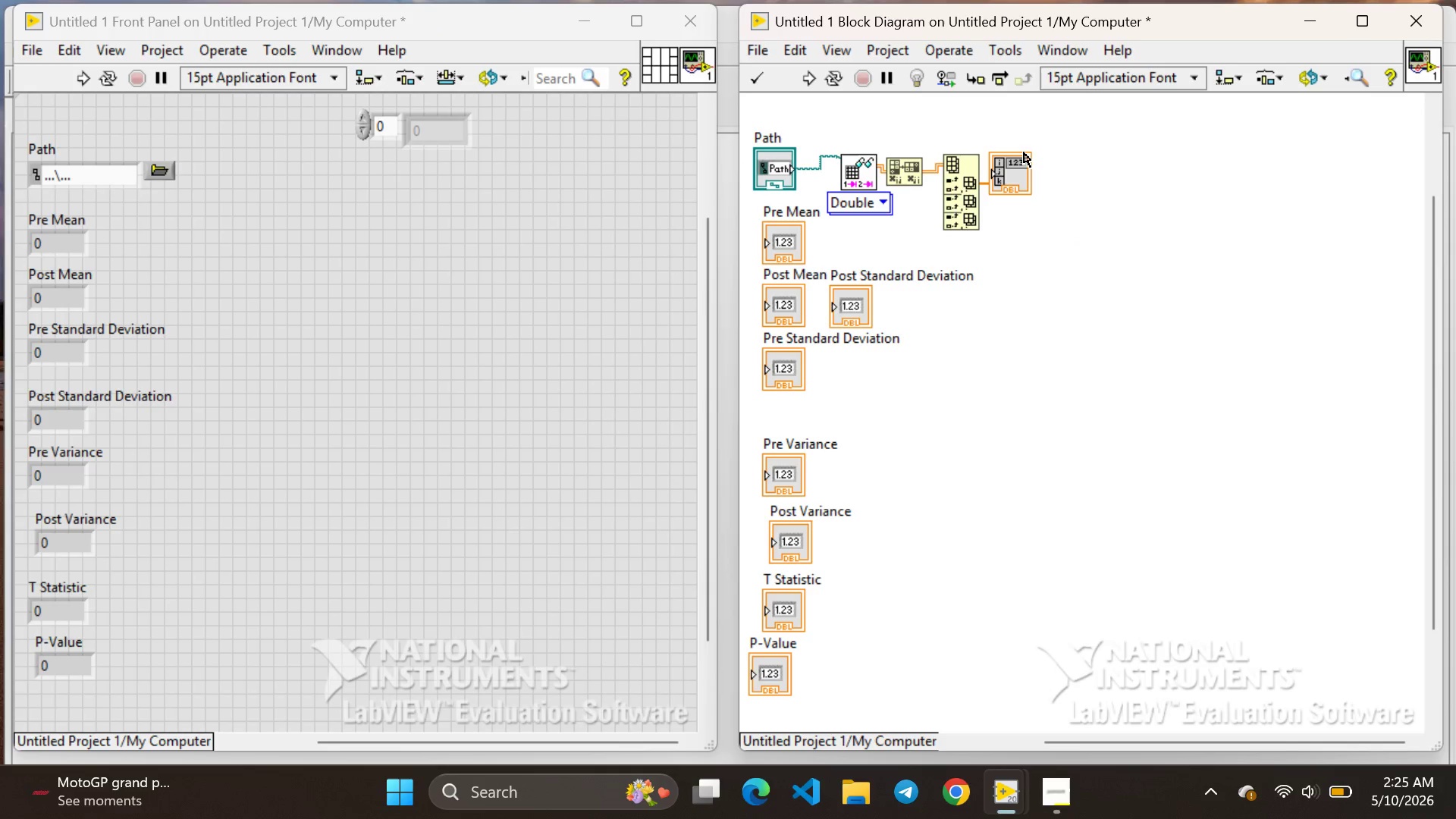 
type(ParticipantId Array)
 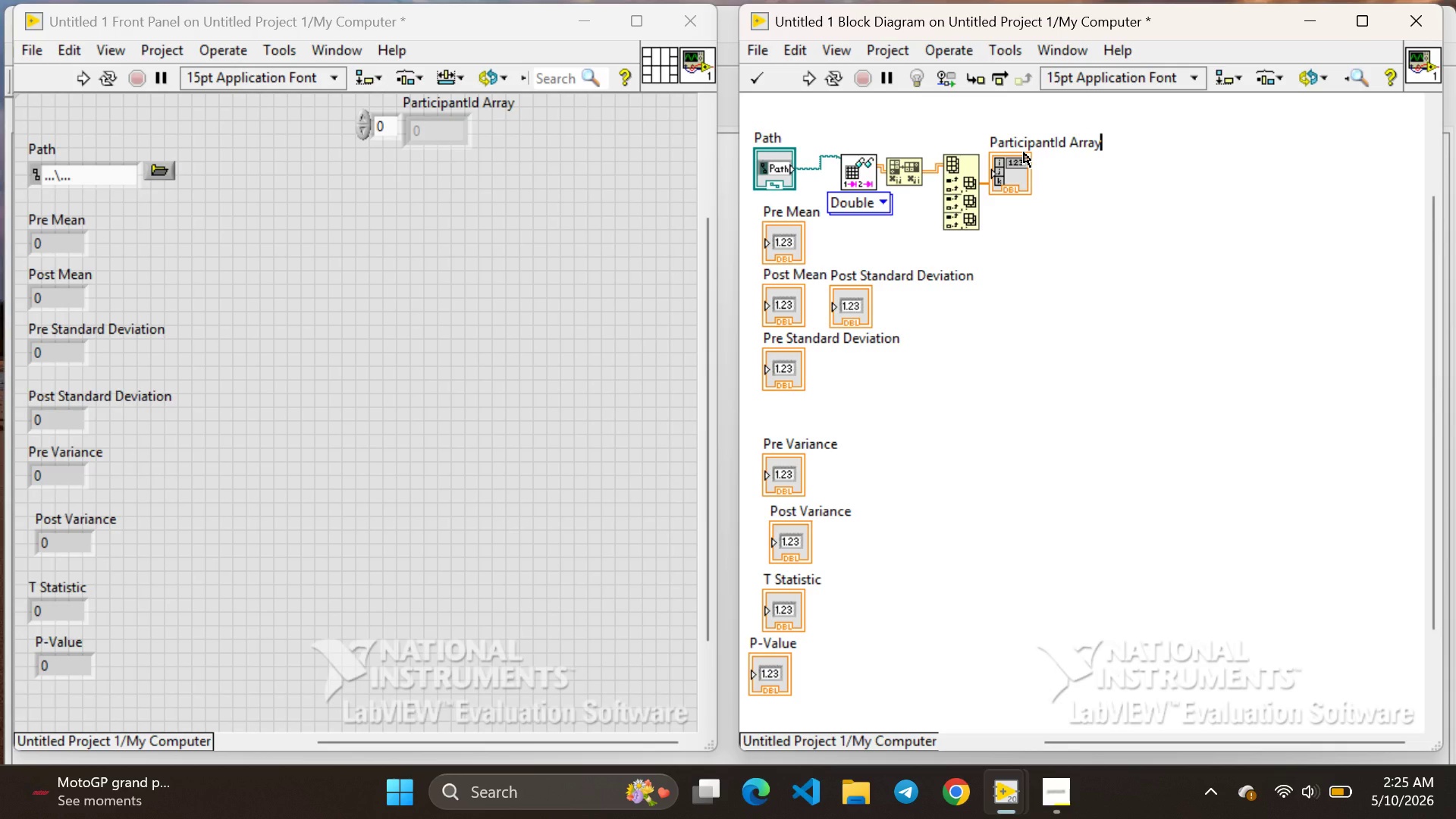 
left_click_drag(start_coordinate=[1018, 176], to_coordinate=[1016, 129])
 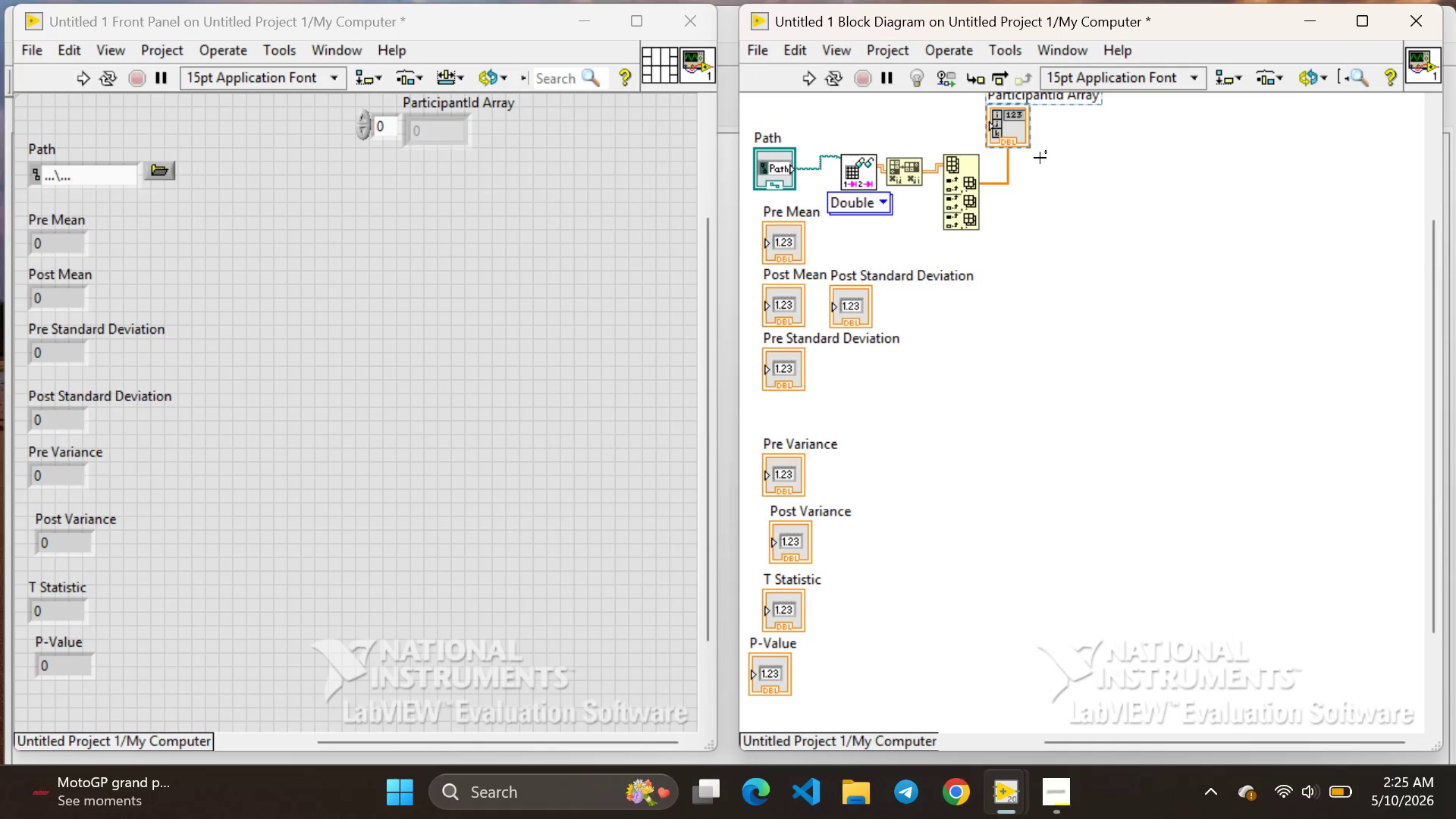 
left_click([1040, 158])
 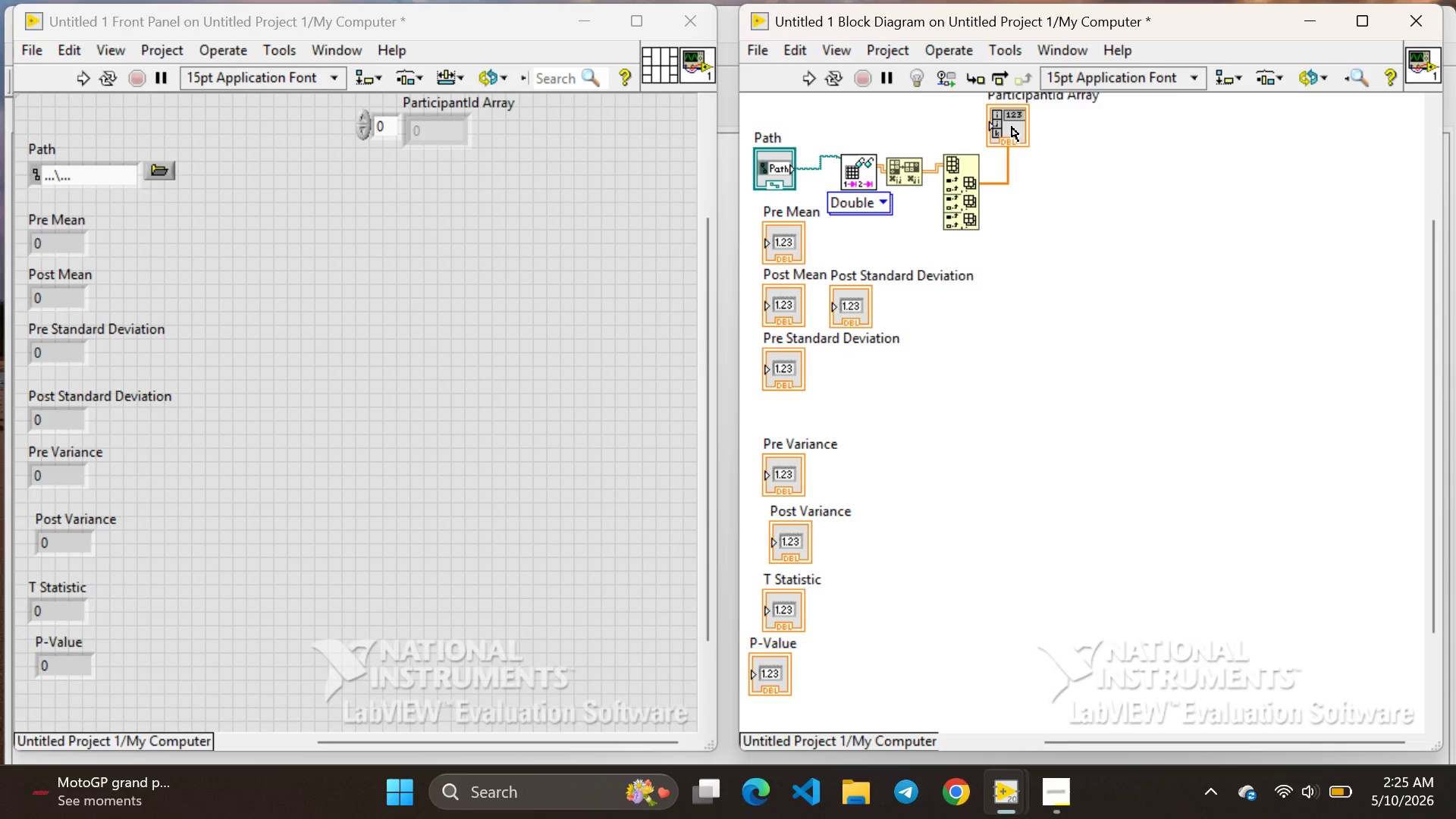 
left_click_drag(start_coordinate=[1012, 127], to_coordinate=[1012, 134])
 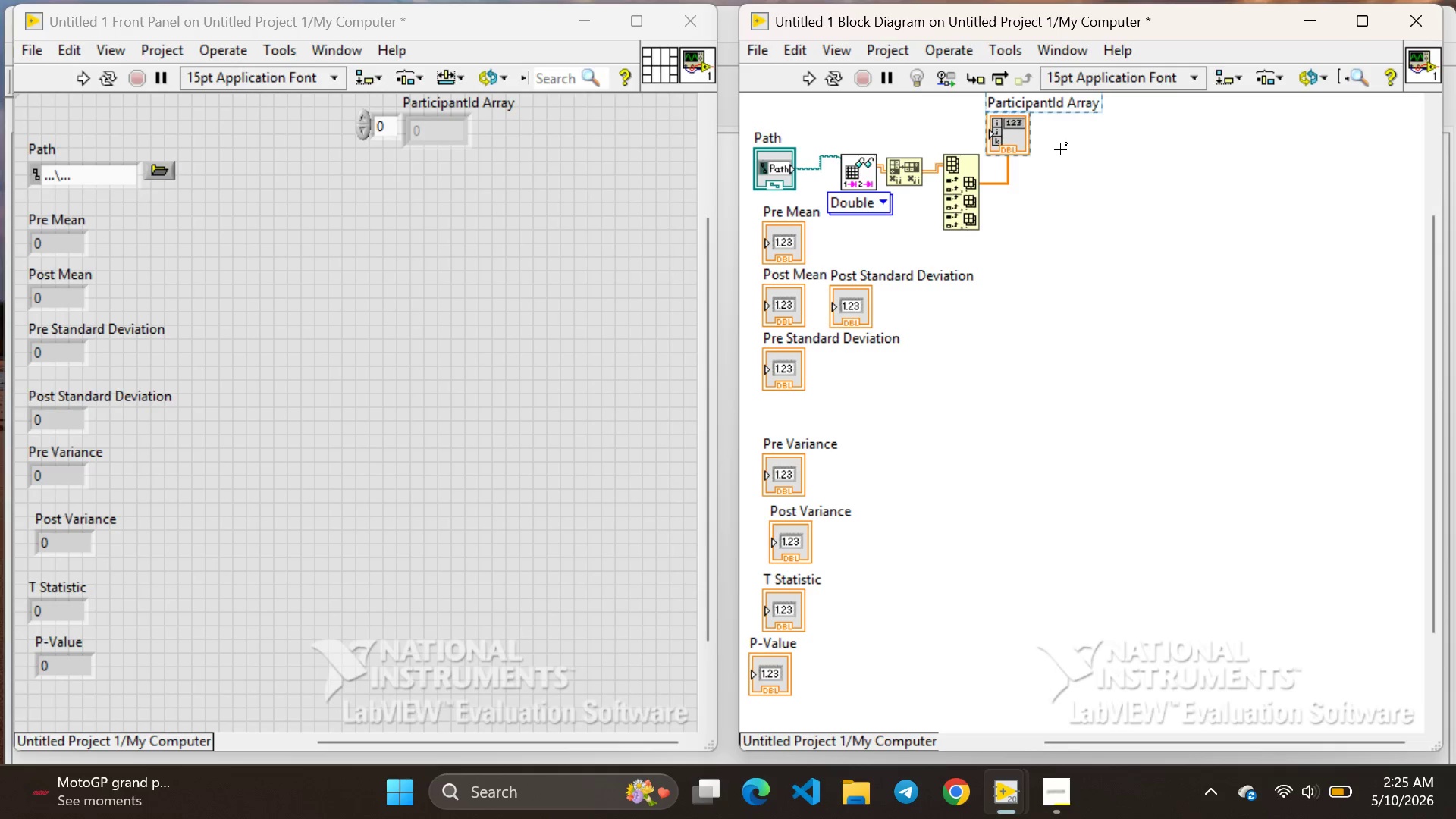 
left_click([1060, 149])
 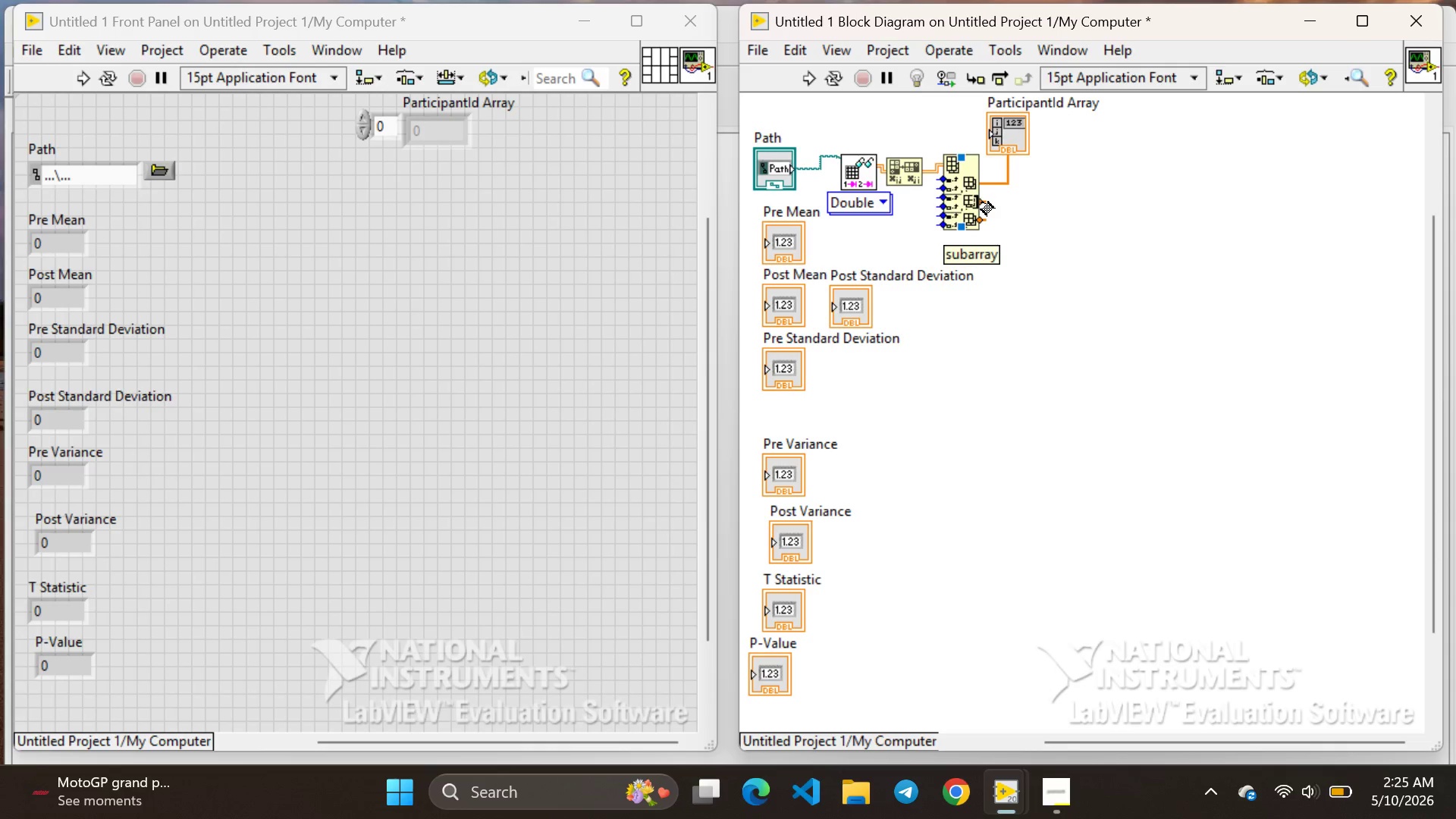 
right_click([981, 202])
 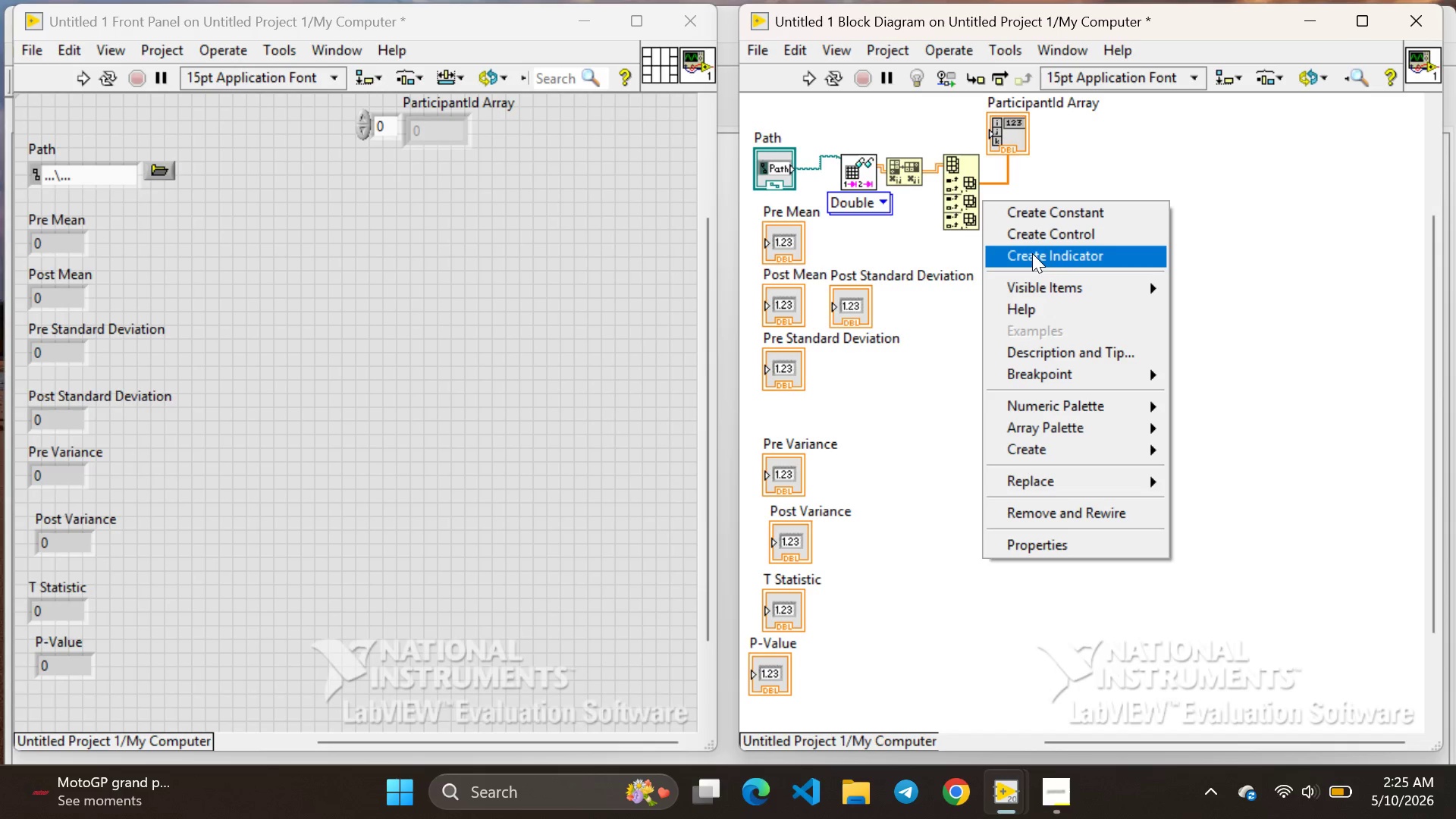 
left_click([1032, 253])
 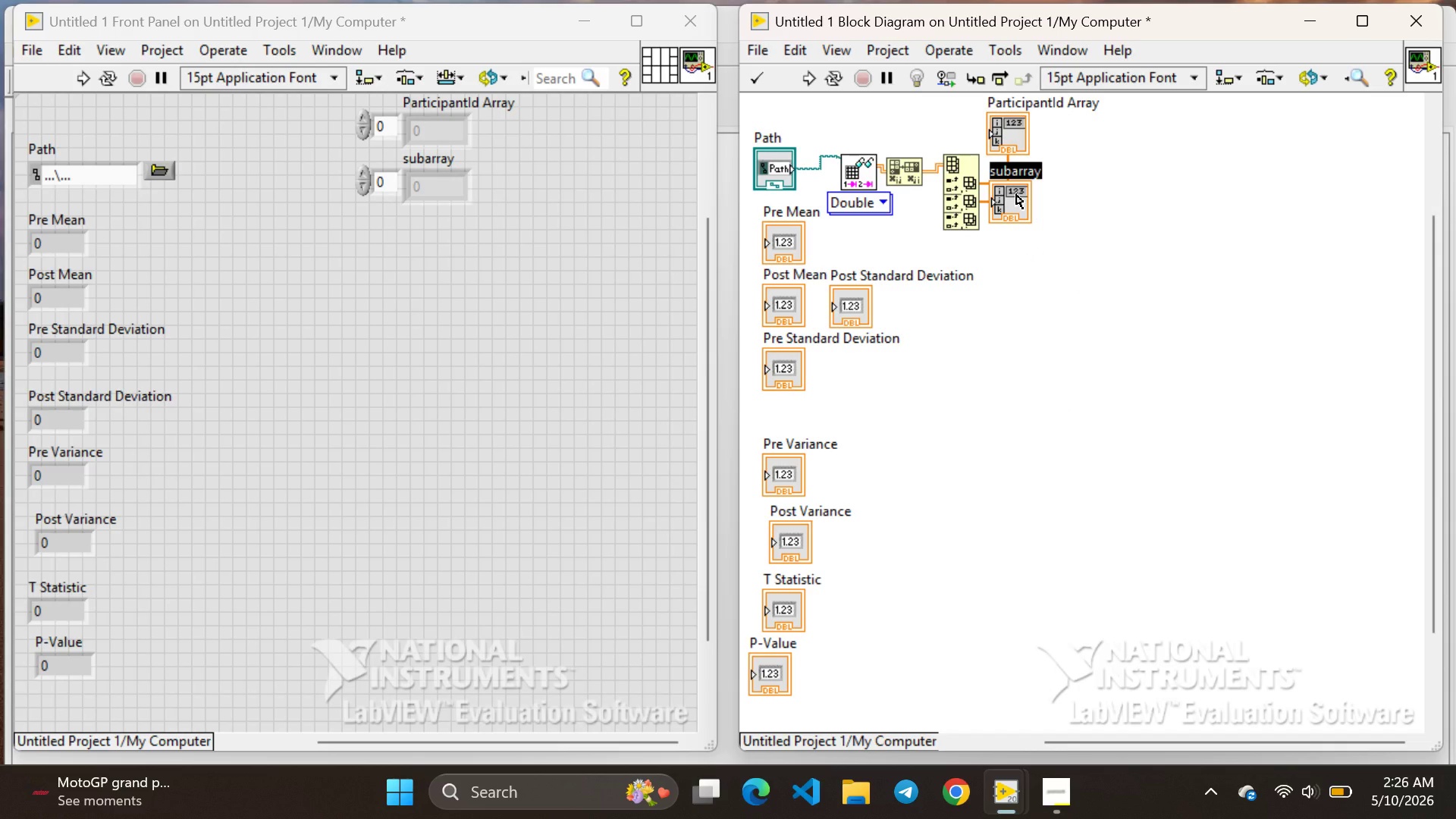 
key(Backspace)
 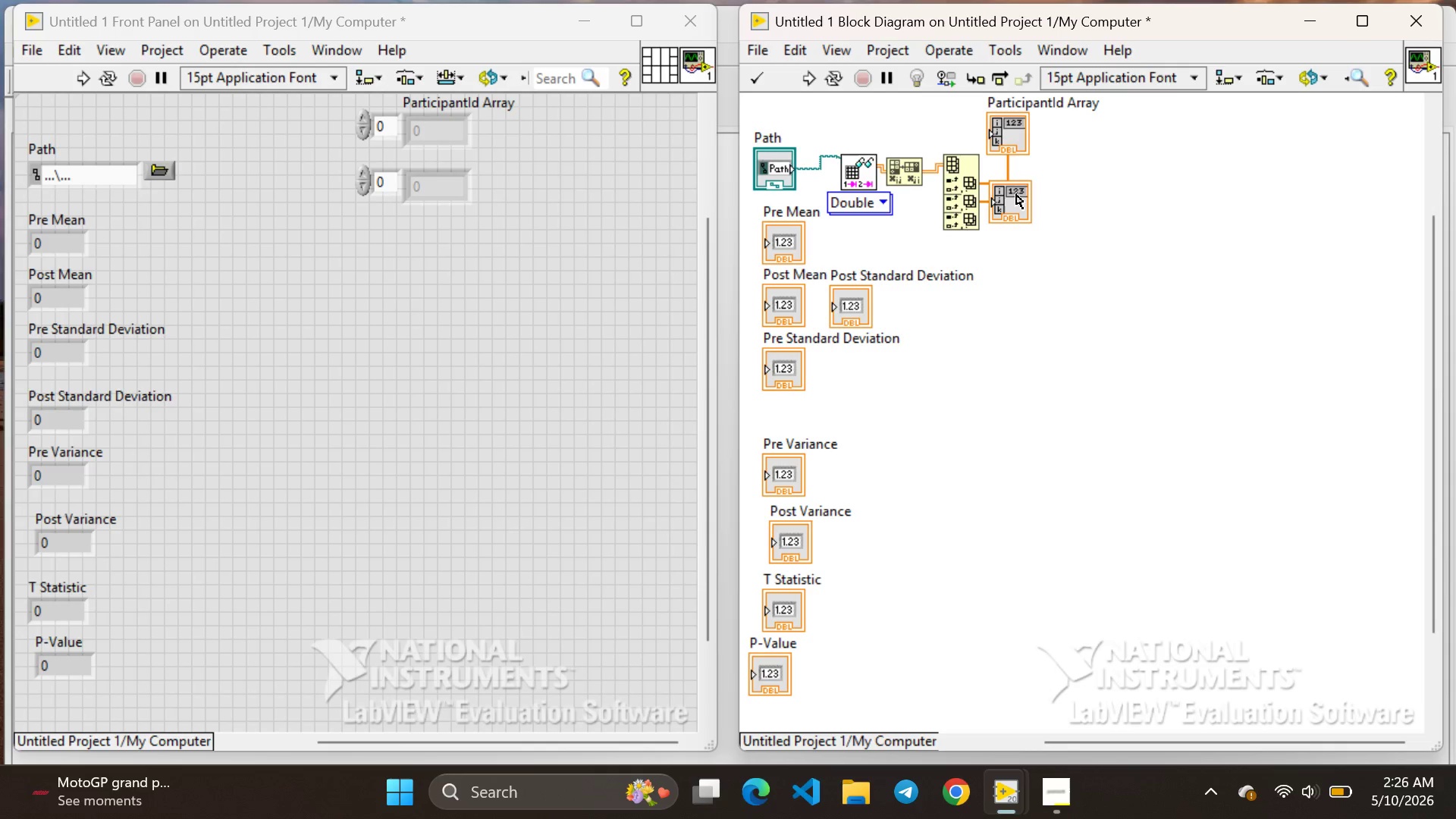 
wait(5.2)
 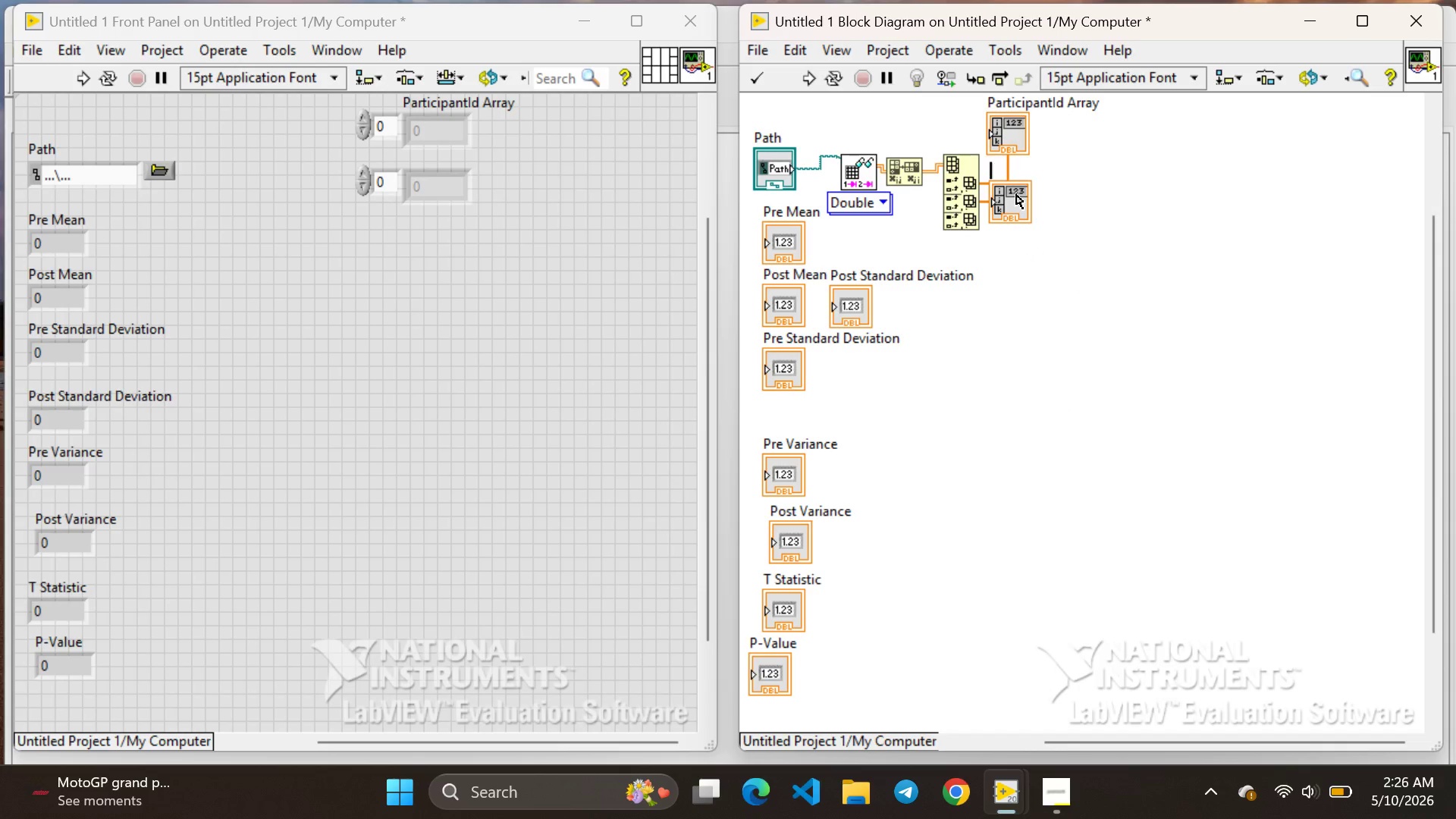 
type(PreHydration Array)
 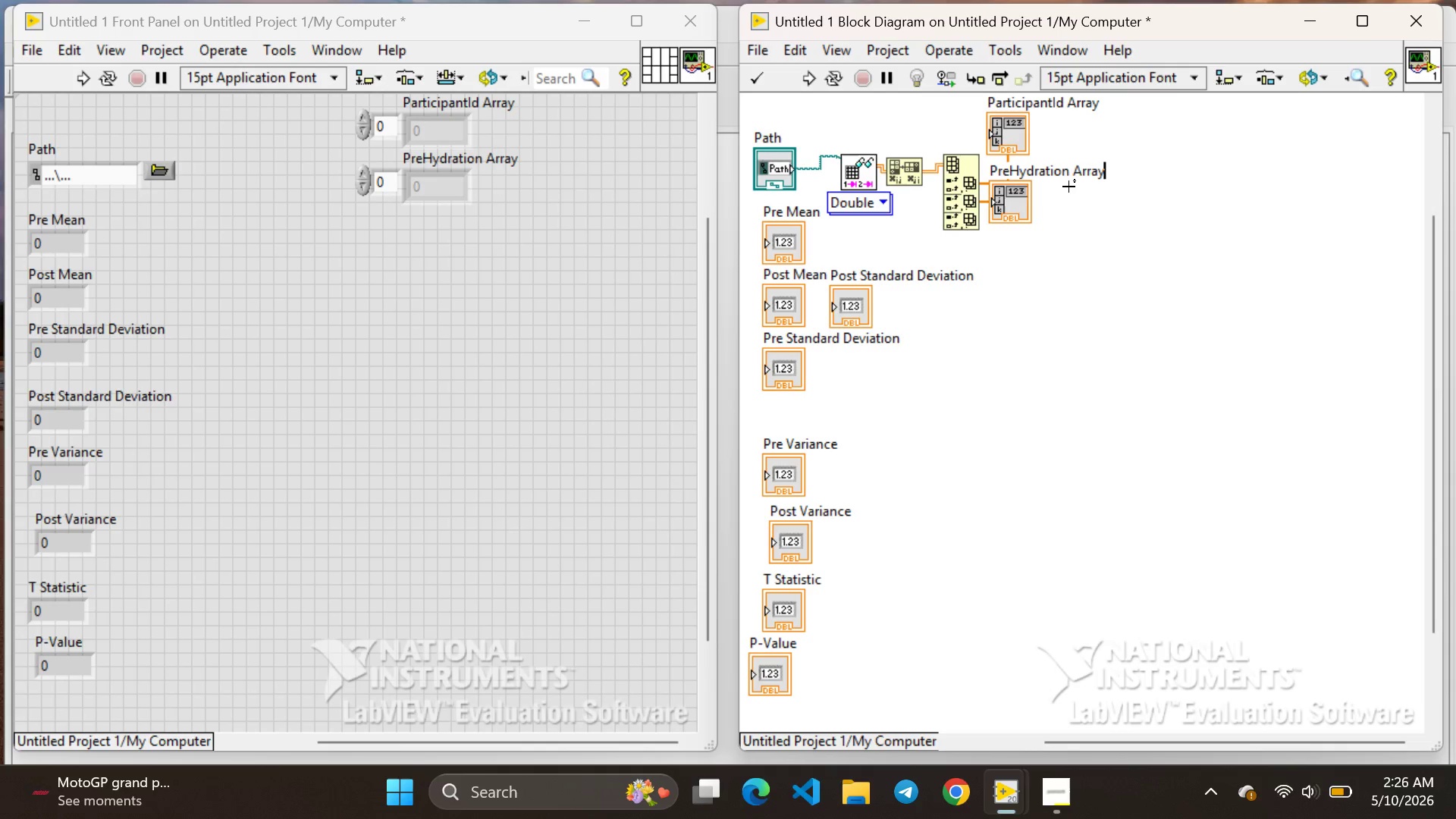 
left_click_drag(start_coordinate=[1014, 199], to_coordinate=[1015, 396])
 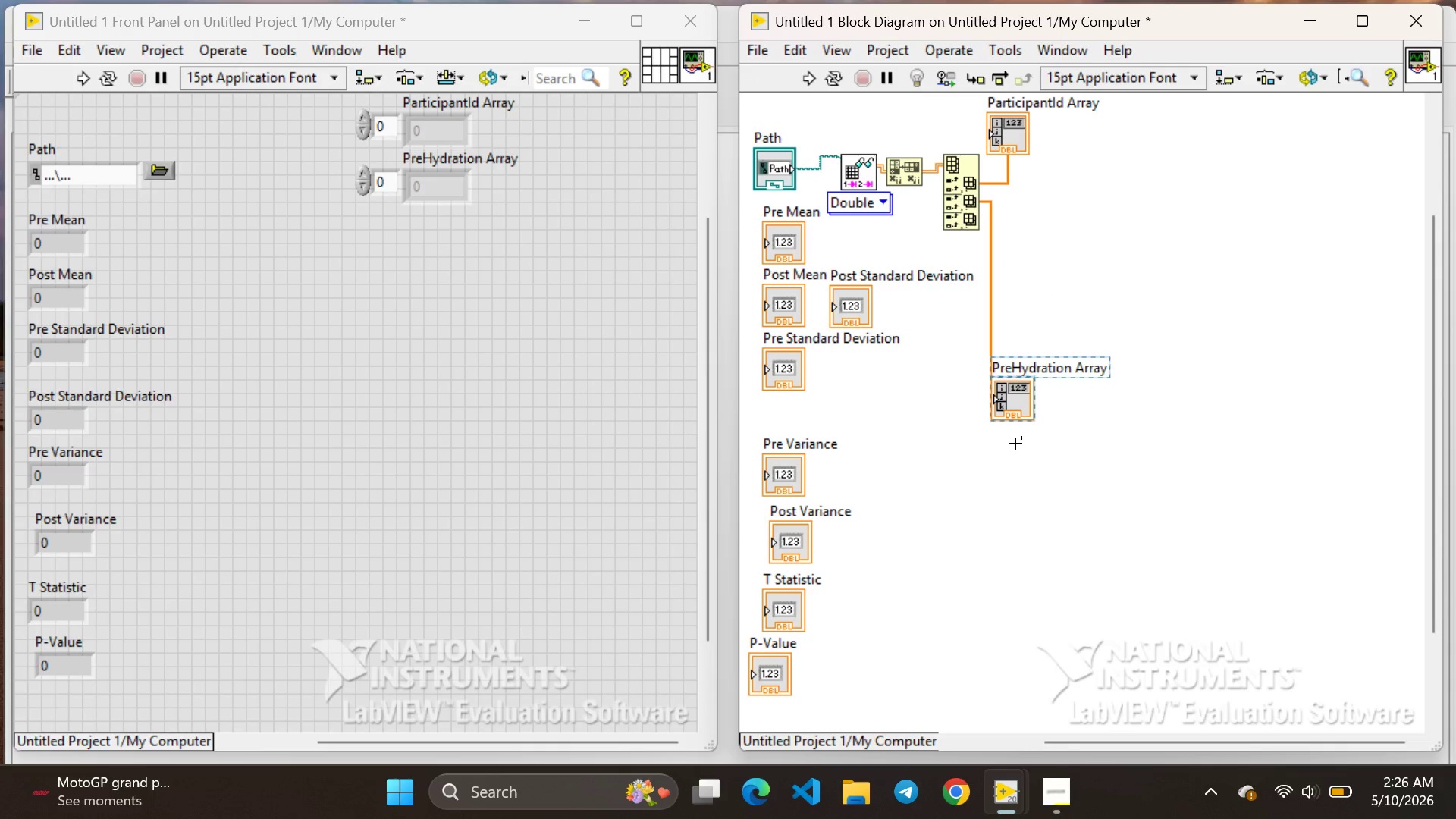 
left_click([1015, 444])
 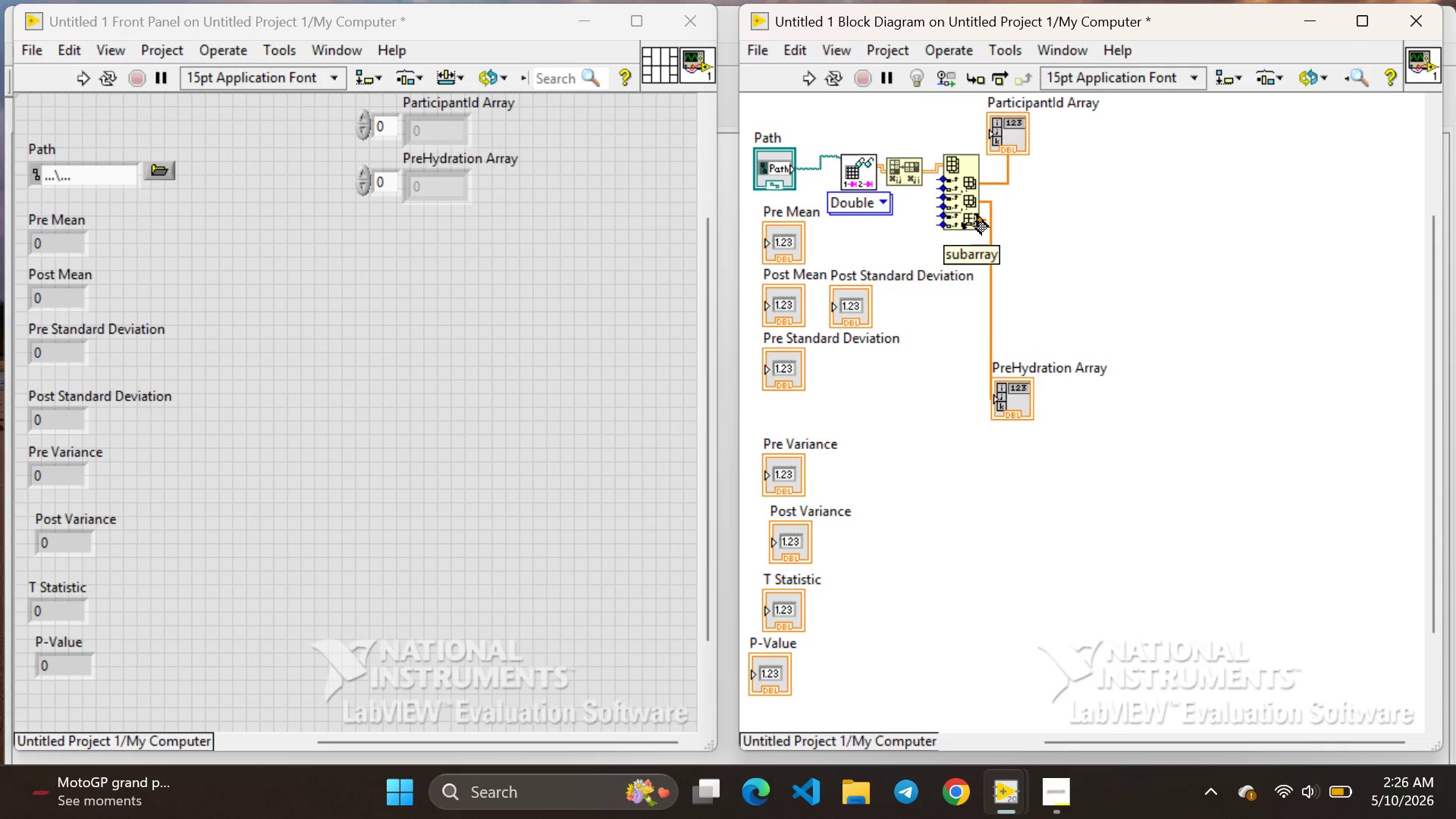 
right_click([976, 221])
 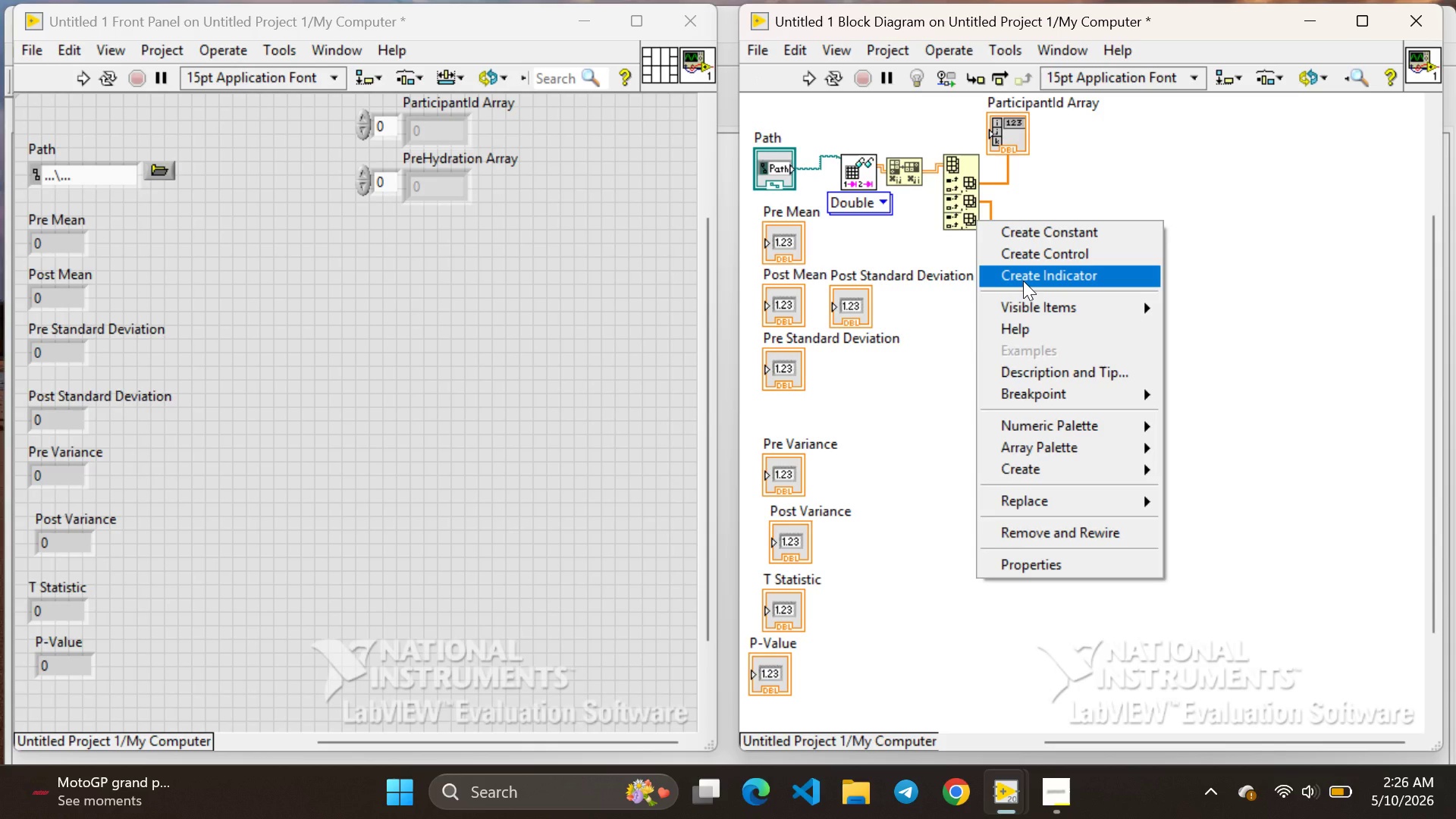 
left_click([1023, 281])
 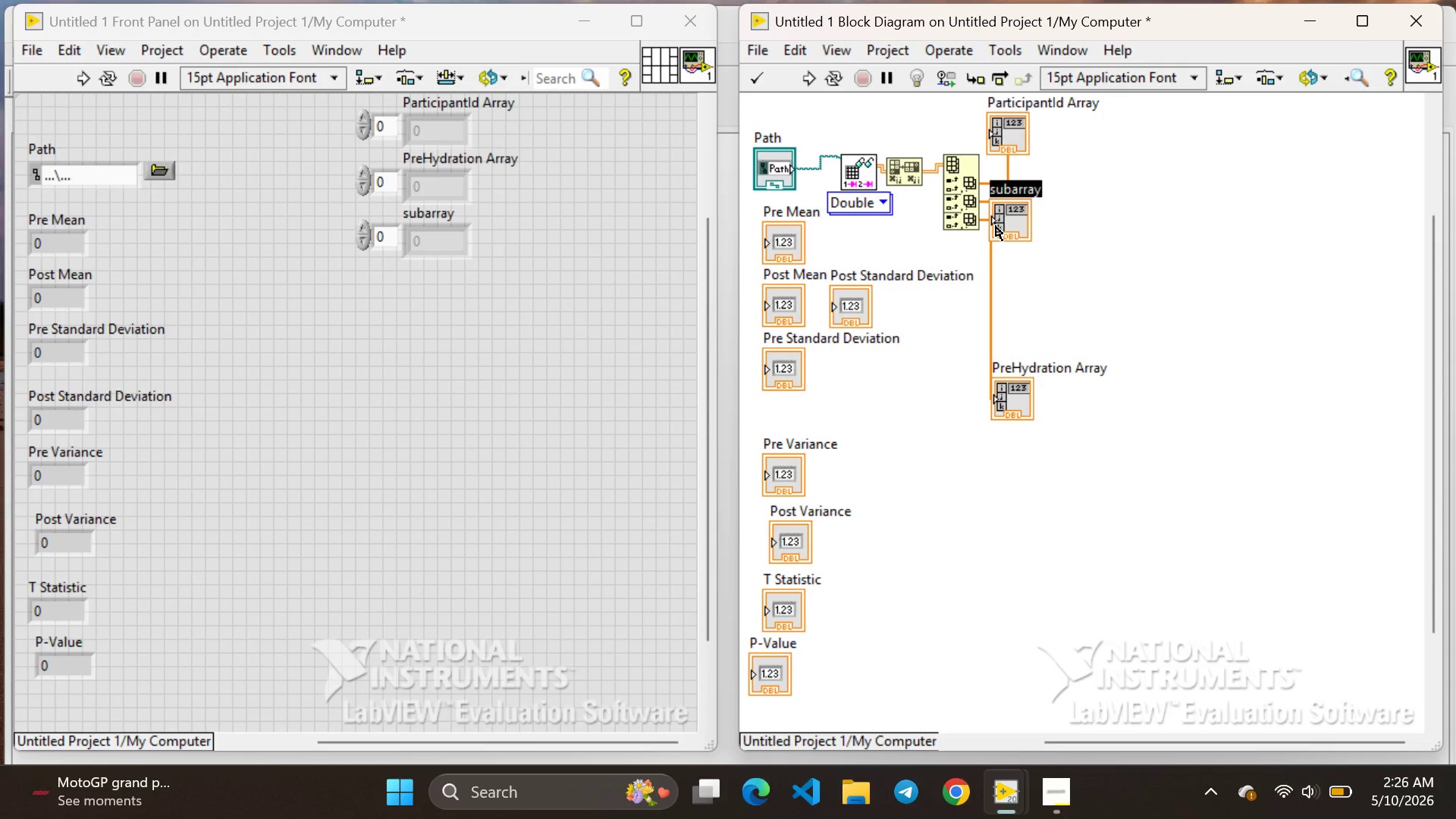 
key(Backspace)
type(PostHydration)
 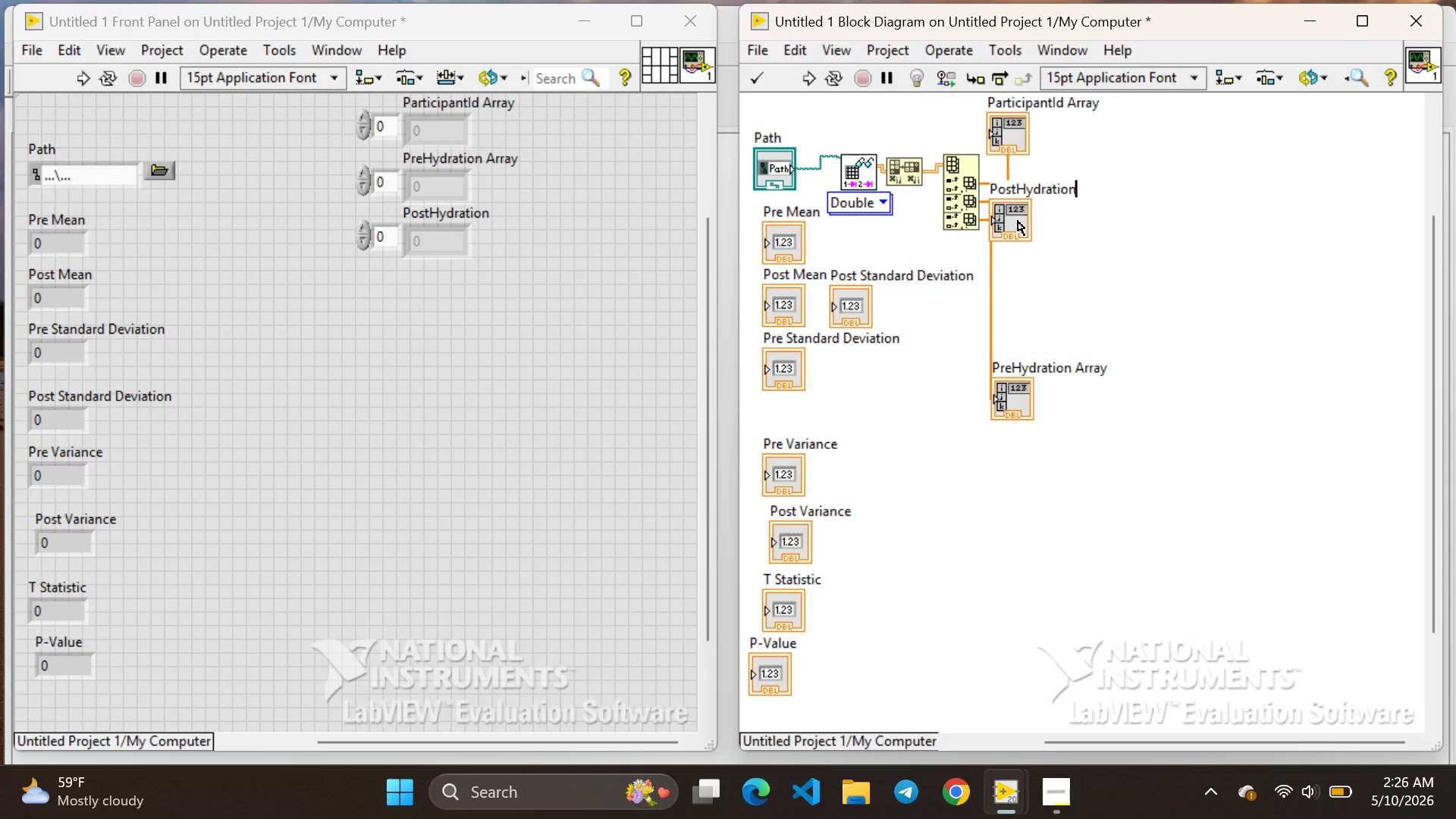 
type( Array)
 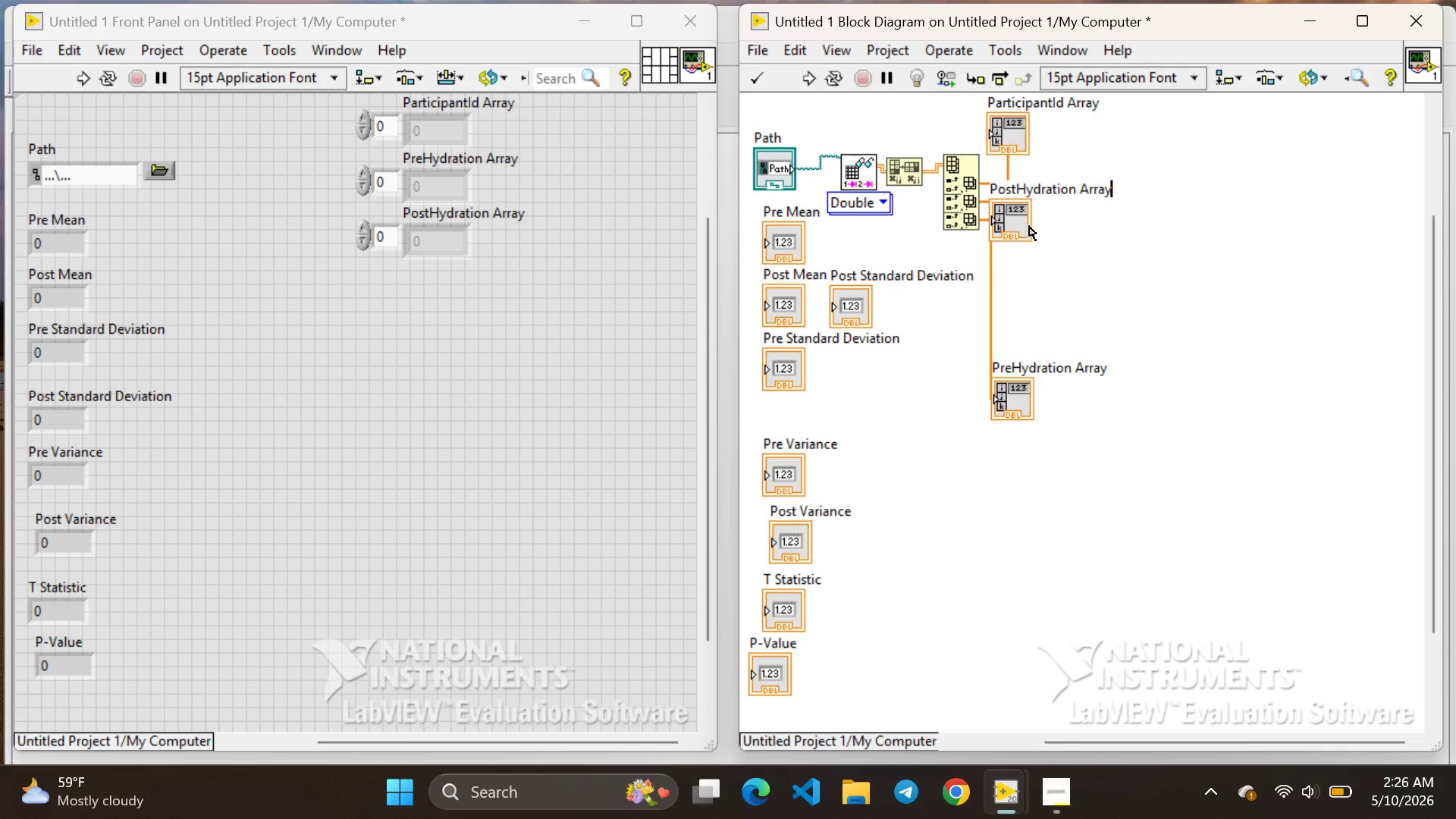 
left_click([1014, 222])
 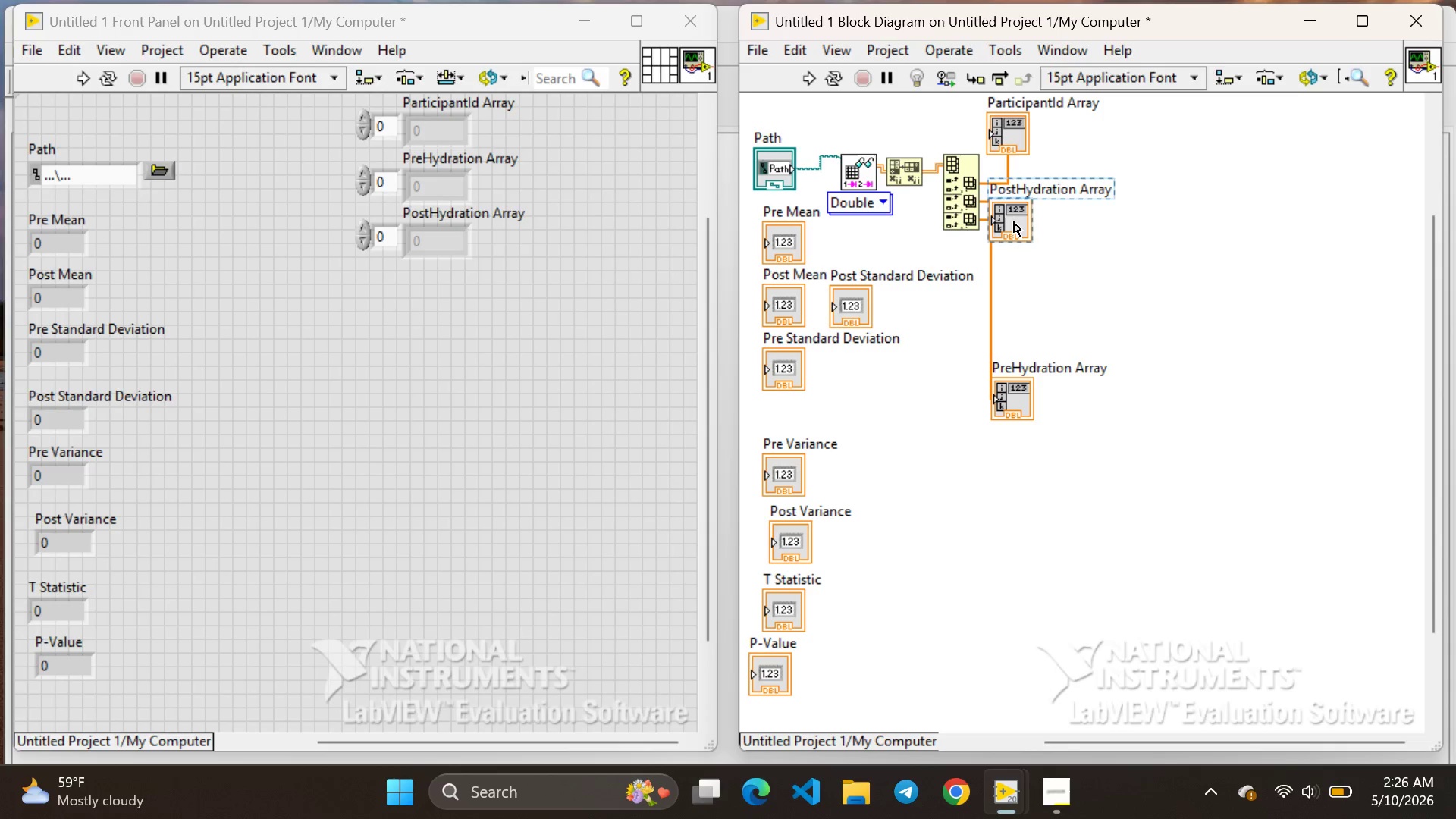 
left_click_drag(start_coordinate=[1014, 222], to_coordinate=[998, 654])
 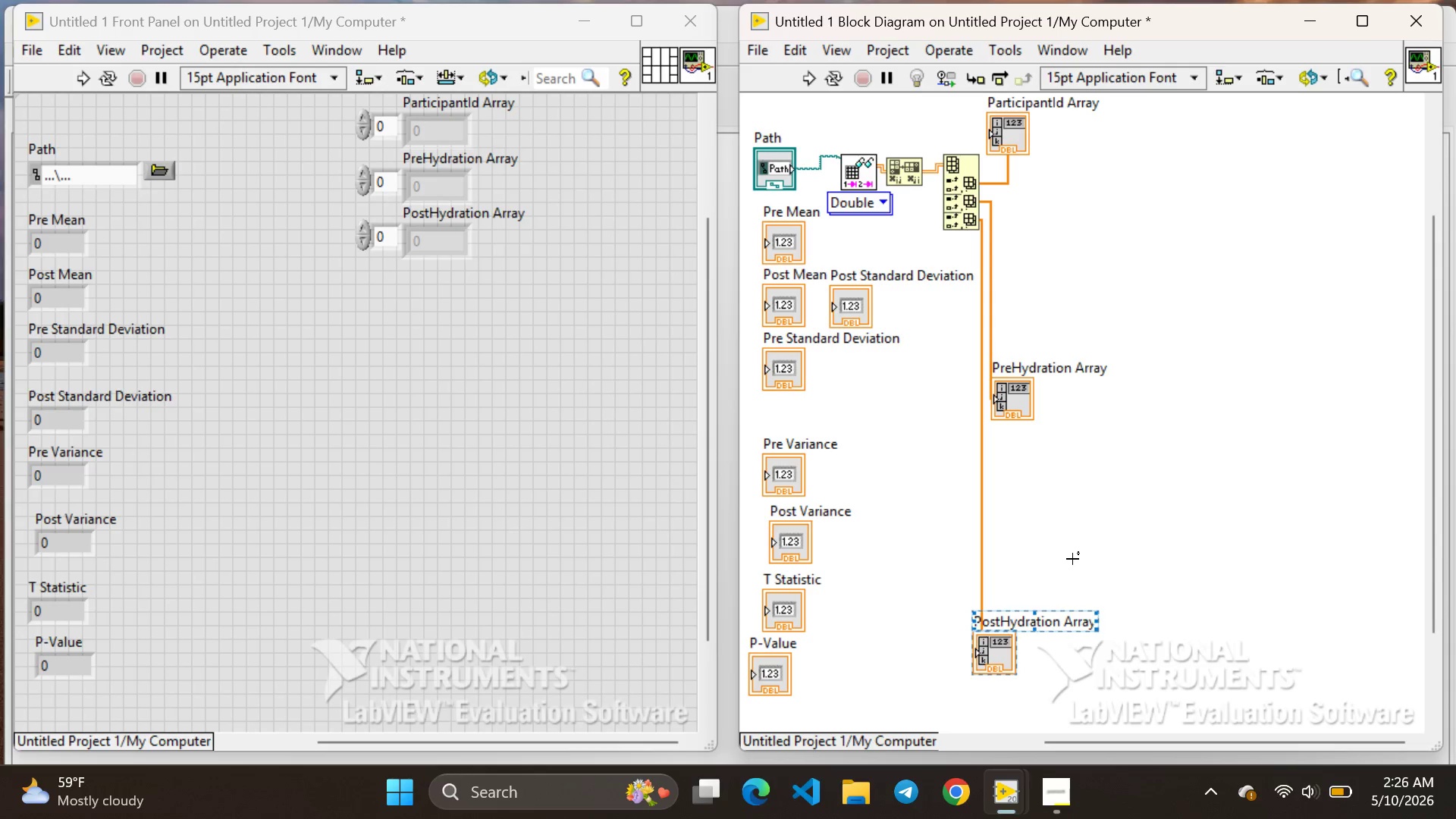 
left_click([1072, 559])
 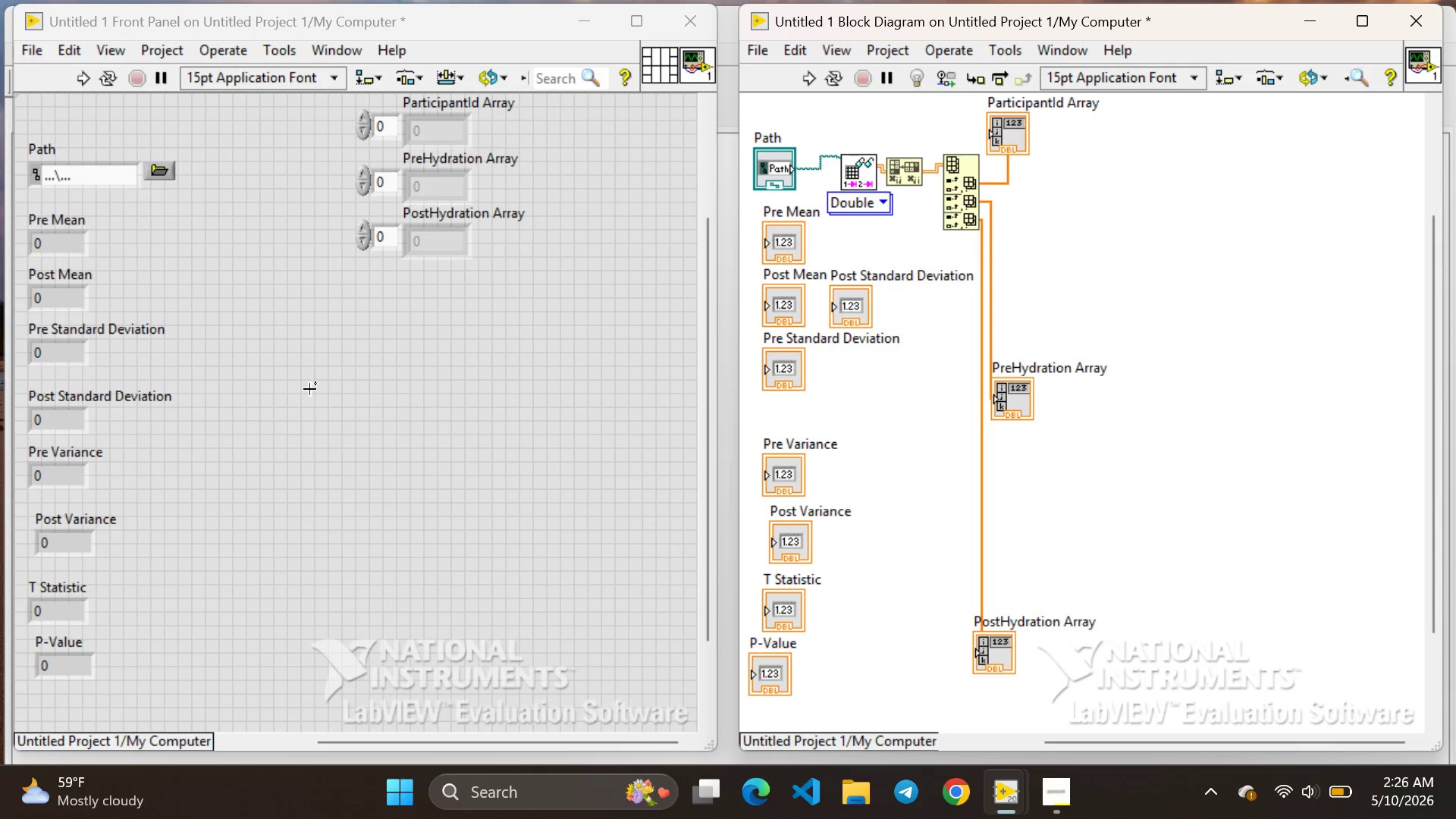 
wait(7.47)
 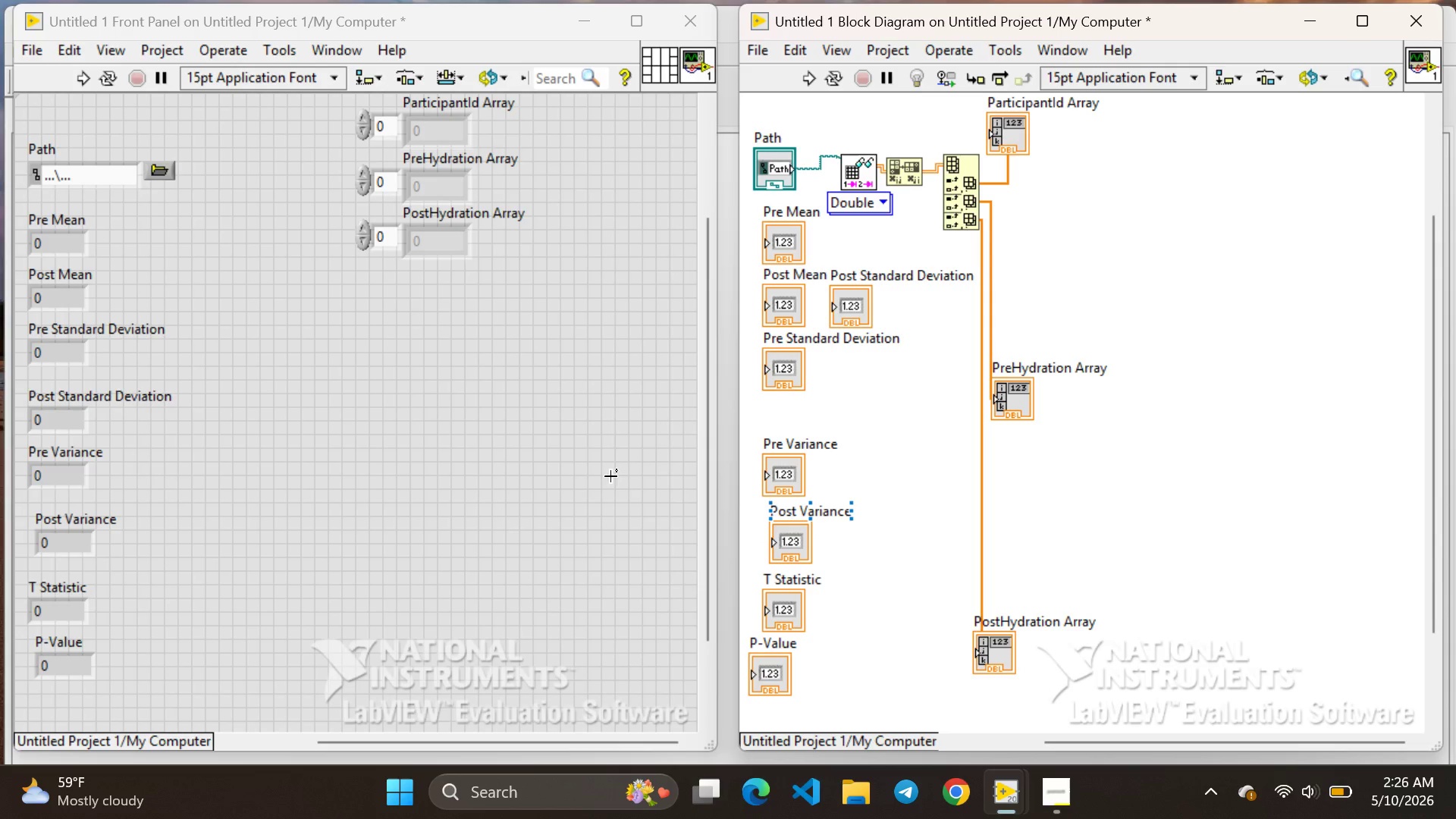 
right_click([250, 139])
 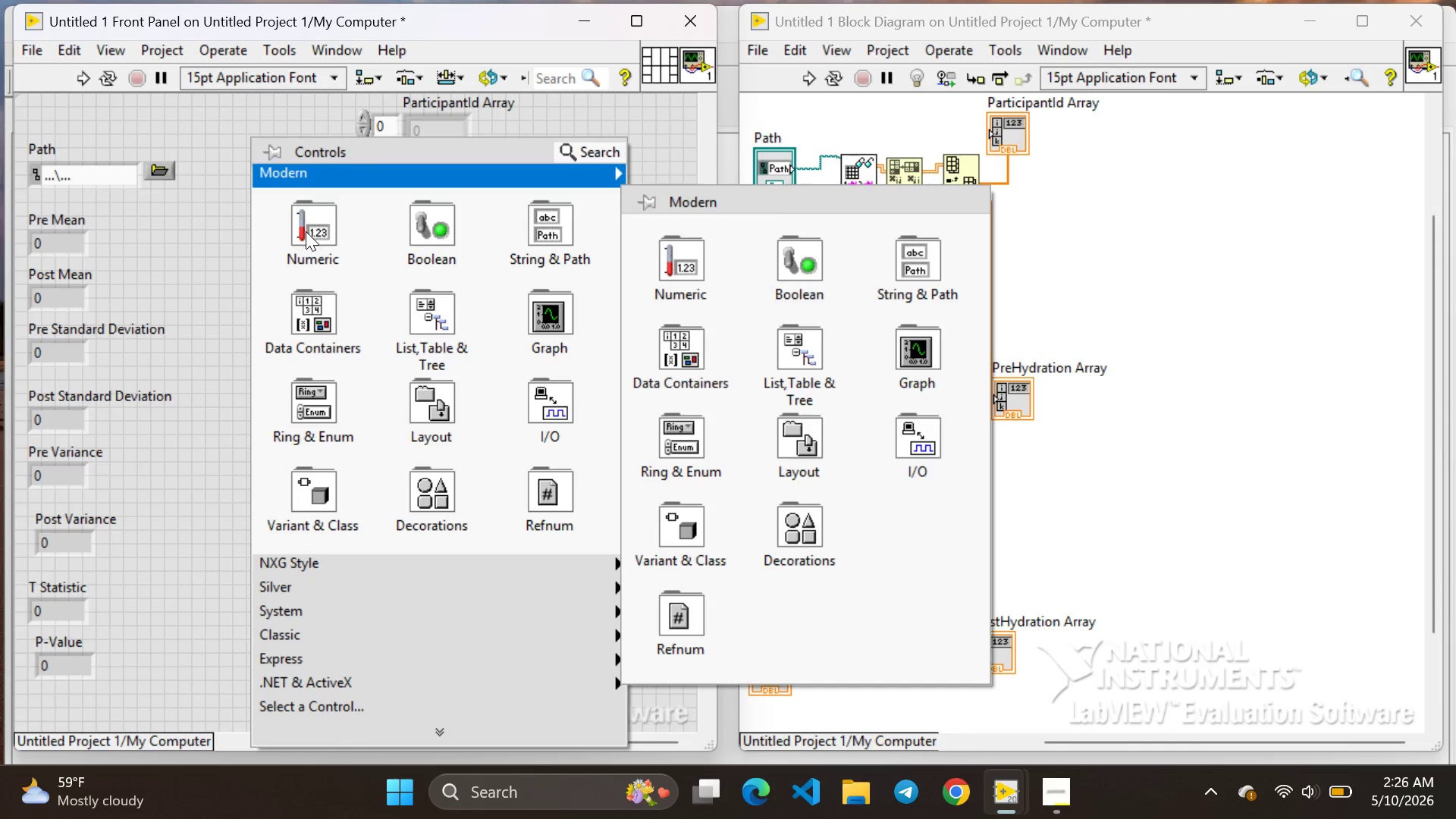 
left_click([306, 231])
 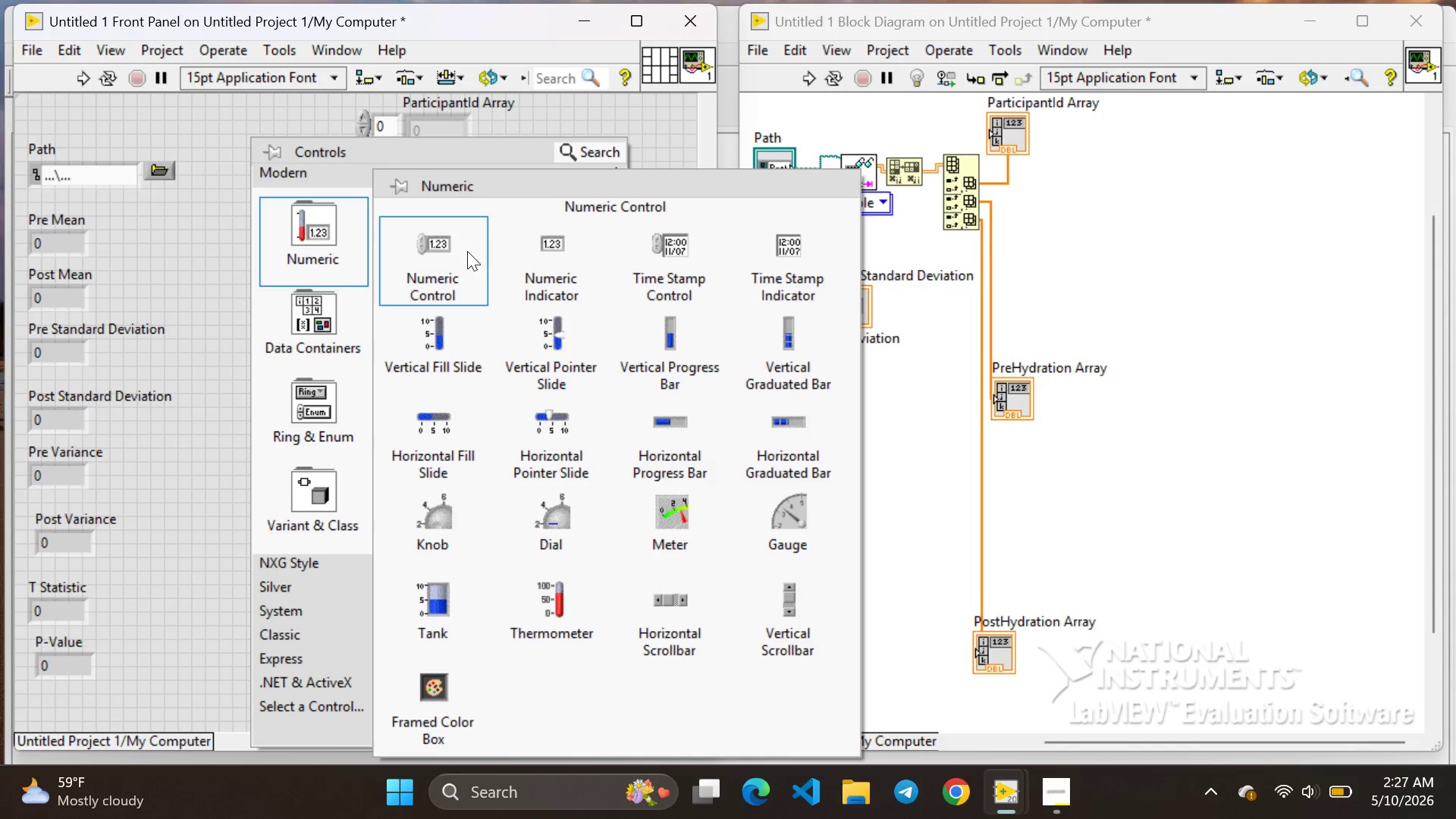 
left_click([444, 252])
 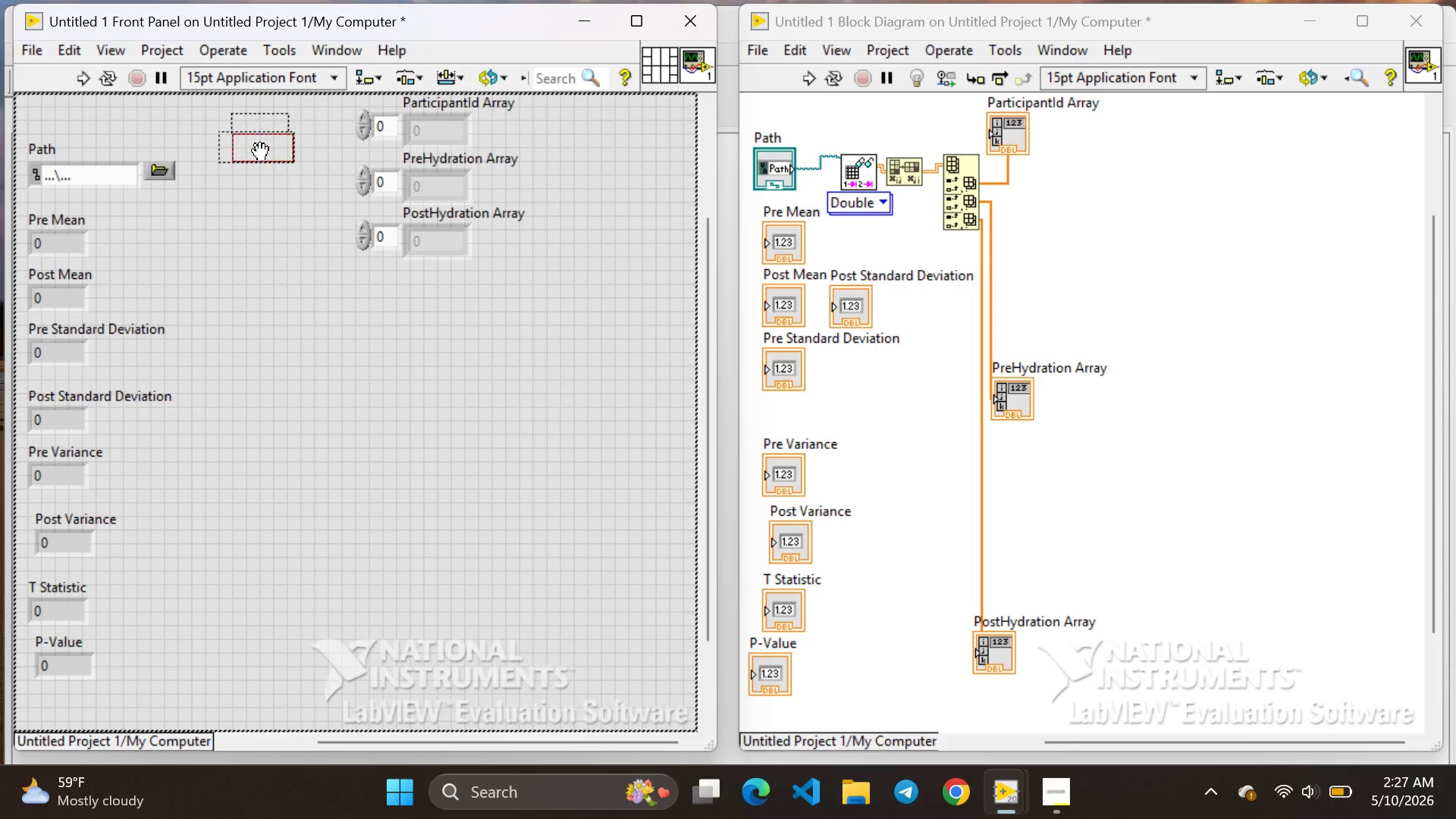 
left_click([260, 152])
 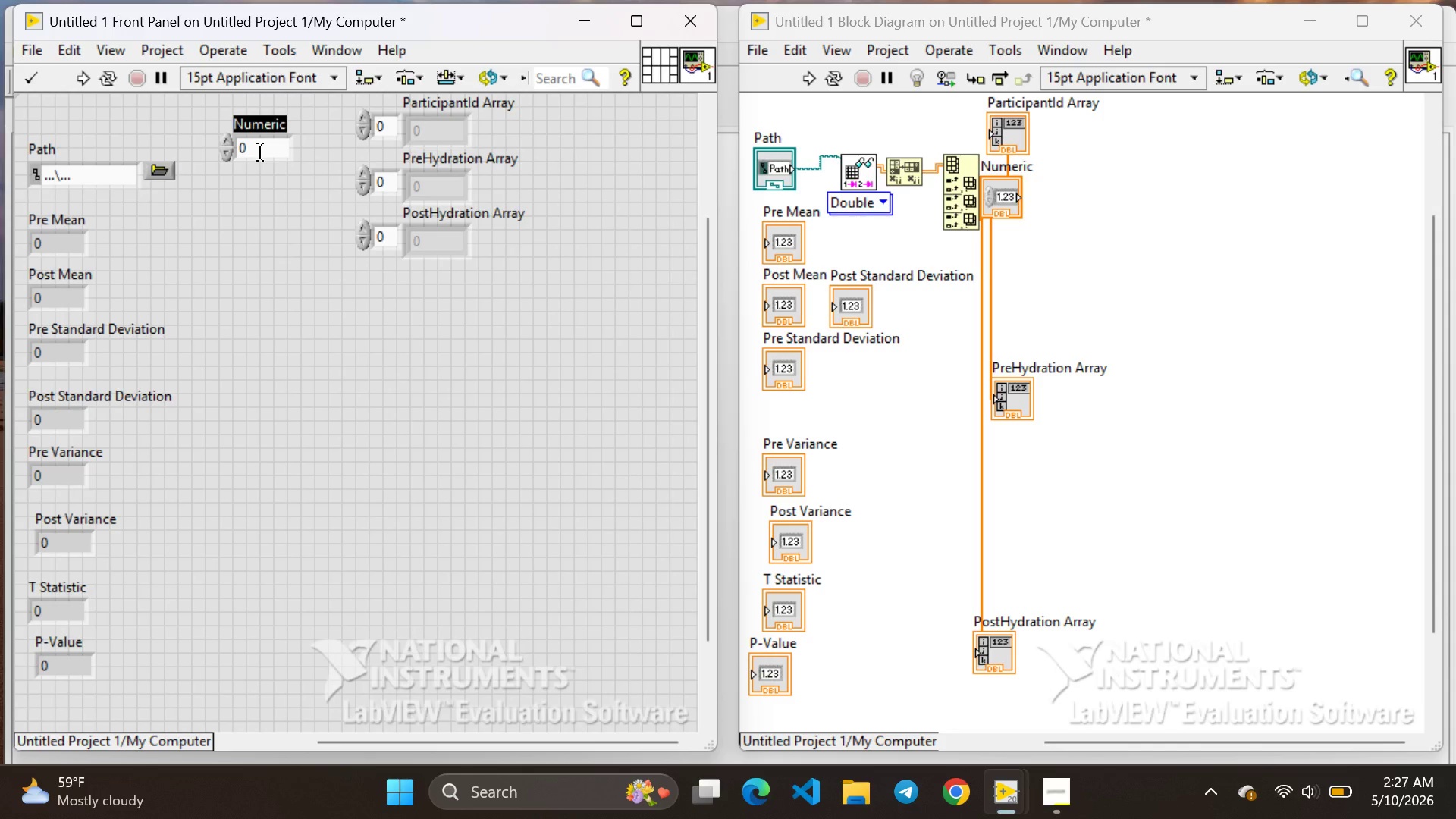 
key(Backspace)
 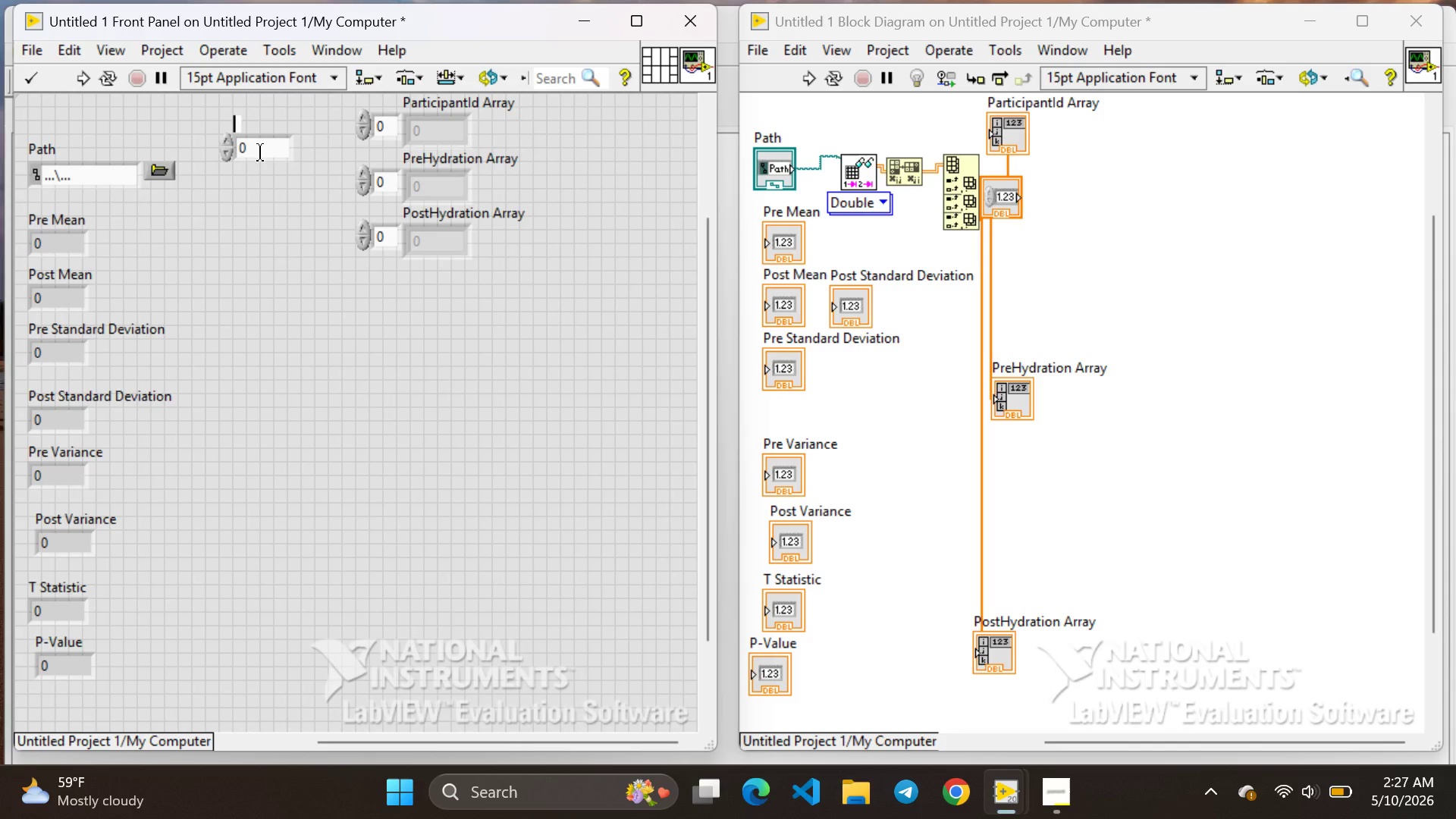 
type(Alpha Lve)
key(Backspace)
key(Backspace)
type(evel)
 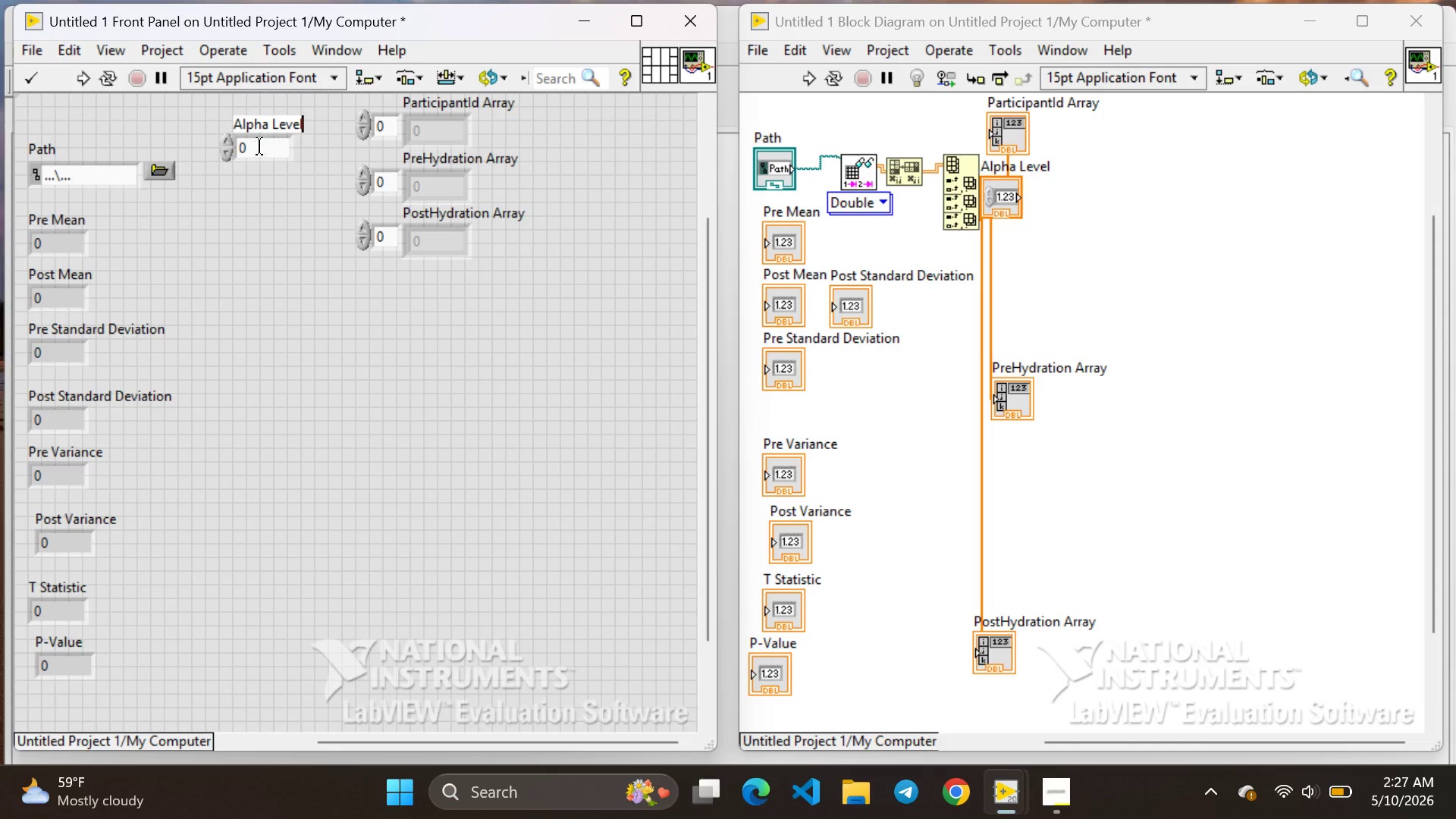 
left_click([258, 143])
 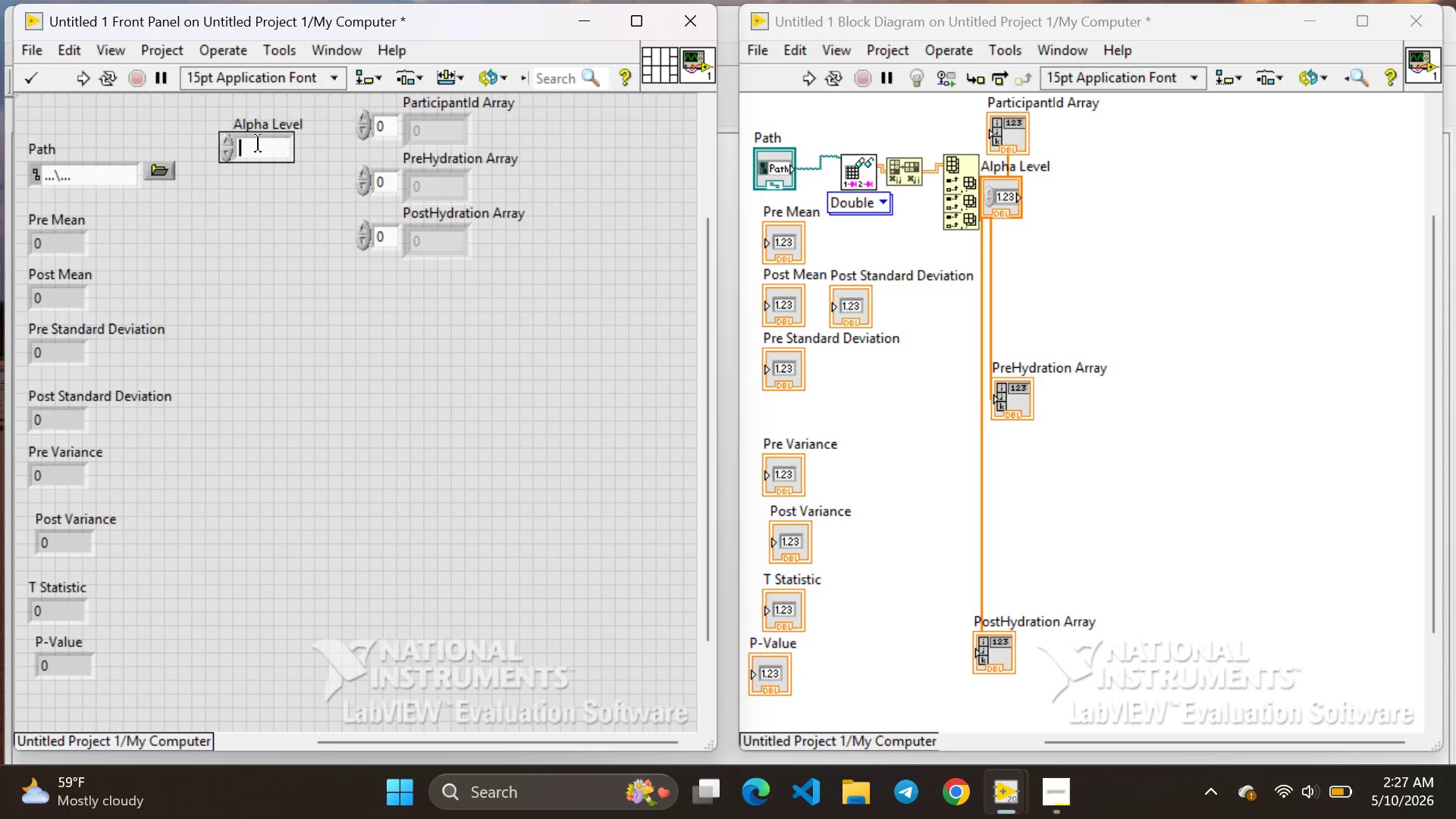 
key(Backspace)
type(0.05)
 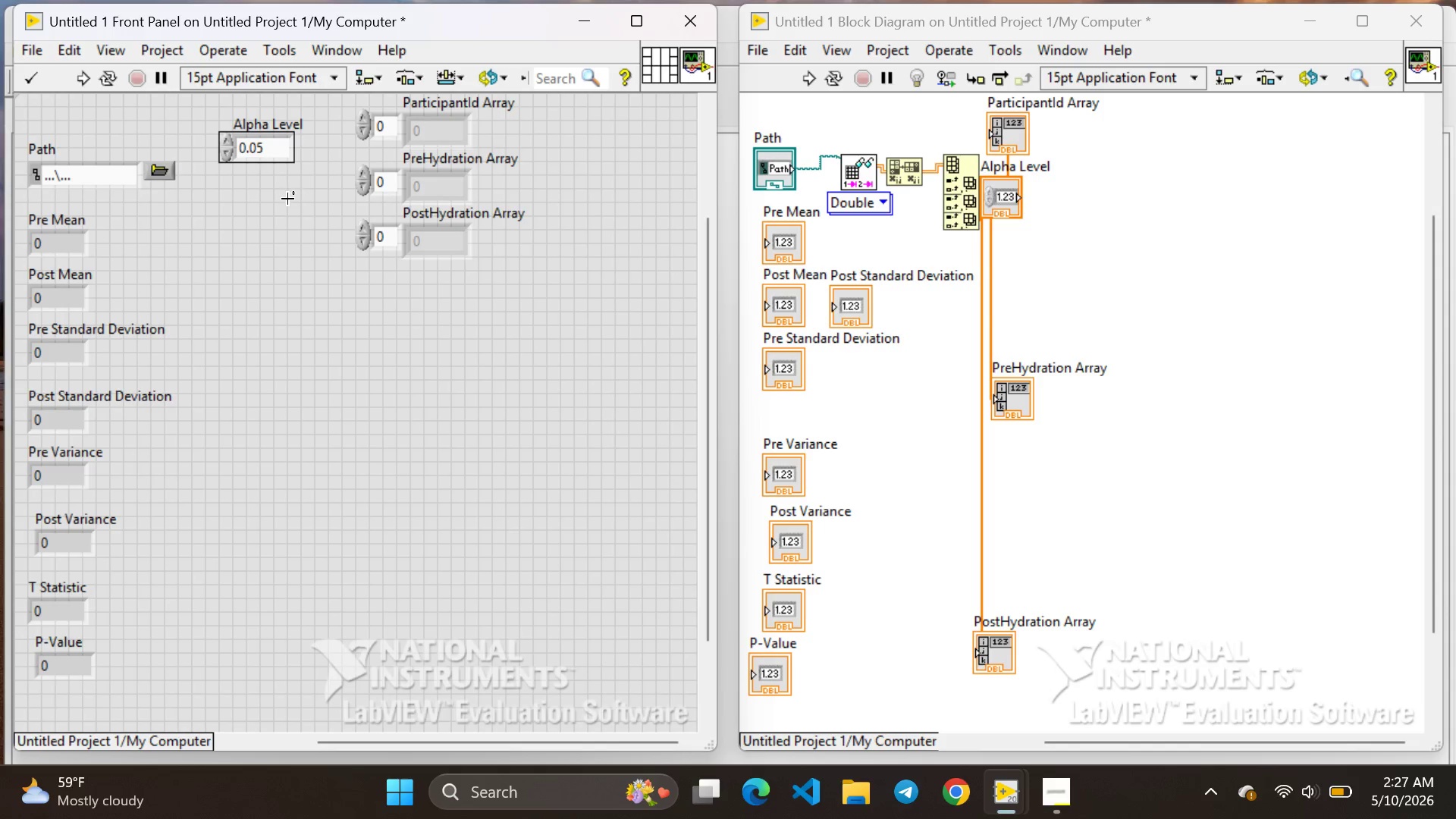 
left_click([287, 199])
 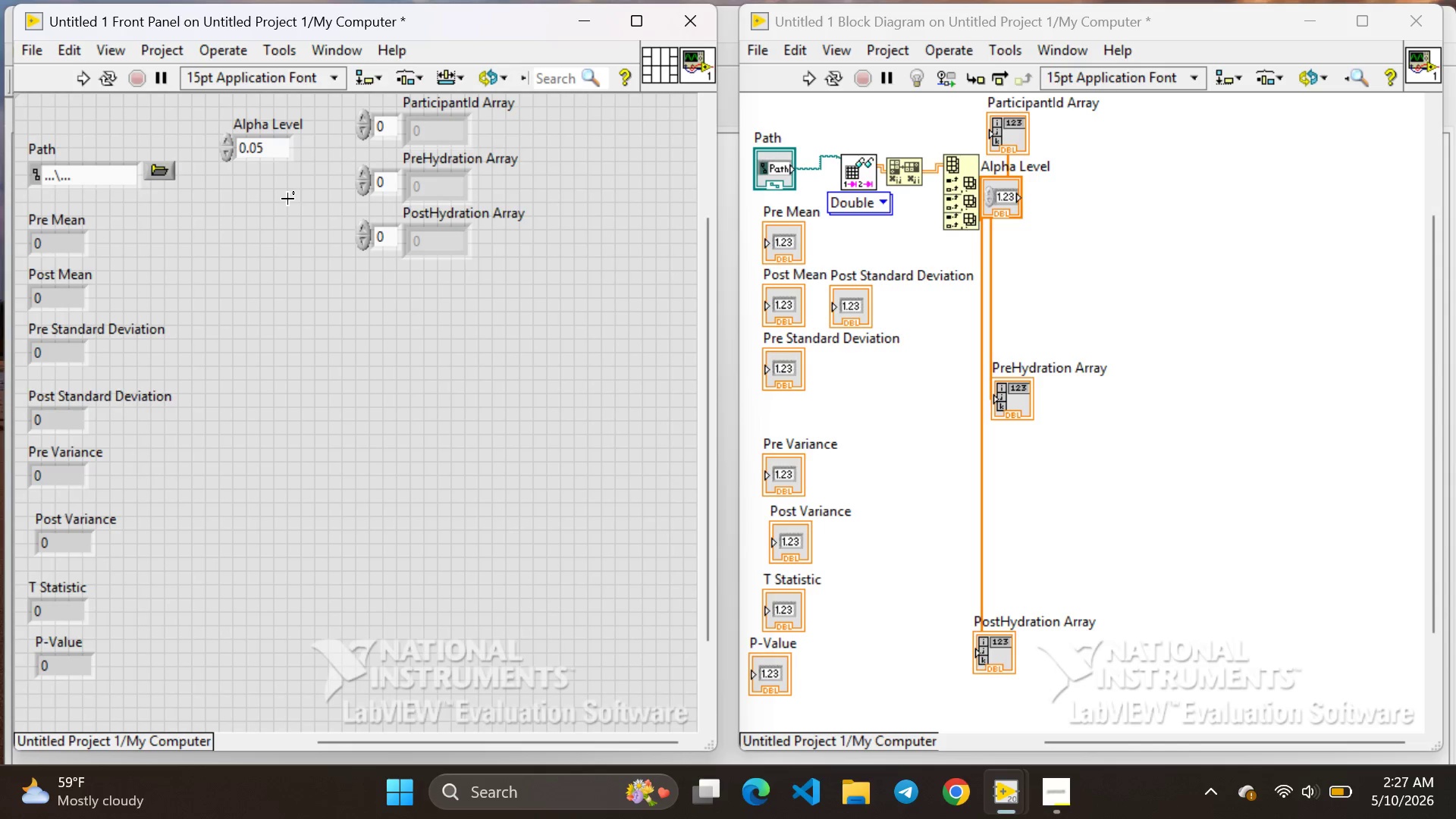 
wait(6.62)
 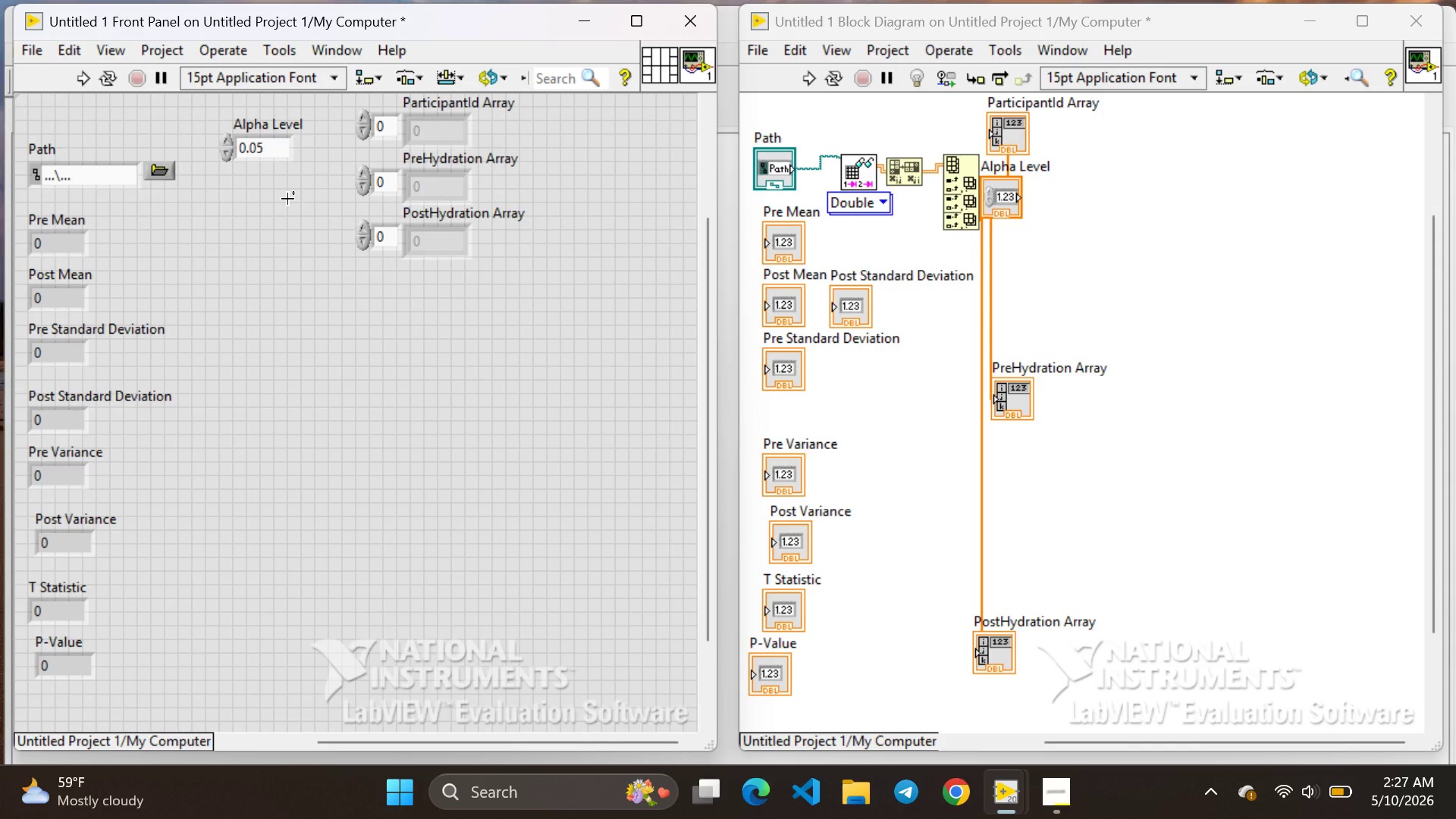 
right_click([327, 421])
 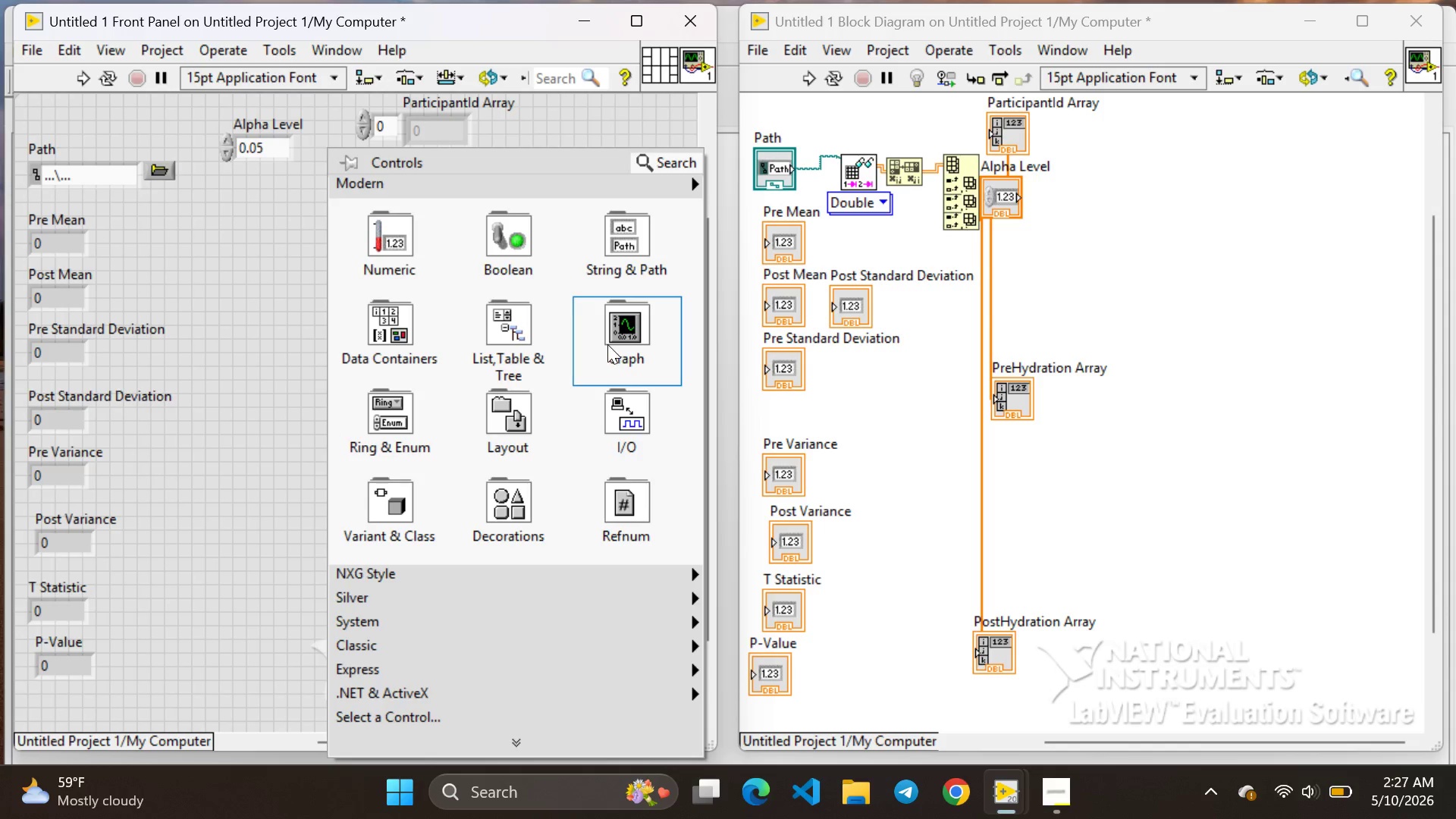 
left_click([608, 344])
 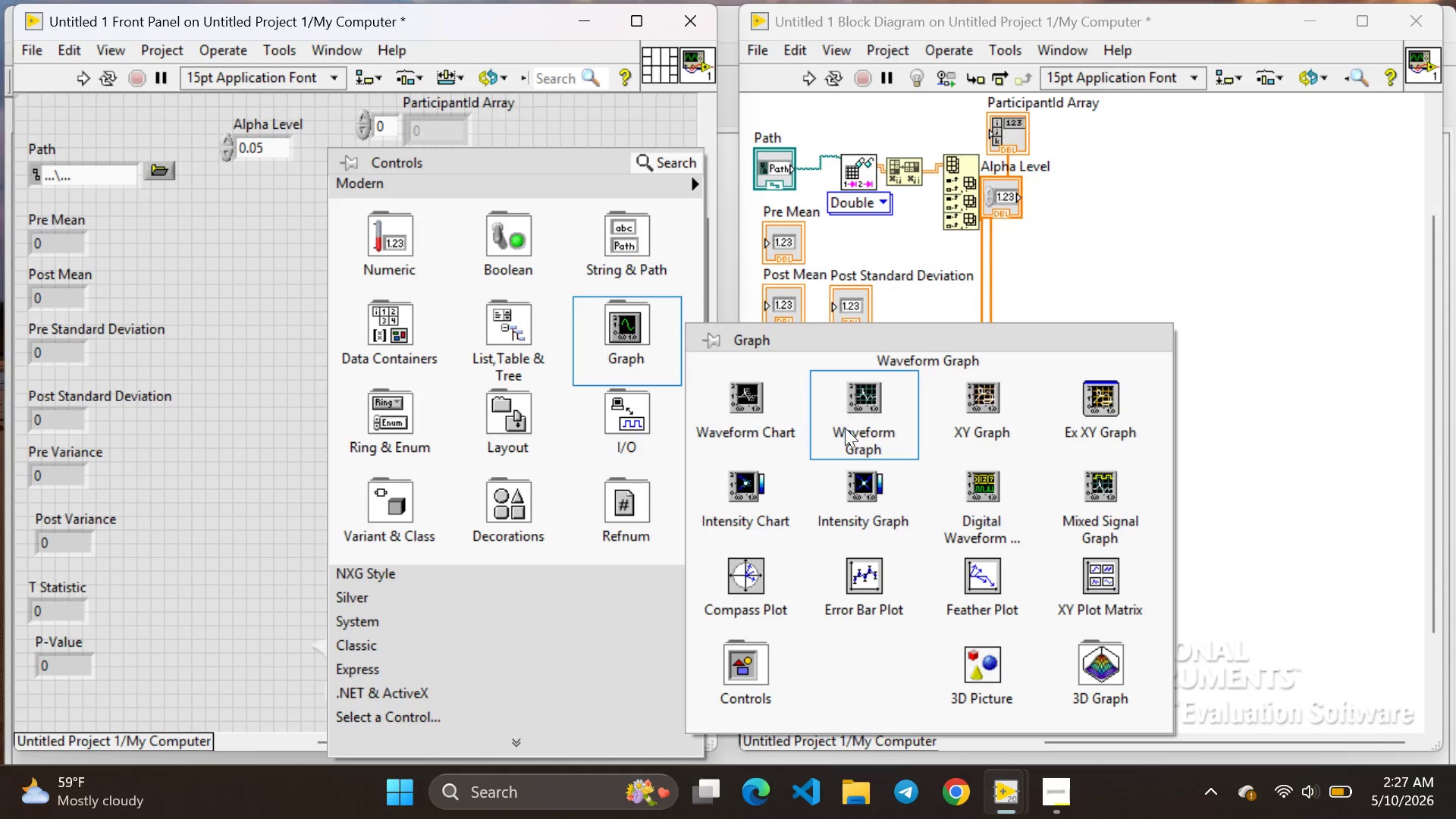 
left_click([848, 428])
 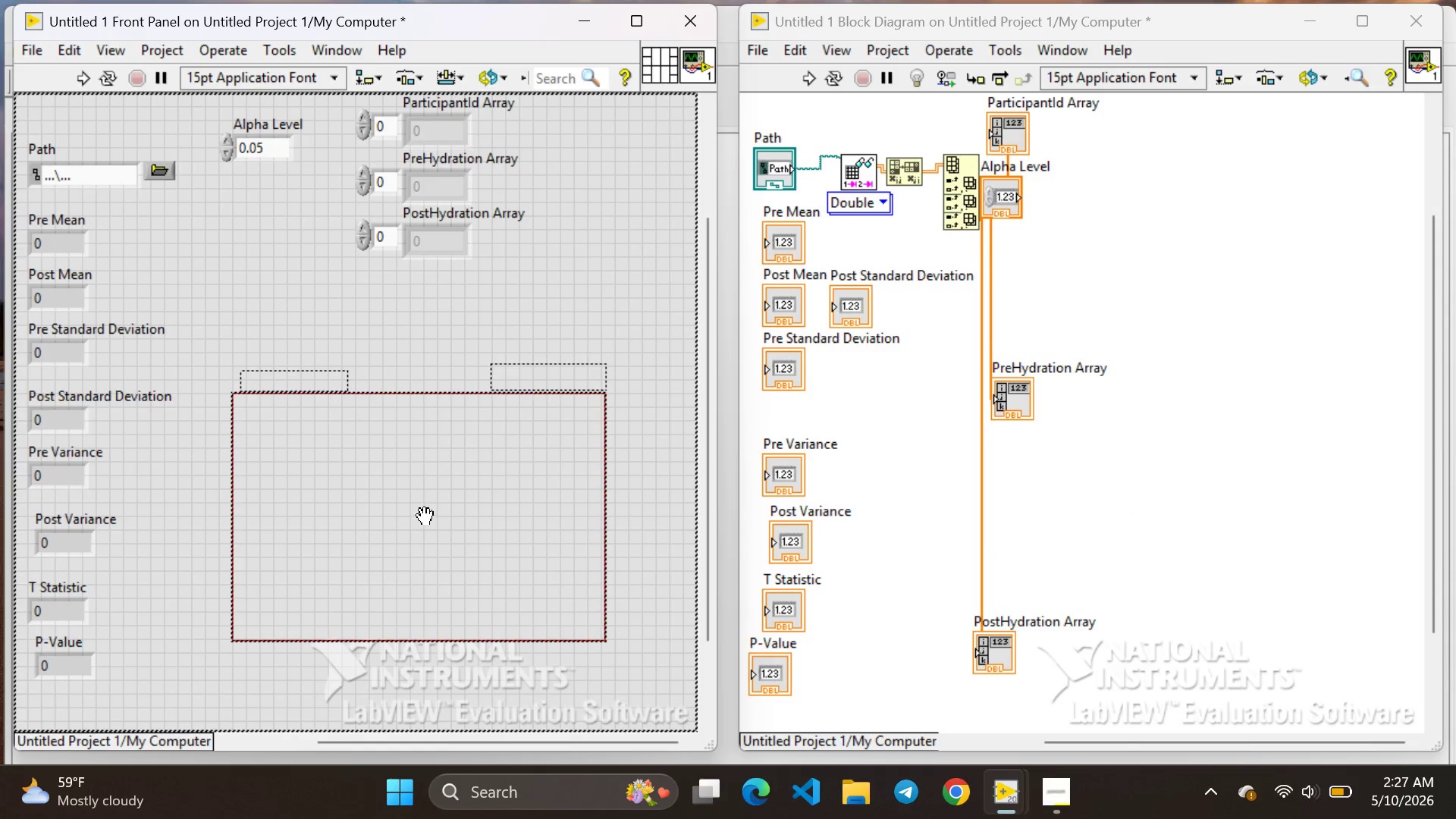 
left_click([425, 518])
 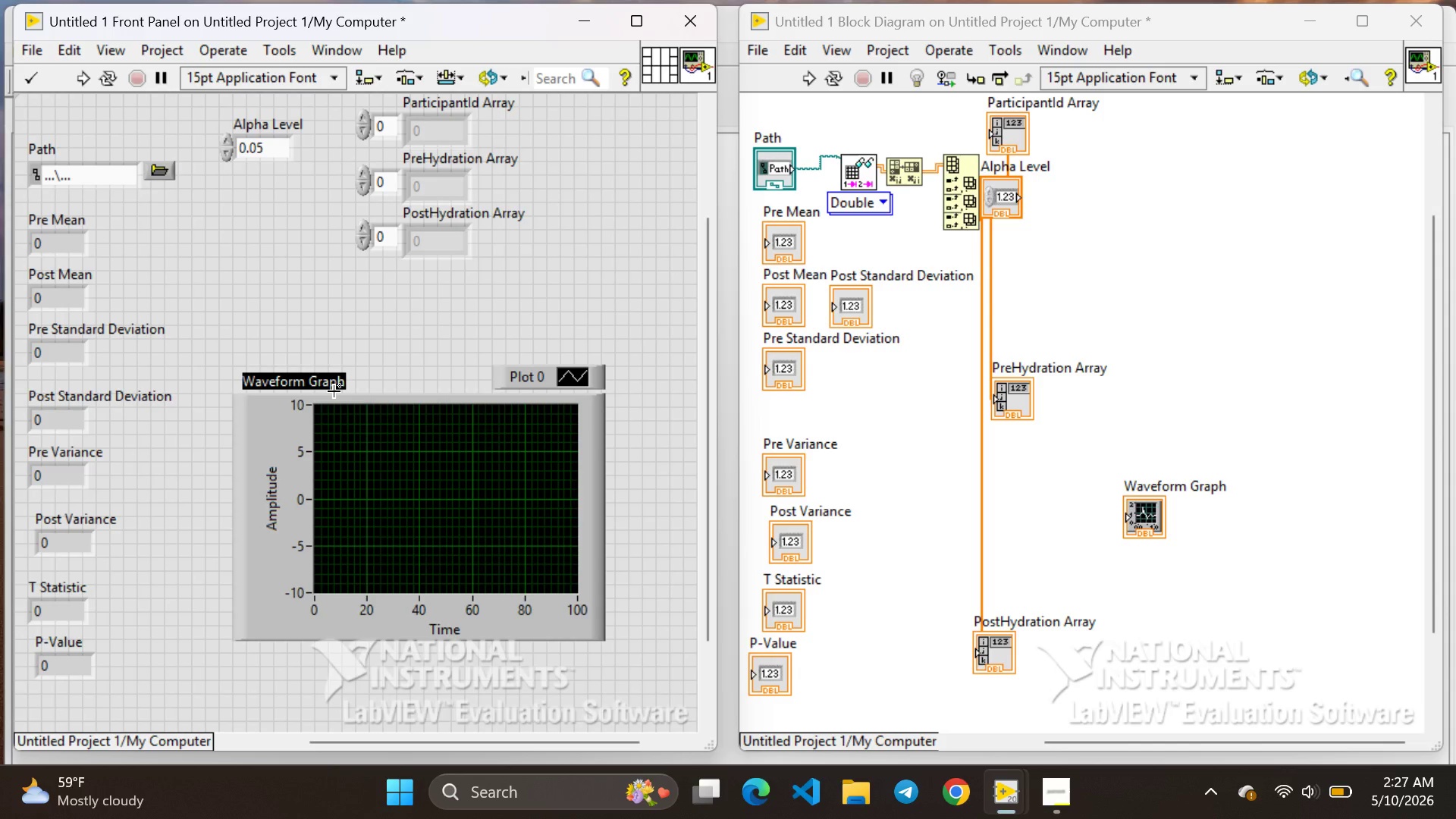 
key(Backspace)
 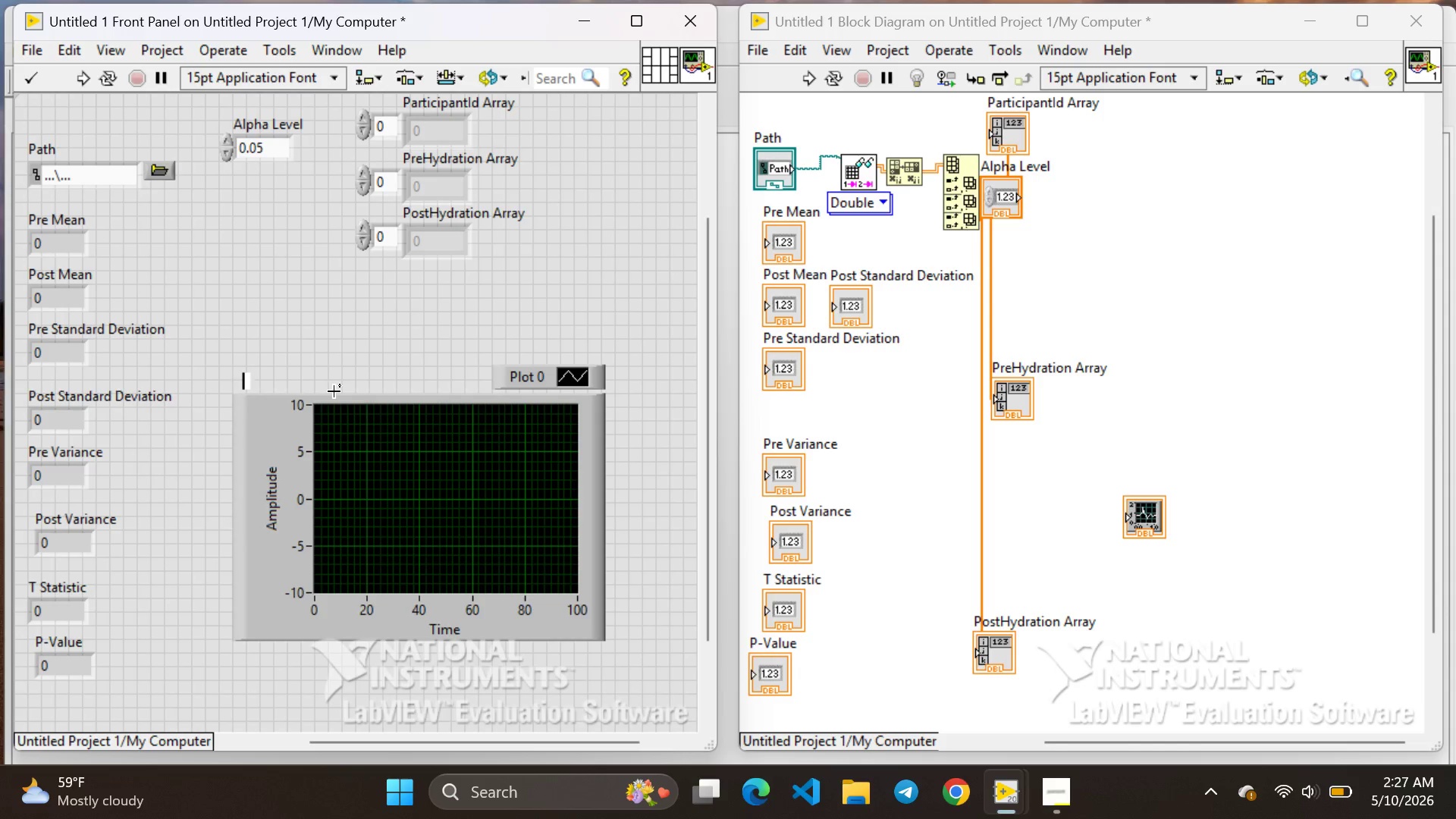 
wait(7.48)
 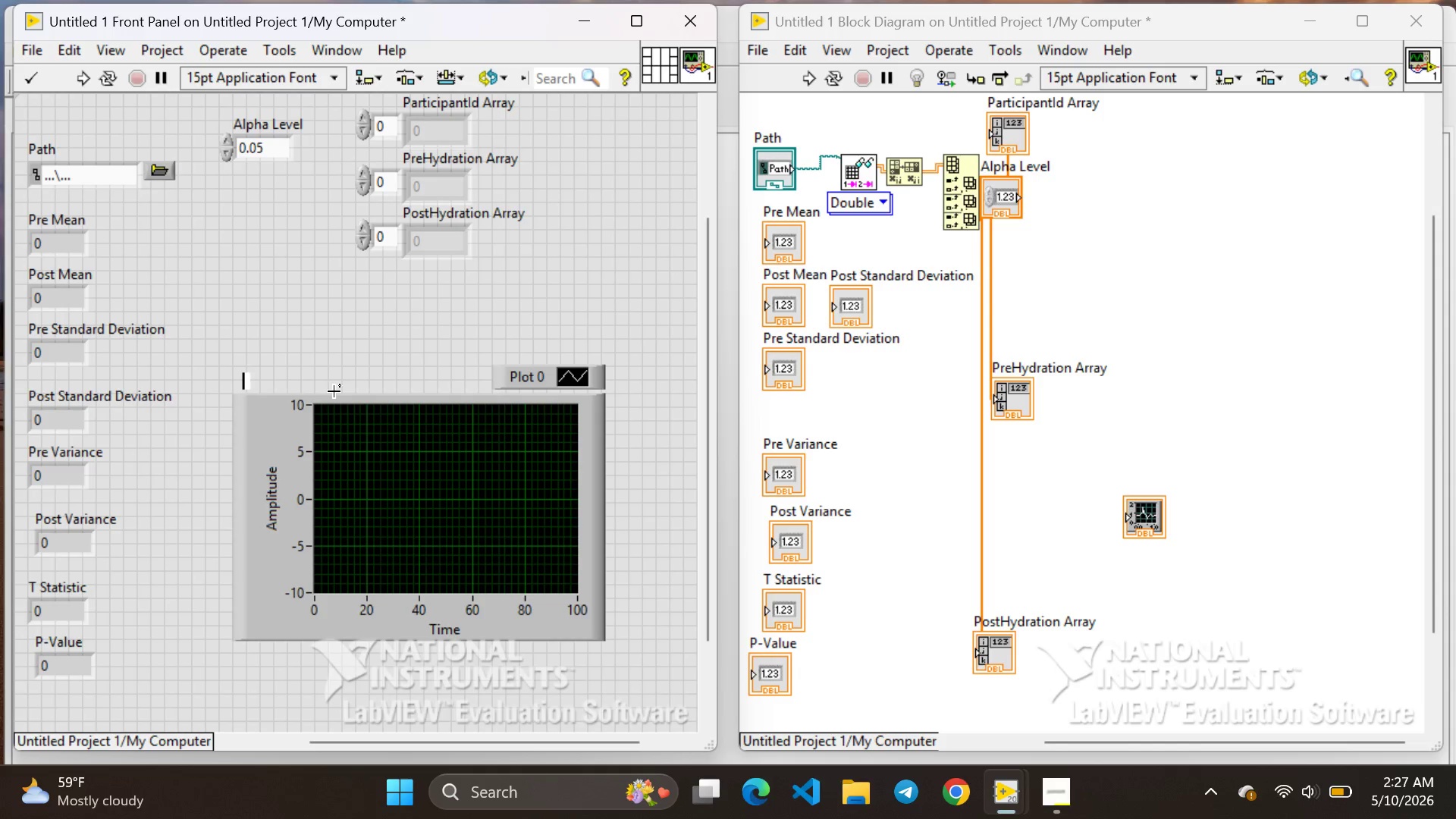 
type(Pre vs )
 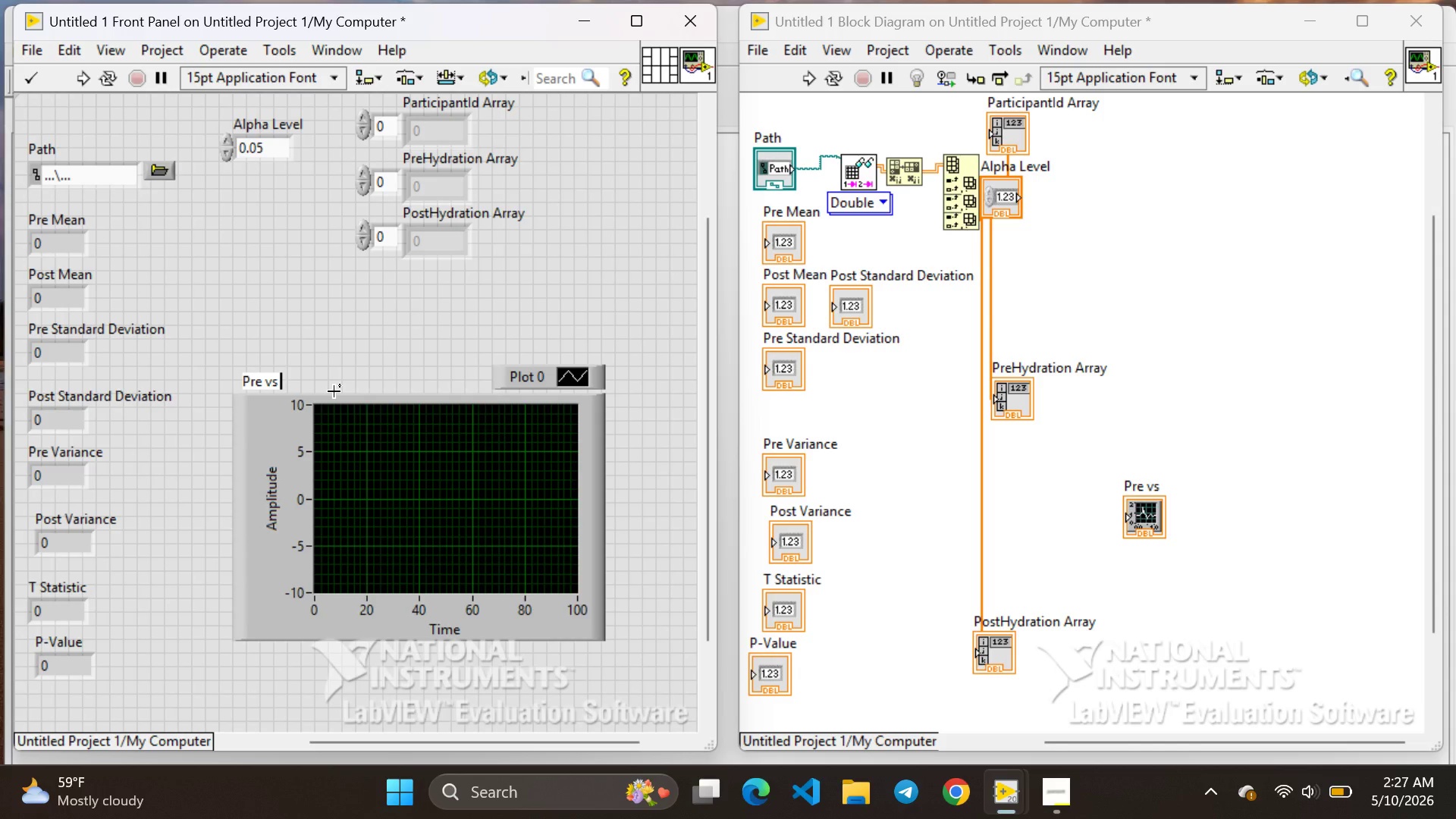 
type(Post )
 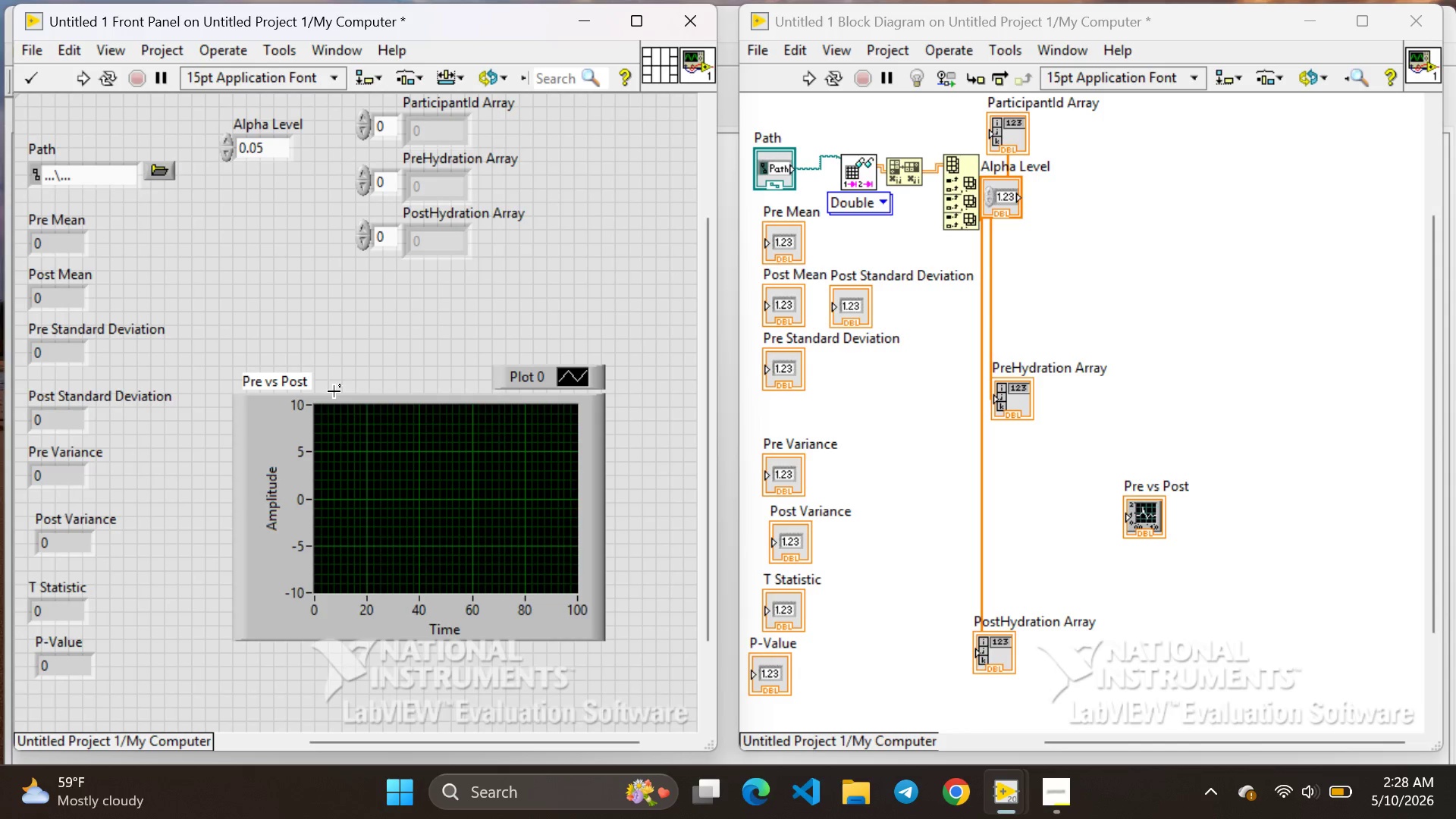 
type(Hydration Graph)
 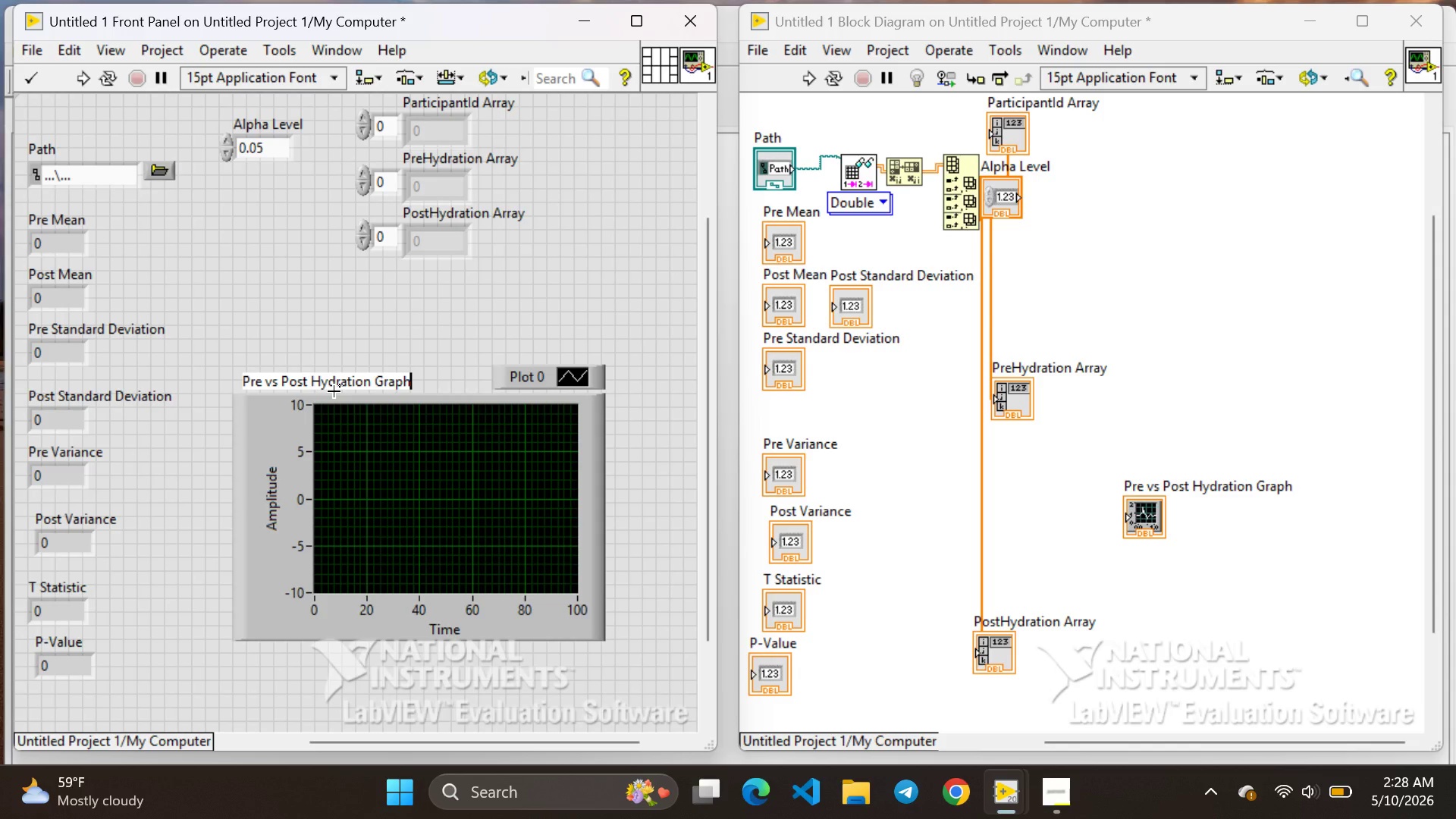 
wait(9.5)
 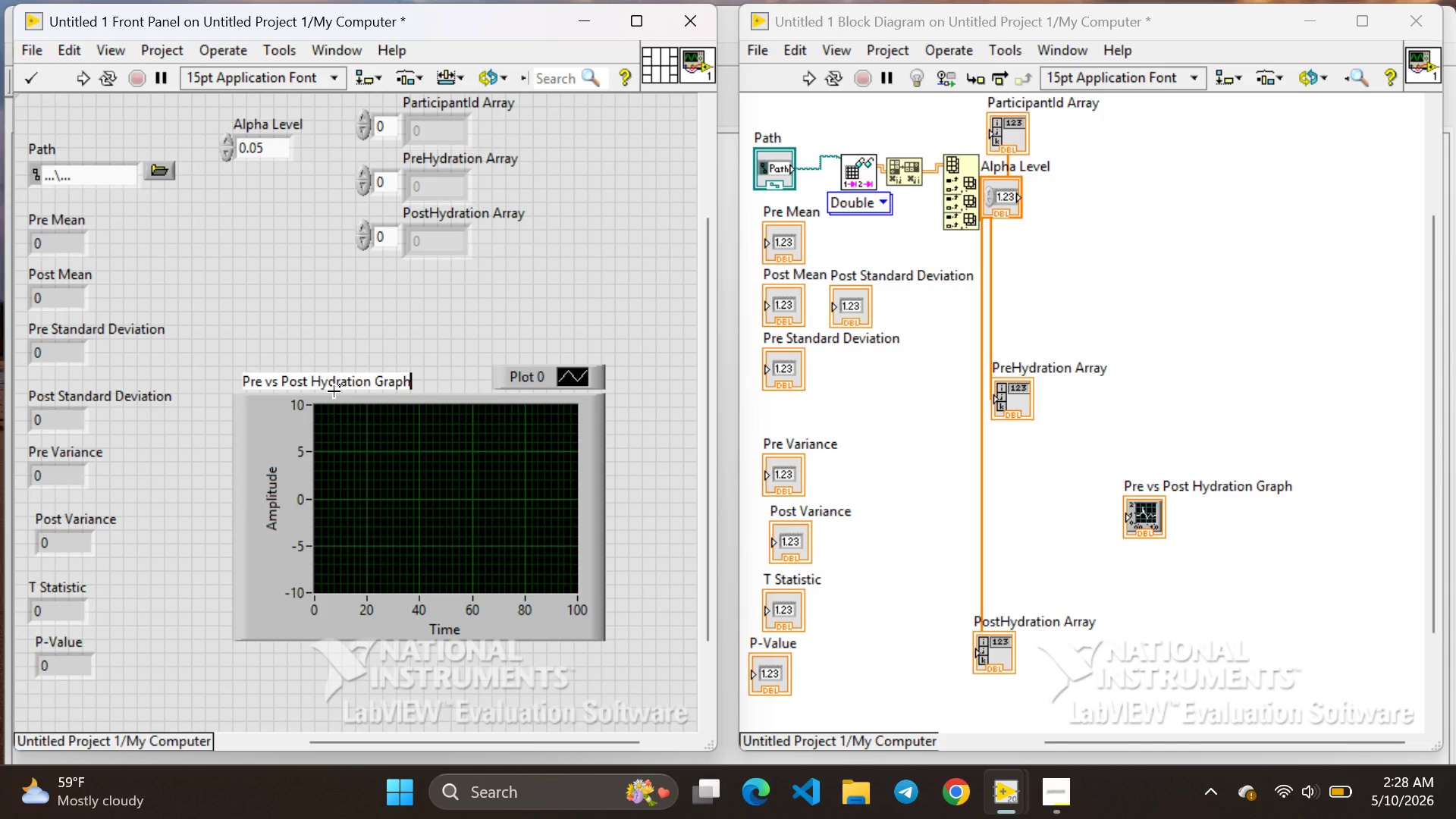 
left_click([485, 337])
 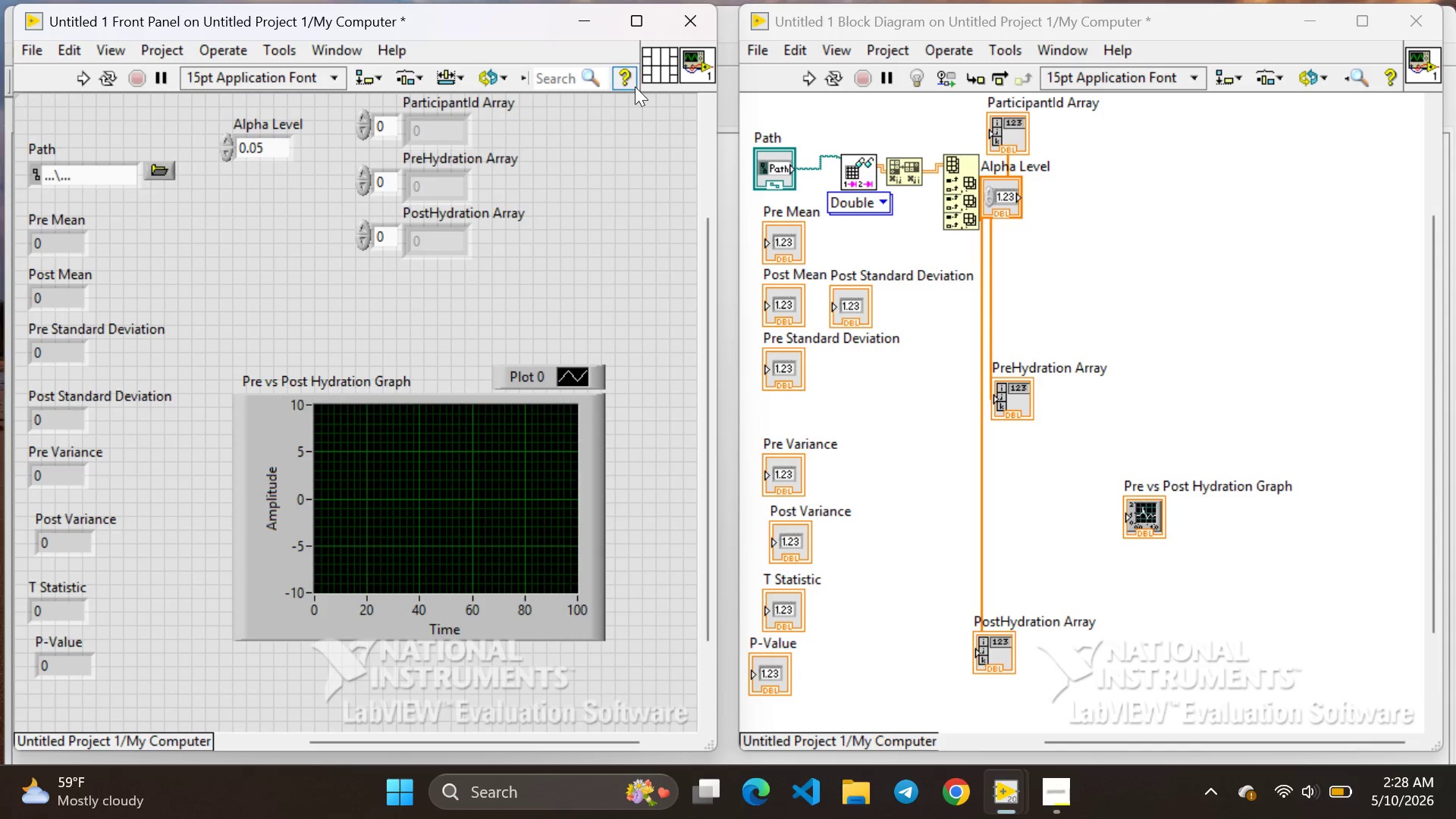 
left_click([638, 27])
 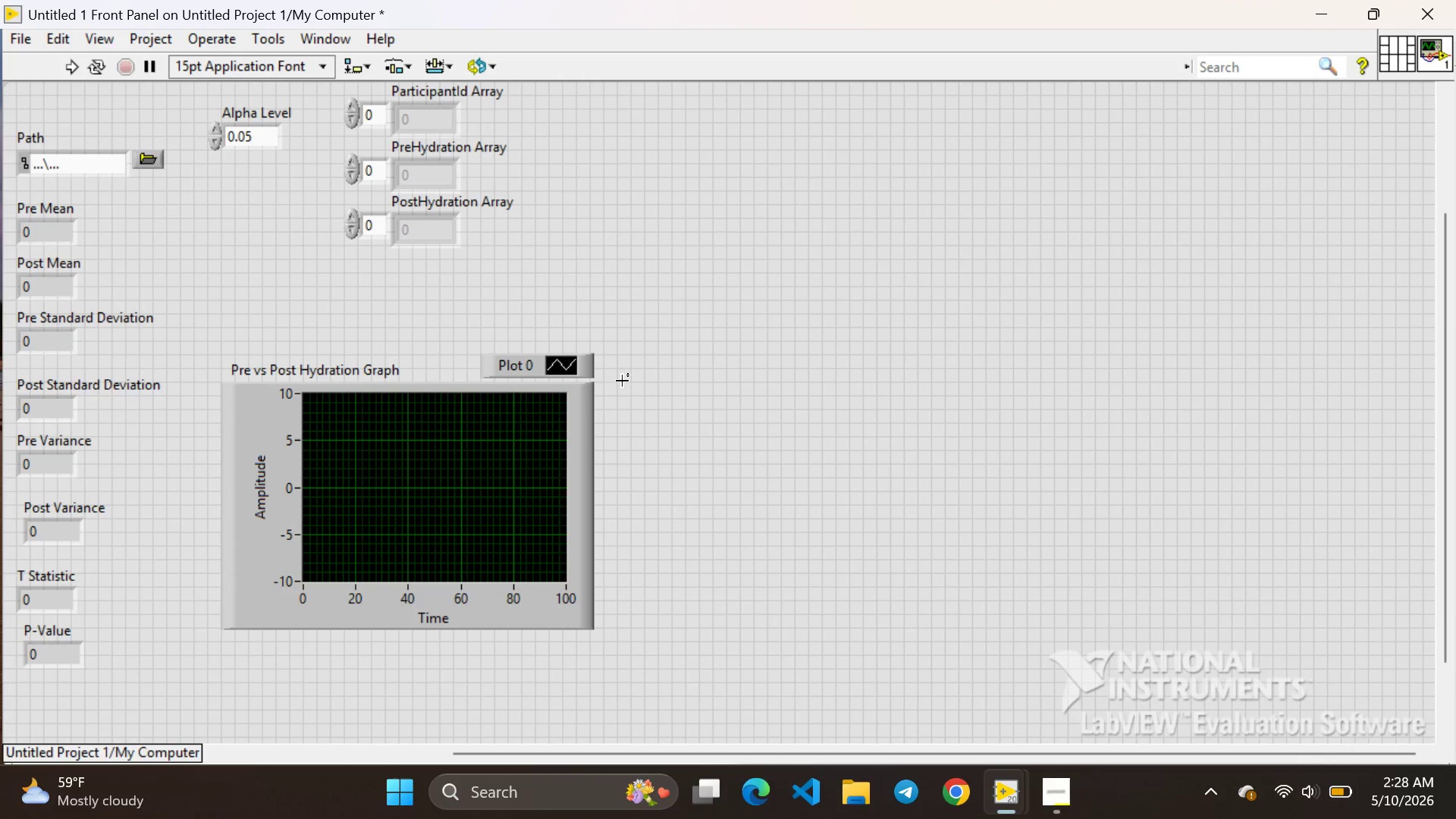 
left_click([541, 479])
 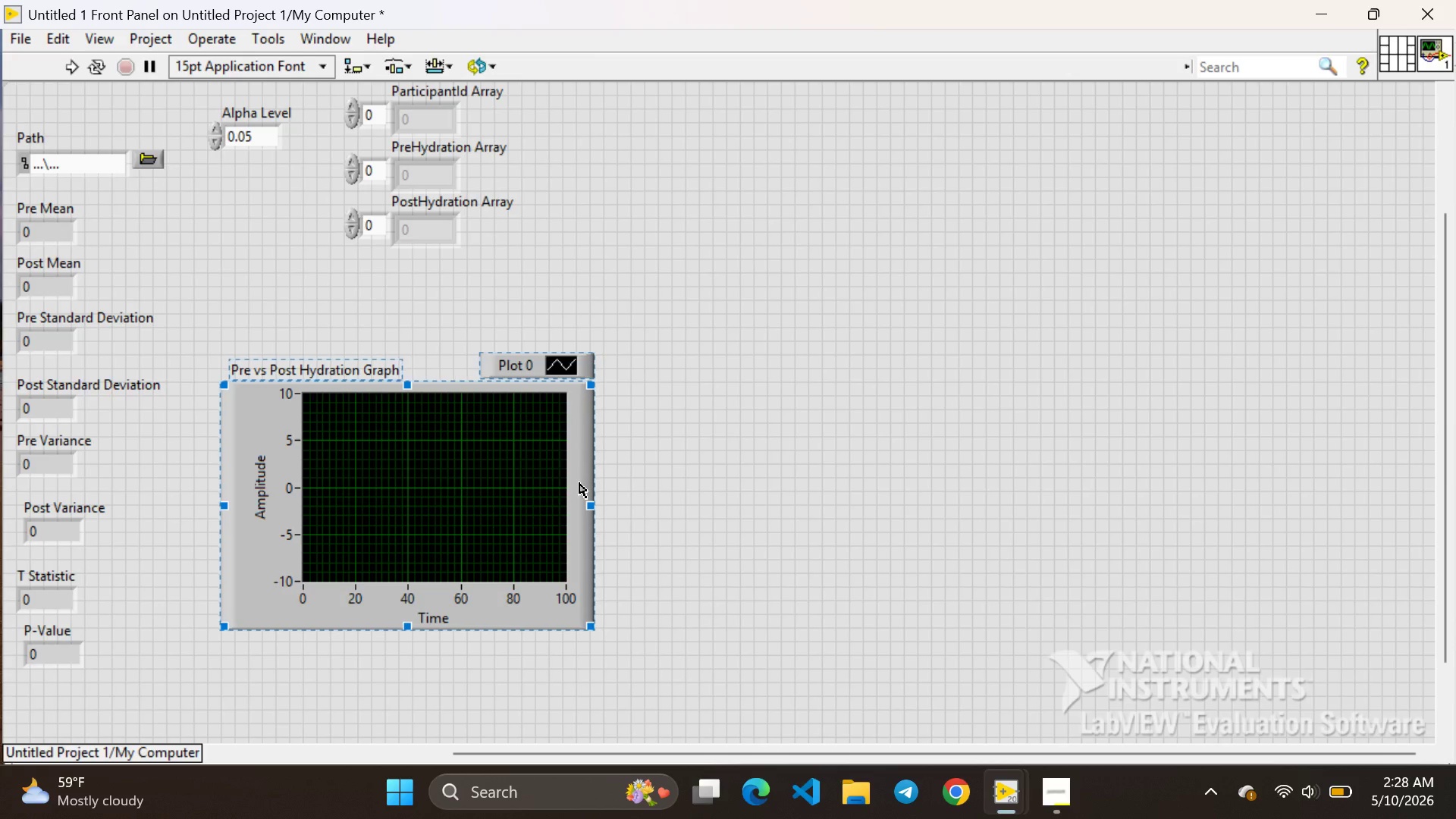 
hold_key(key=ControlLeft, duration=0.53)
 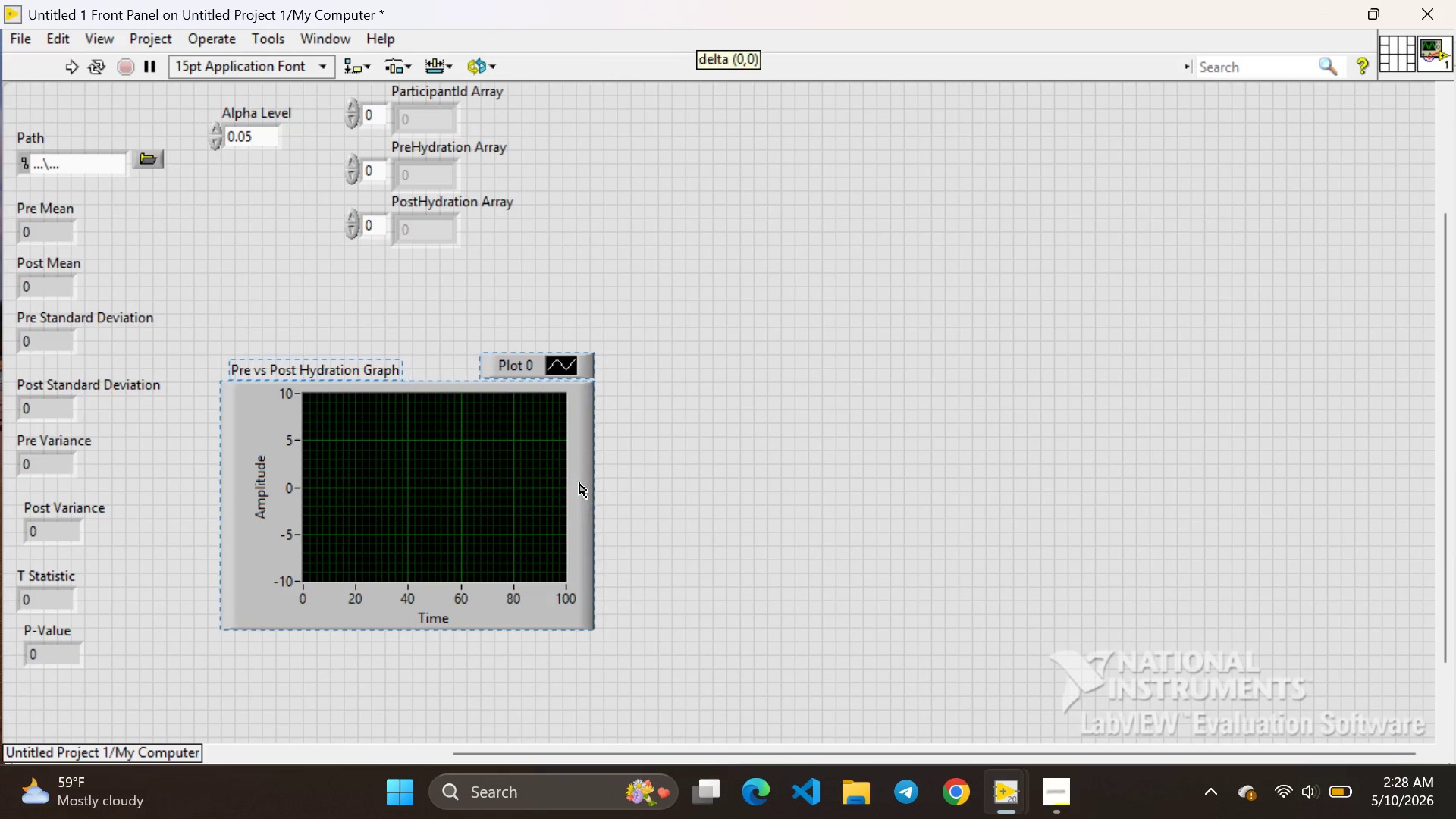 
left_click([579, 483])
 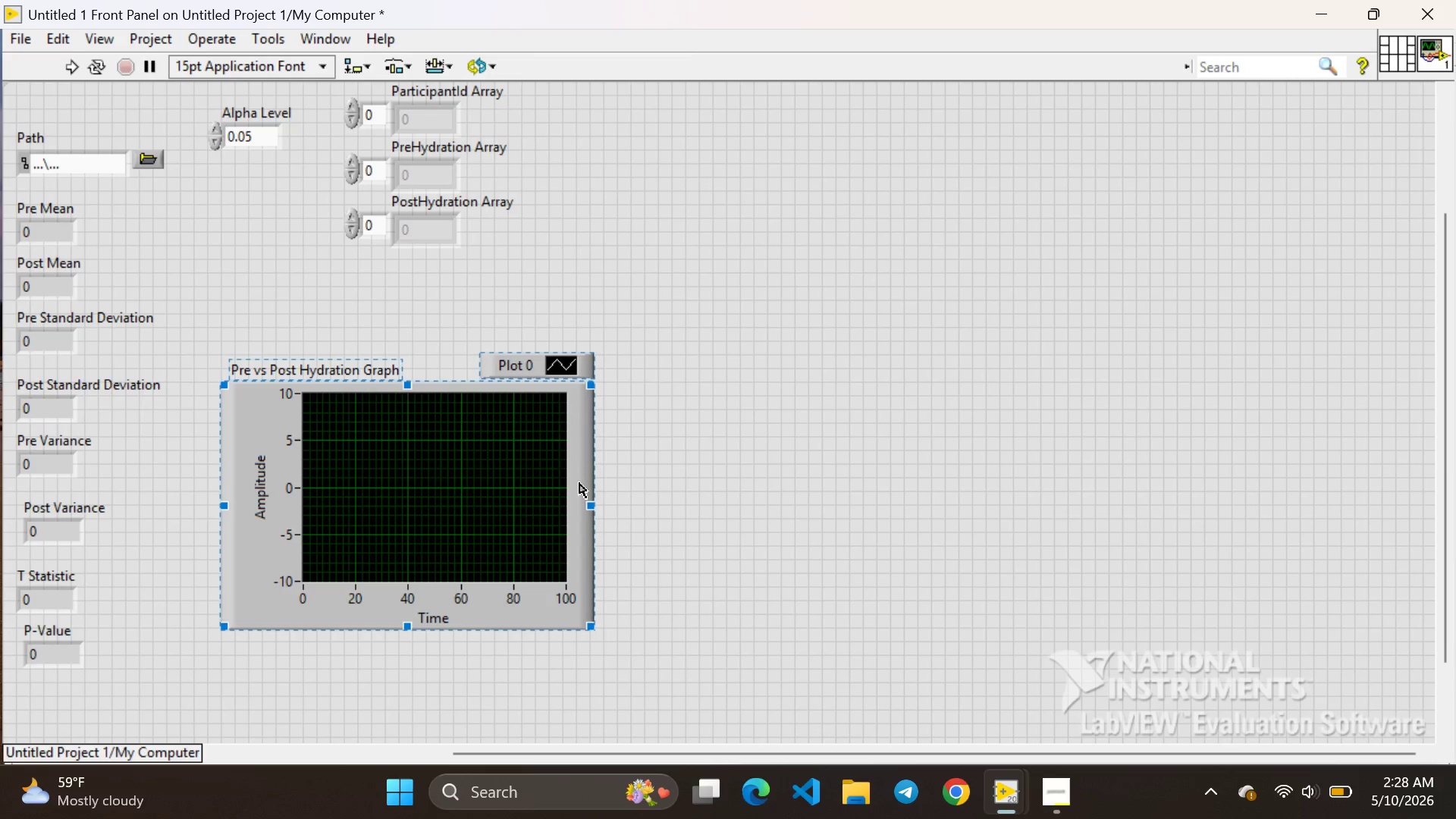 
left_click_drag(start_coordinate=[579, 483], to_coordinate=[664, 494])
 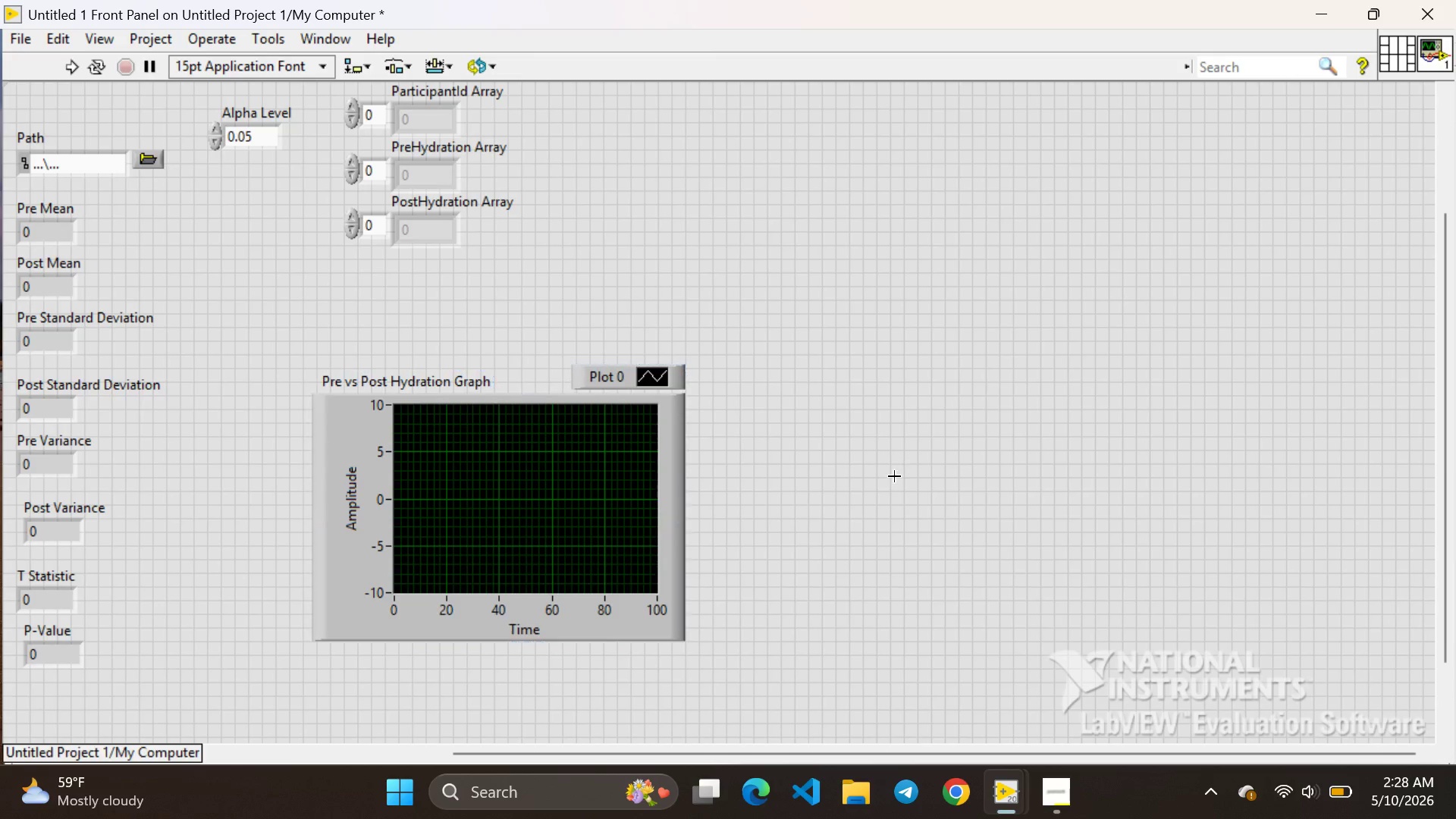 
left_click([894, 476])
 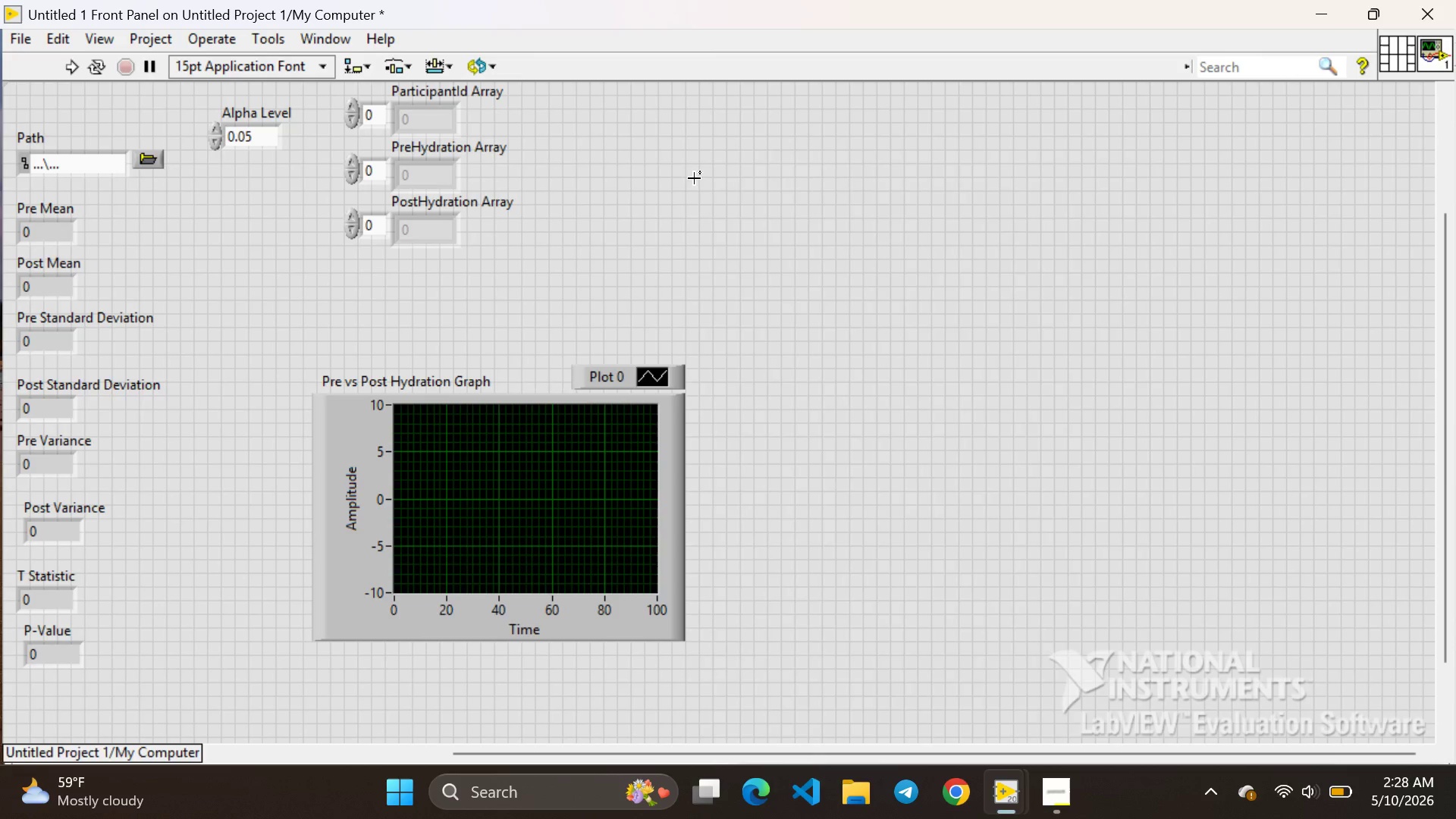 
right_click([694, 178])
 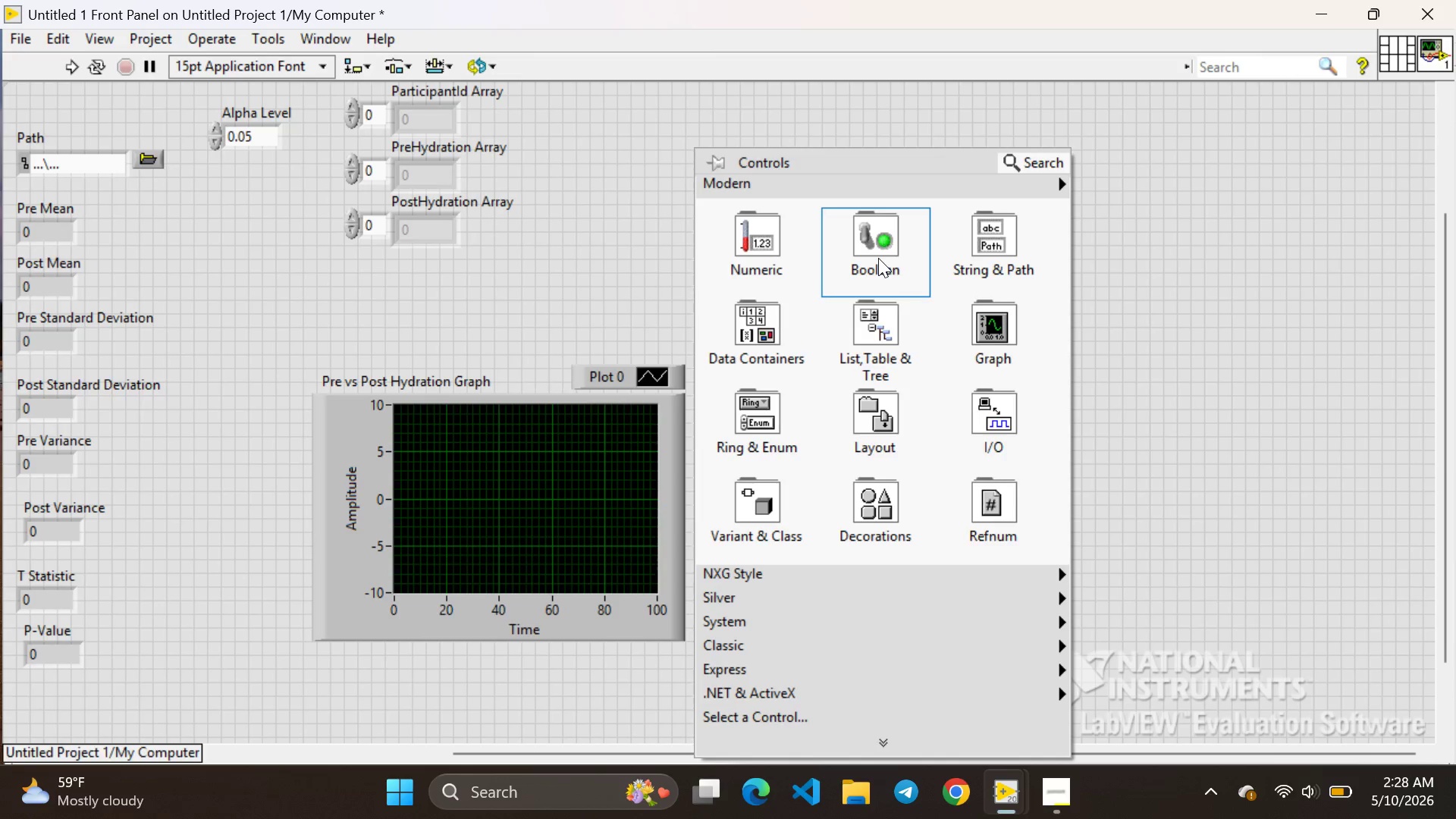 
left_click([878, 258])
 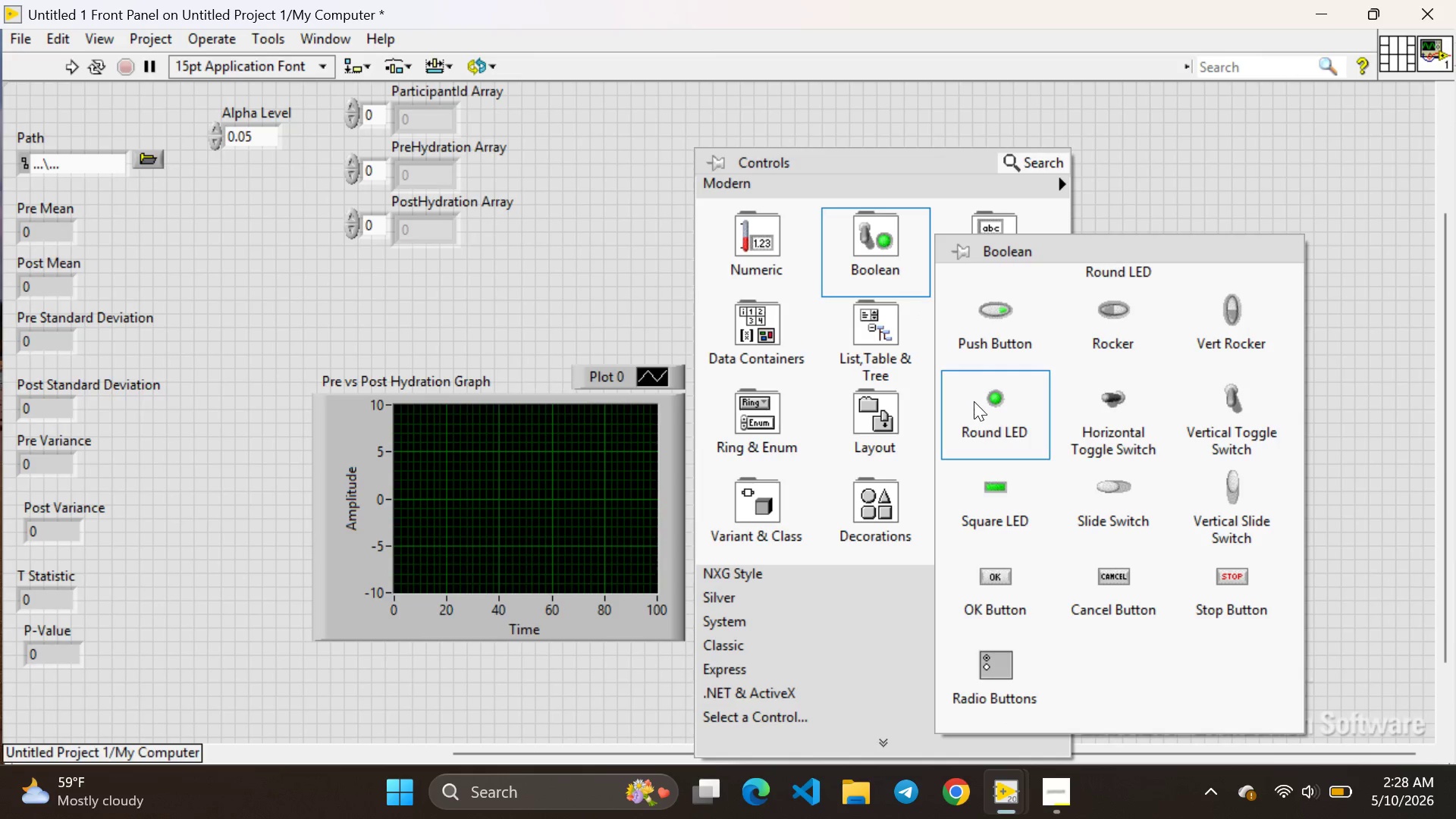 
left_click([974, 401])
 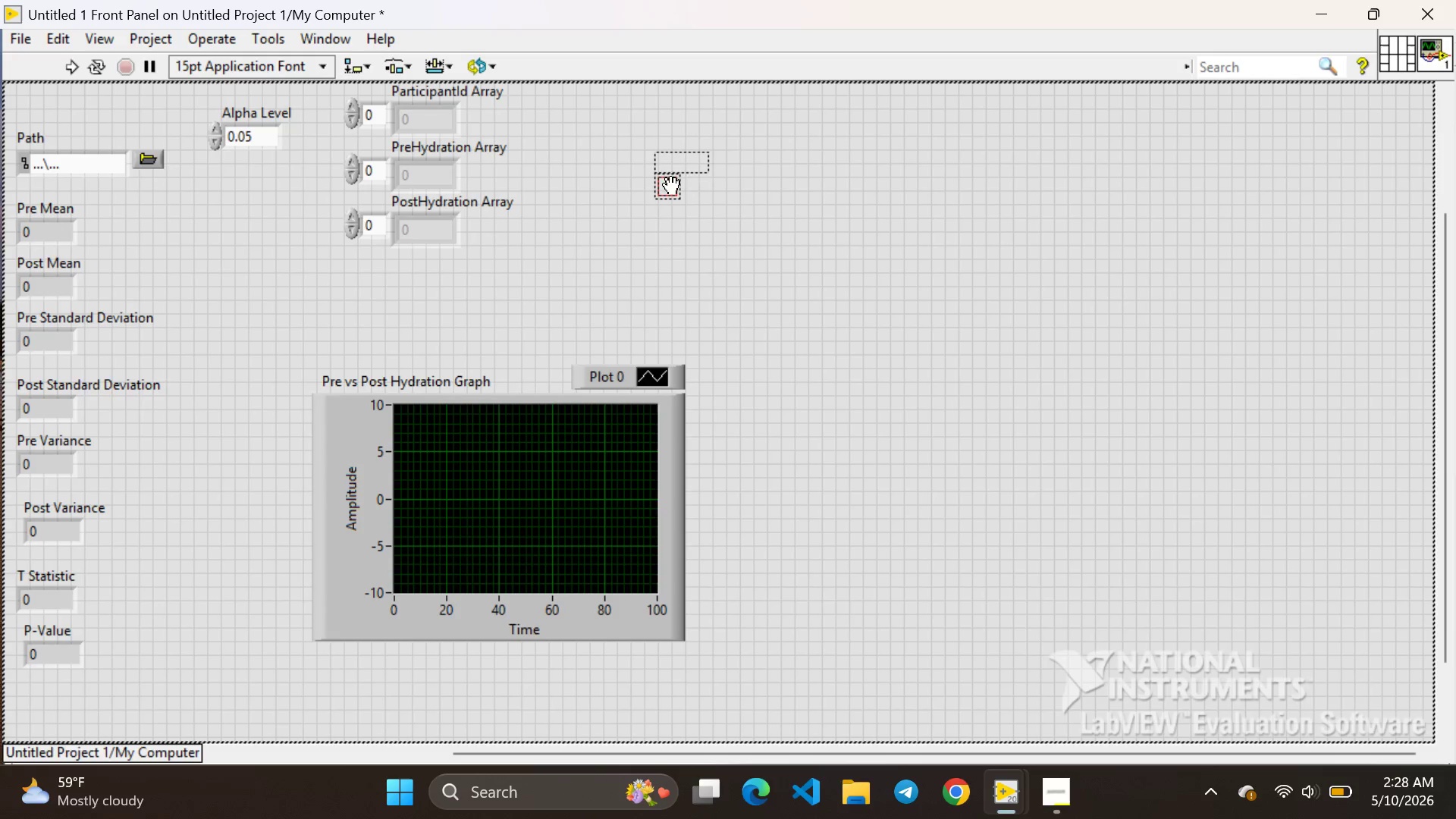 
left_click([667, 185])
 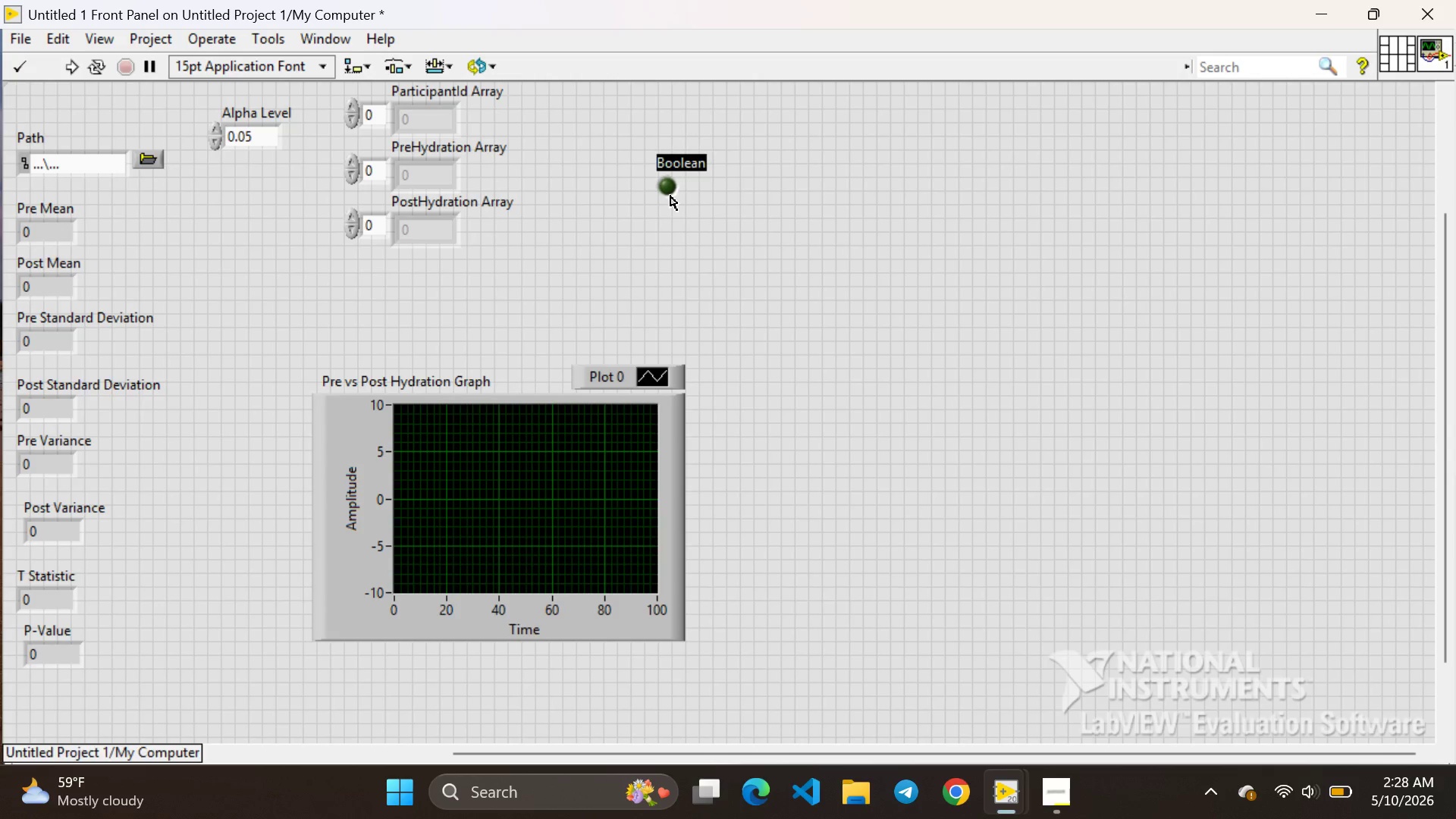 
left_click([672, 195])
 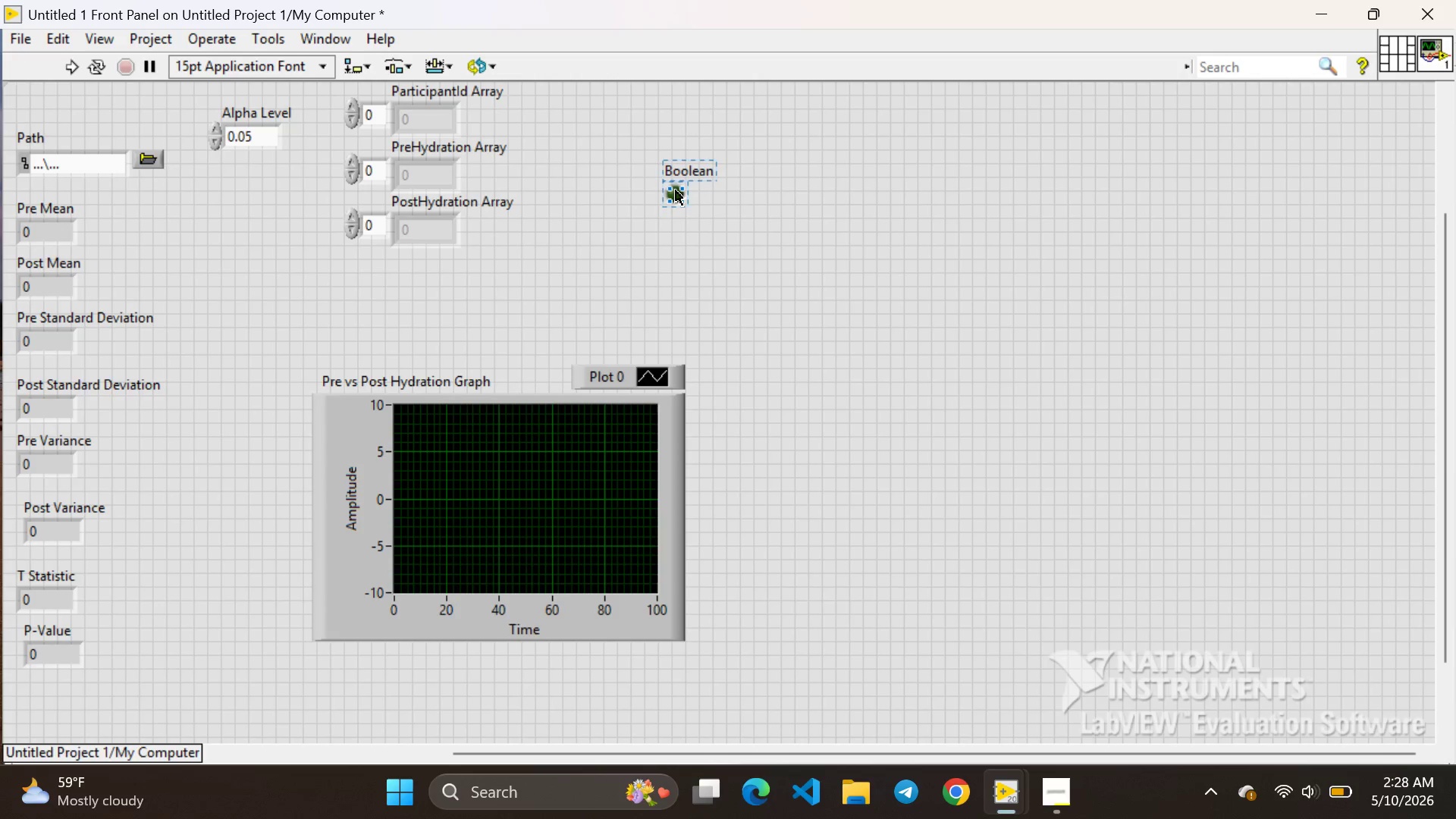 
wait(5.34)
 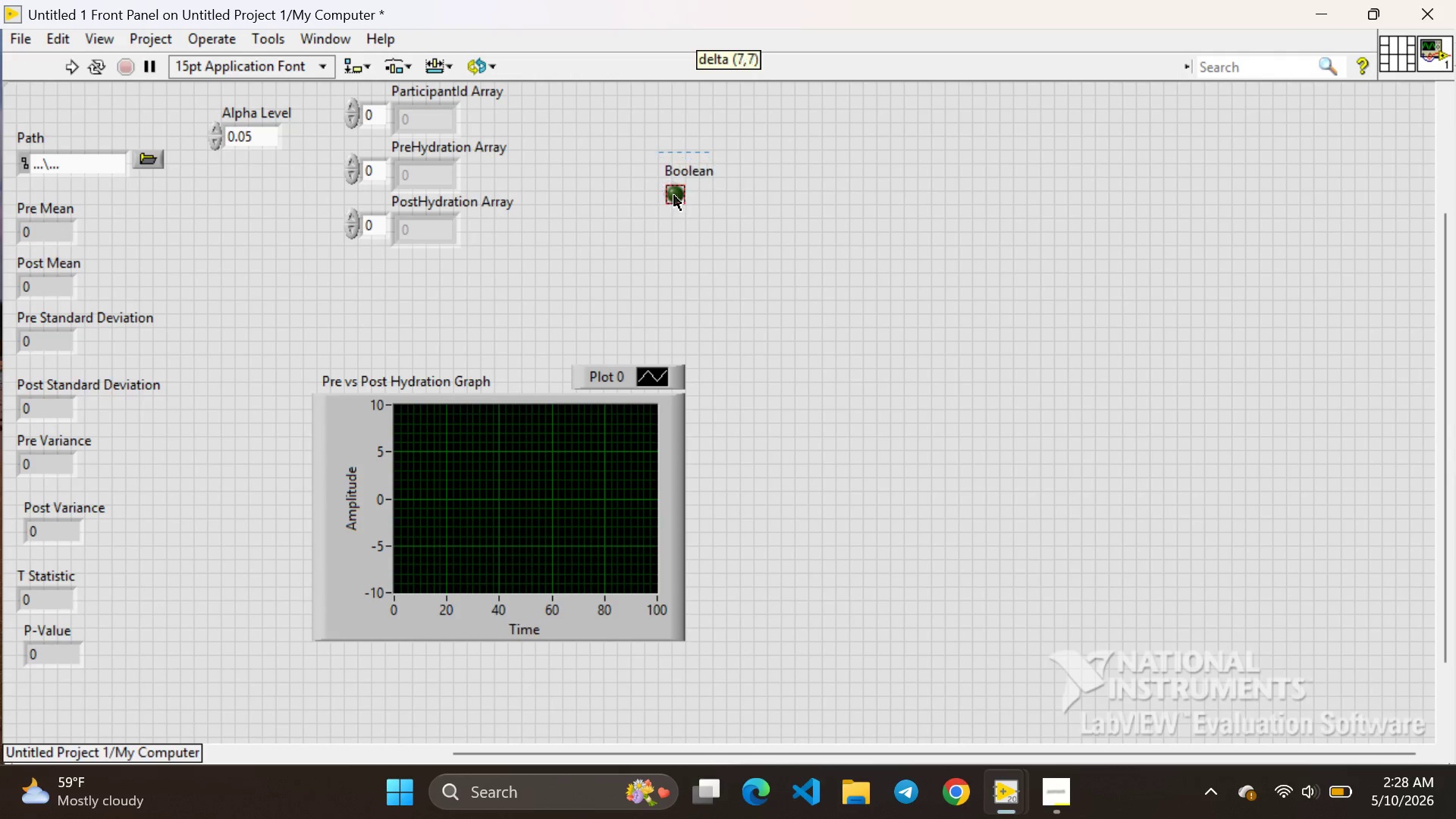 
left_click([682, 191])
 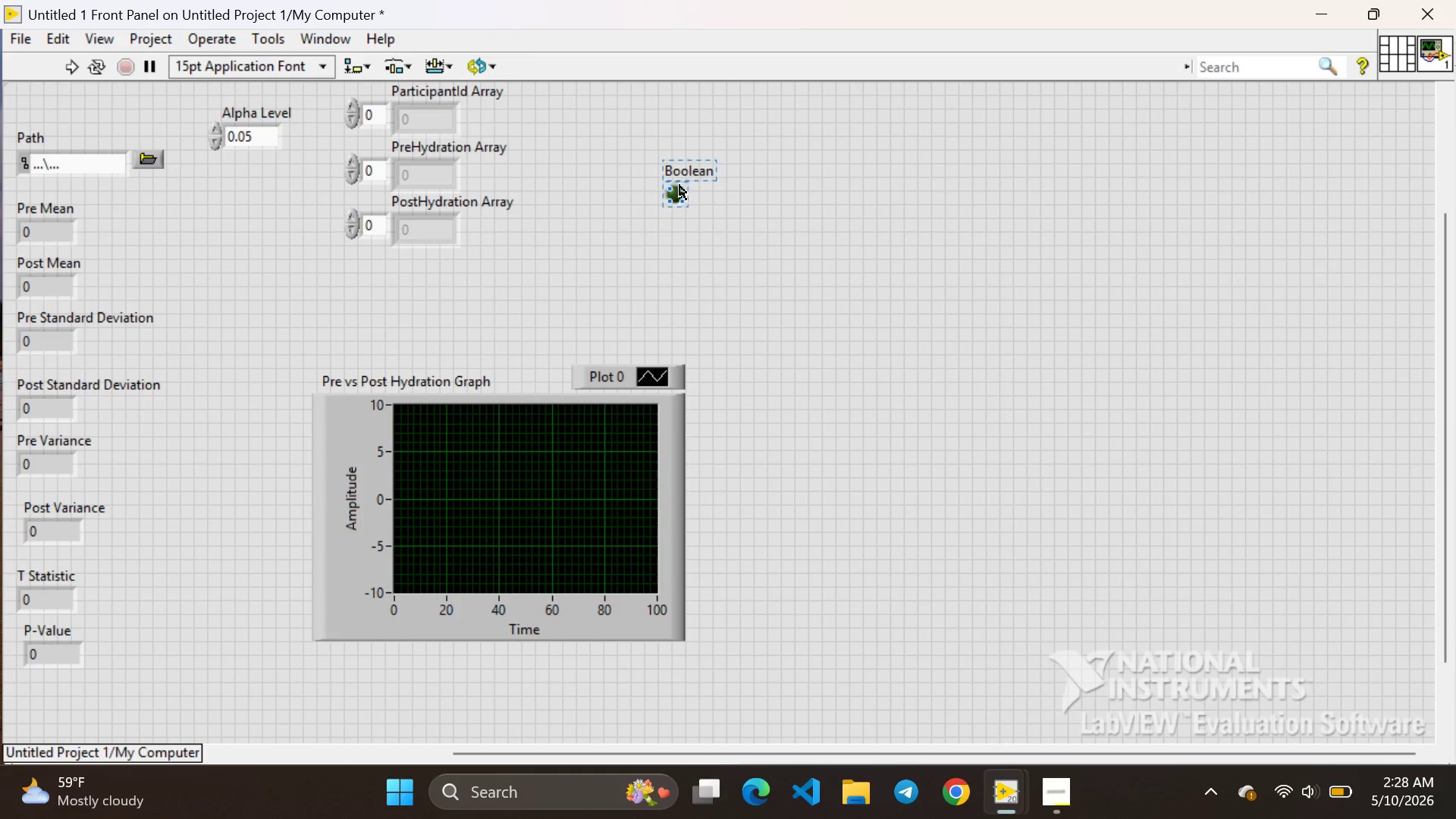 
left_click_drag(start_coordinate=[679, 188], to_coordinate=[689, 181])
 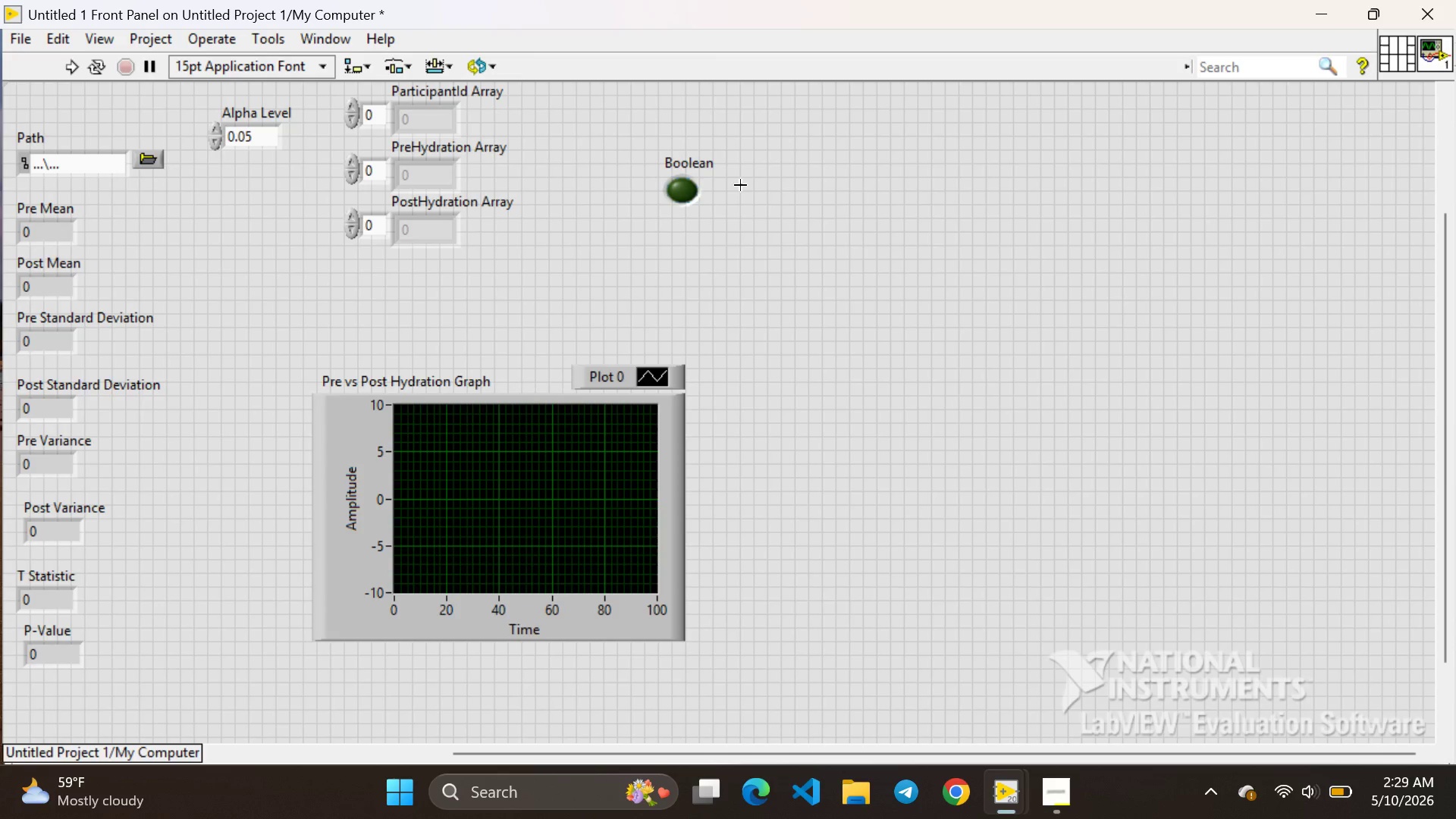 
left_click([740, 185])
 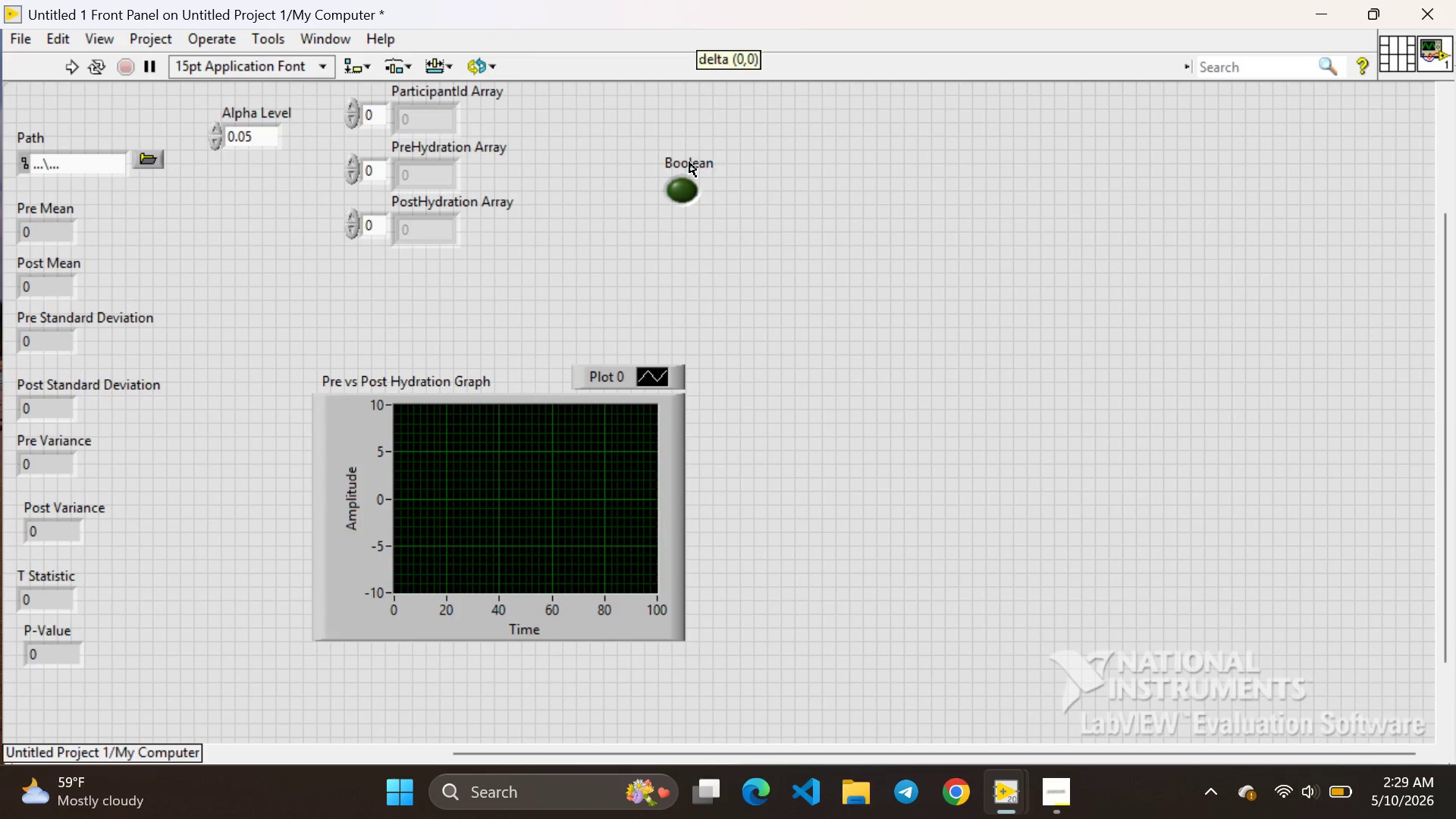 
double_click([689, 162])
 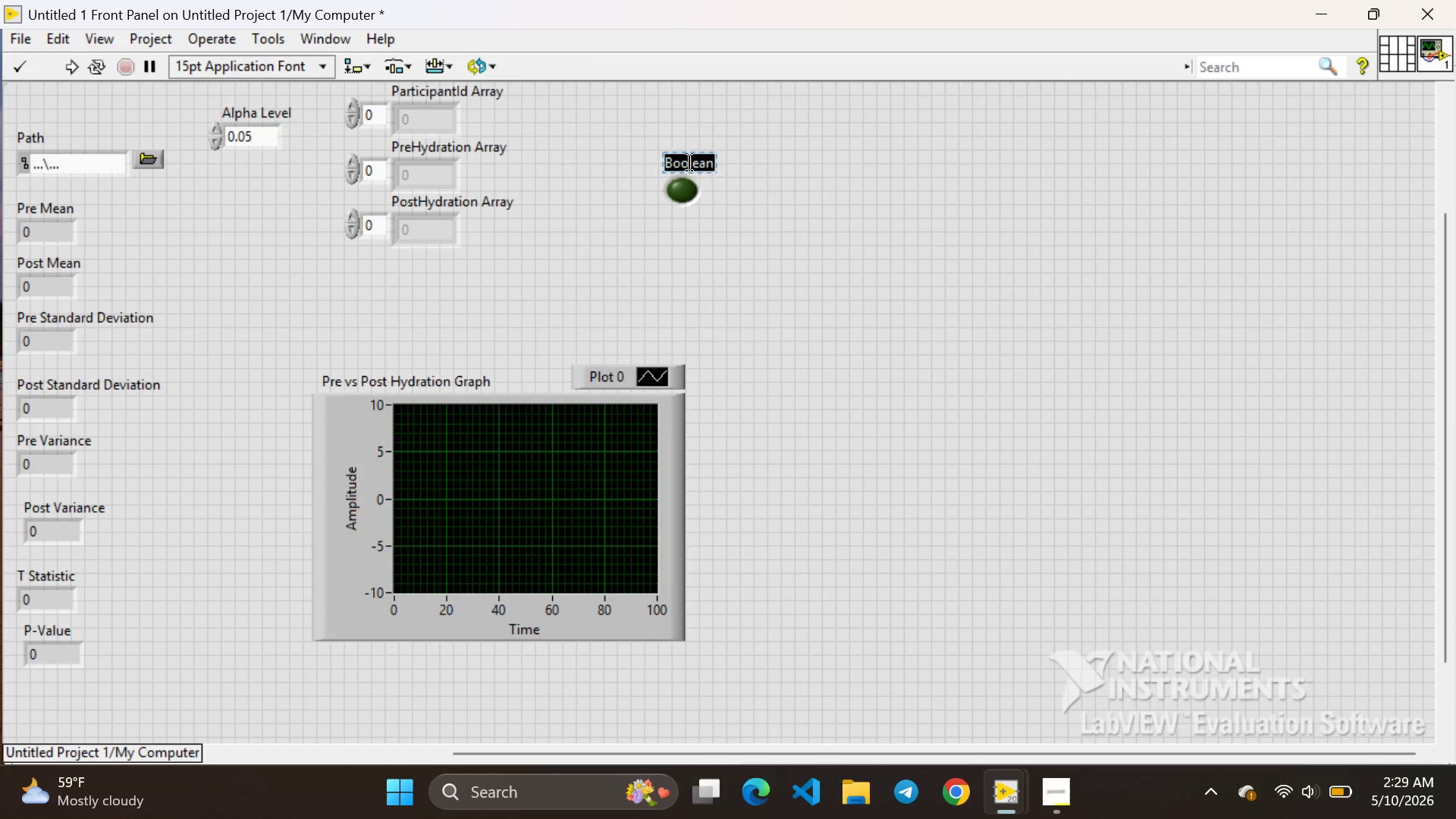 
key(Backspace)
 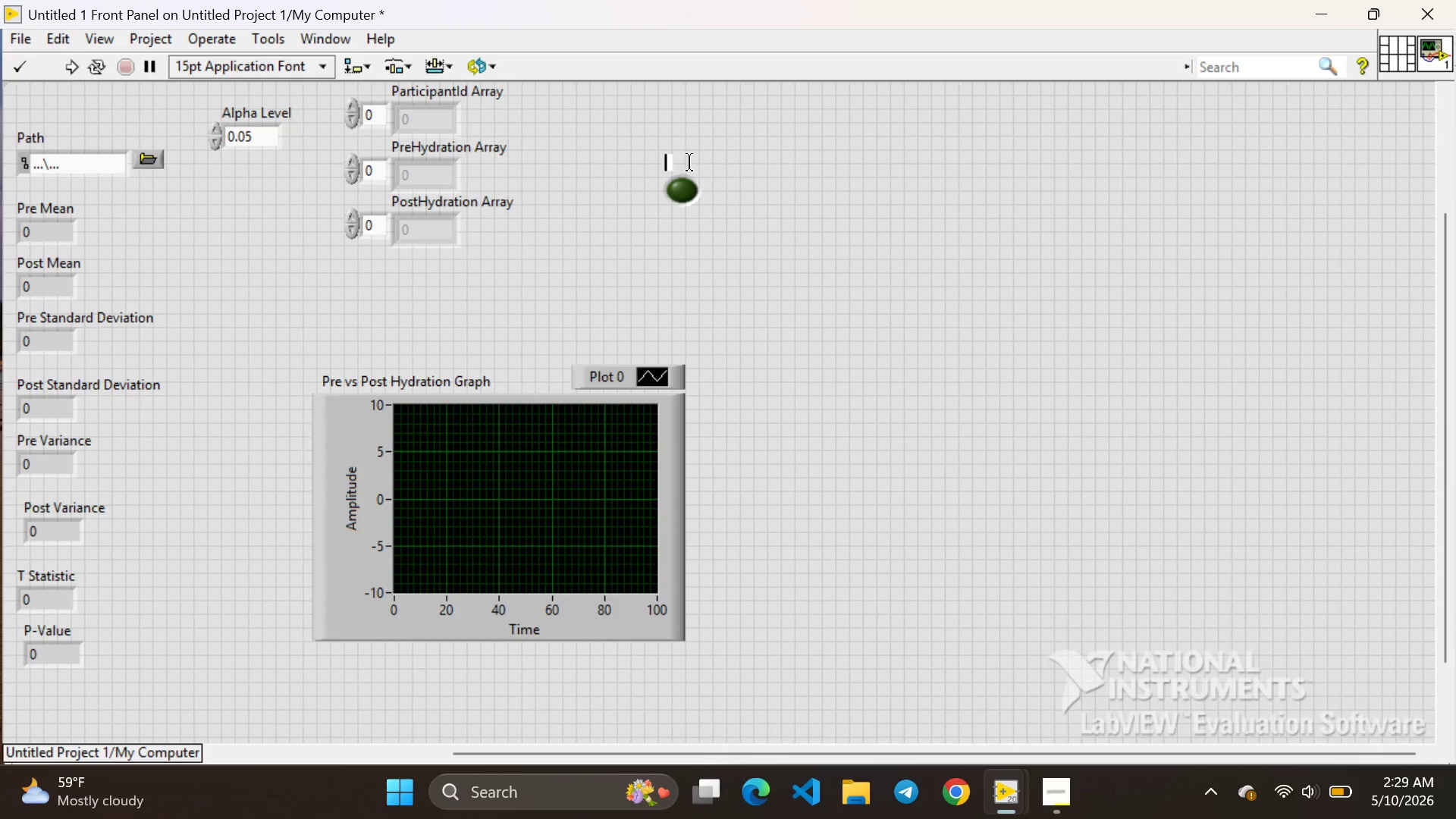 
type(Significant Improvement)
 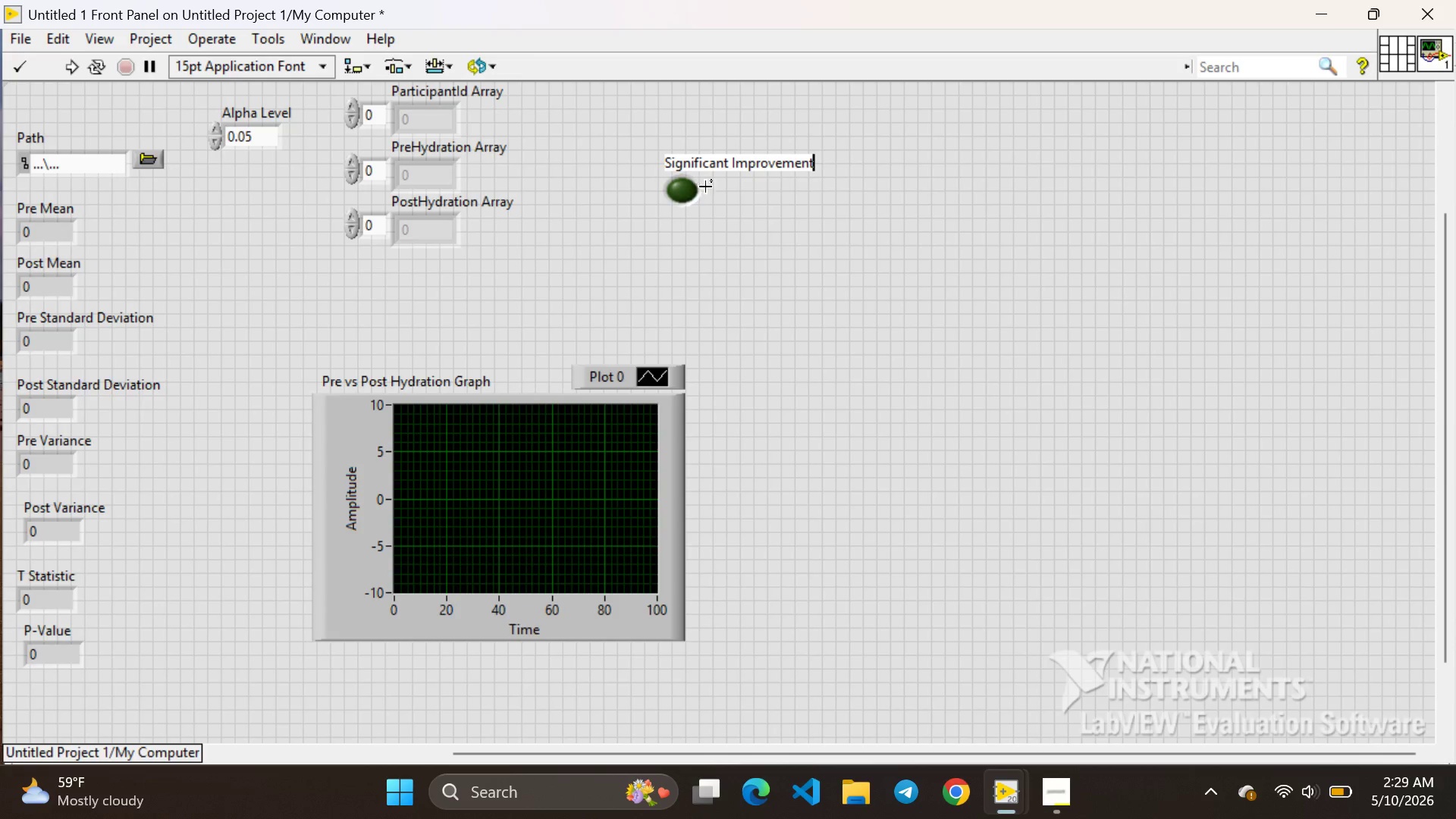 
left_click([739, 201])
 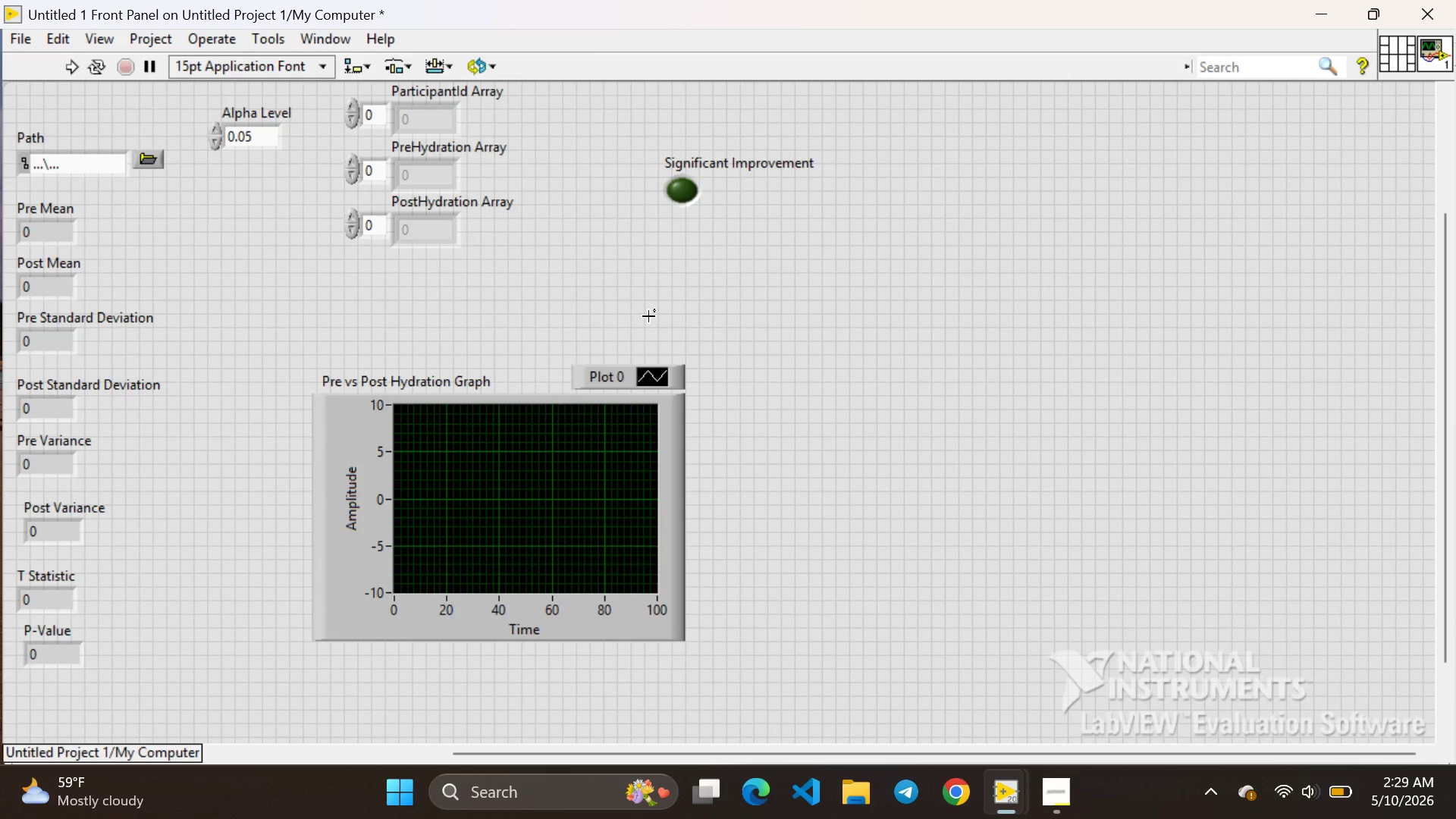 
wait(8.09)
 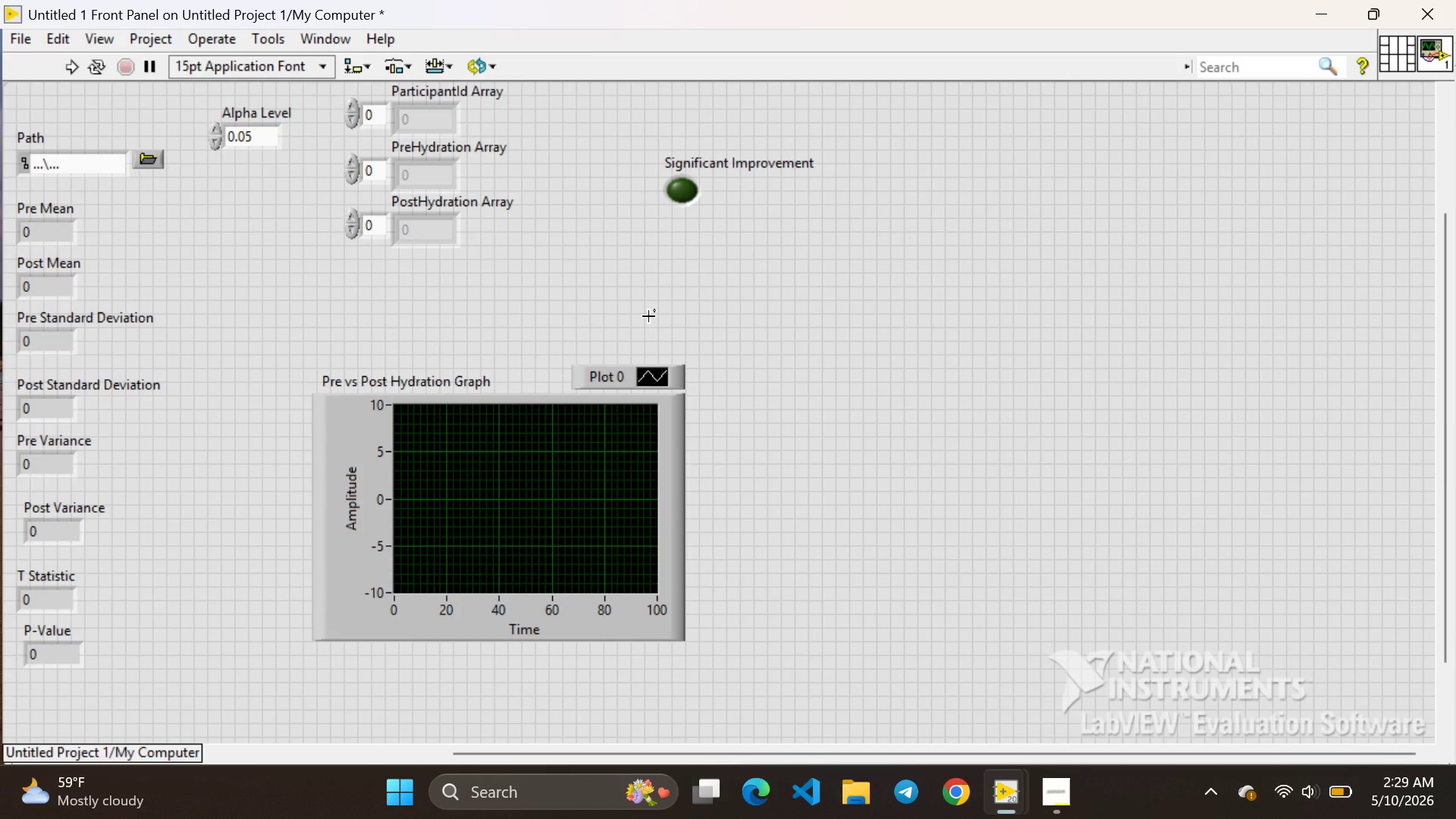 
left_click([73, 64])
 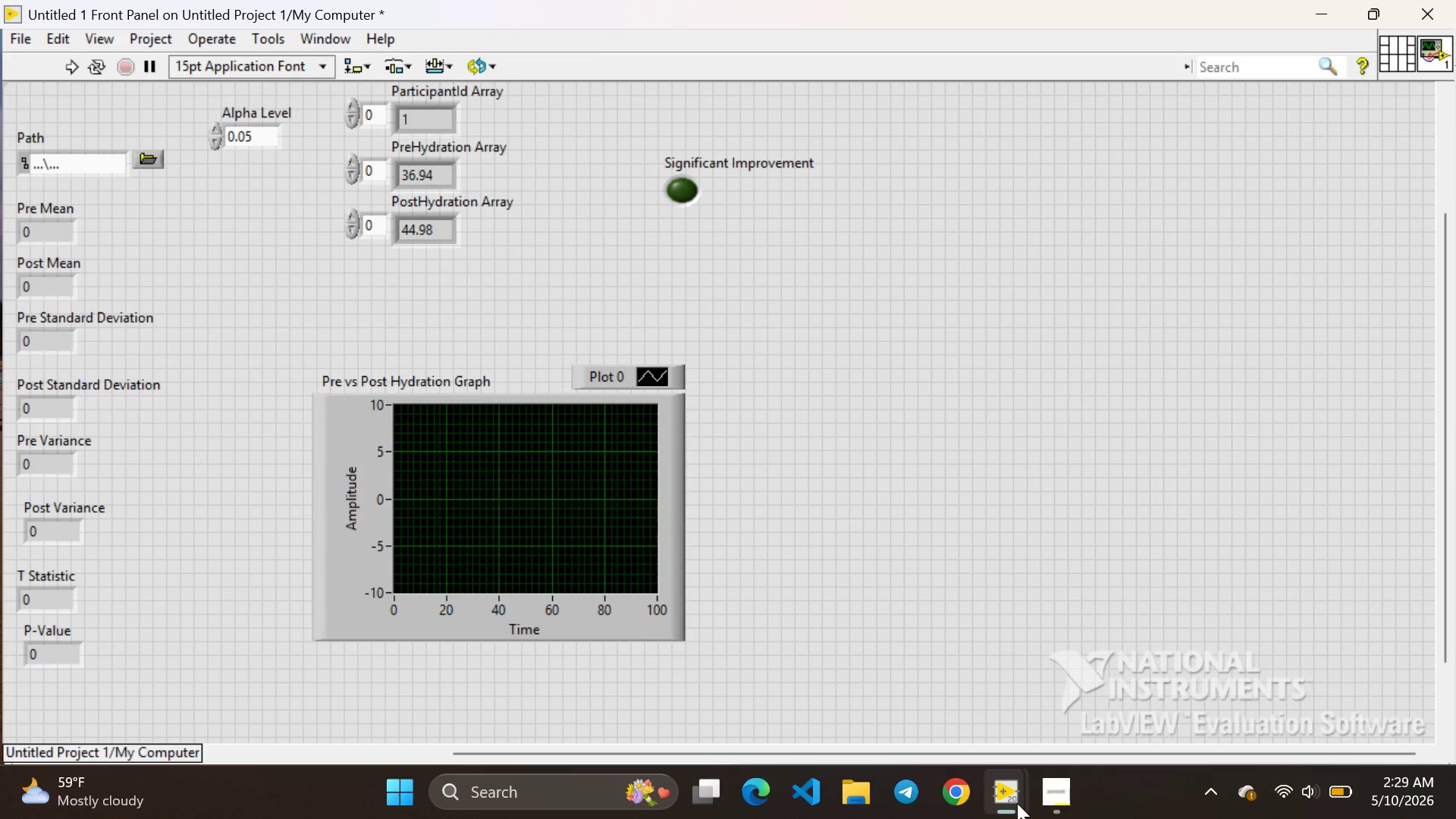 
wait(5.67)
 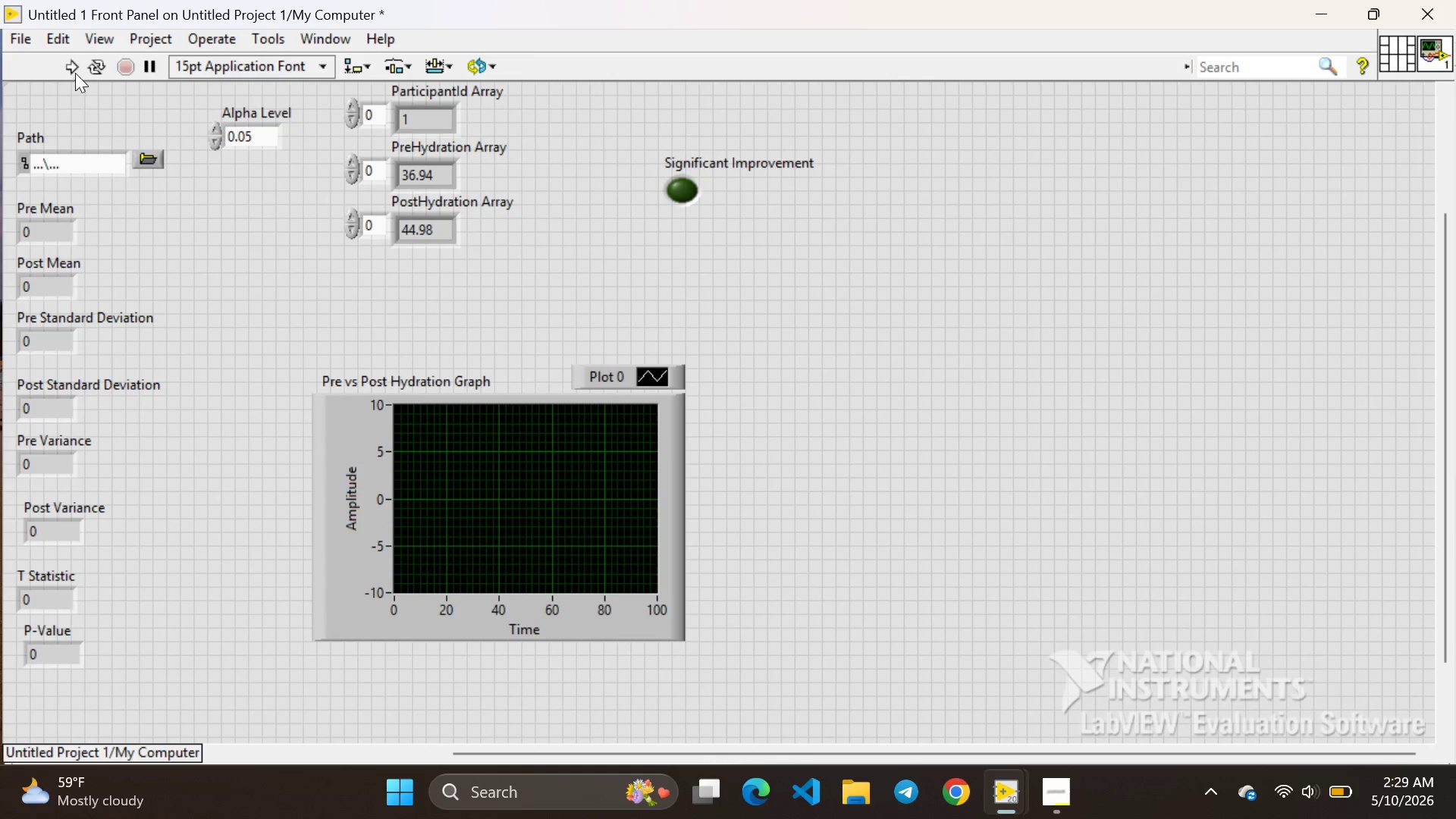 
left_click([999, 736])
 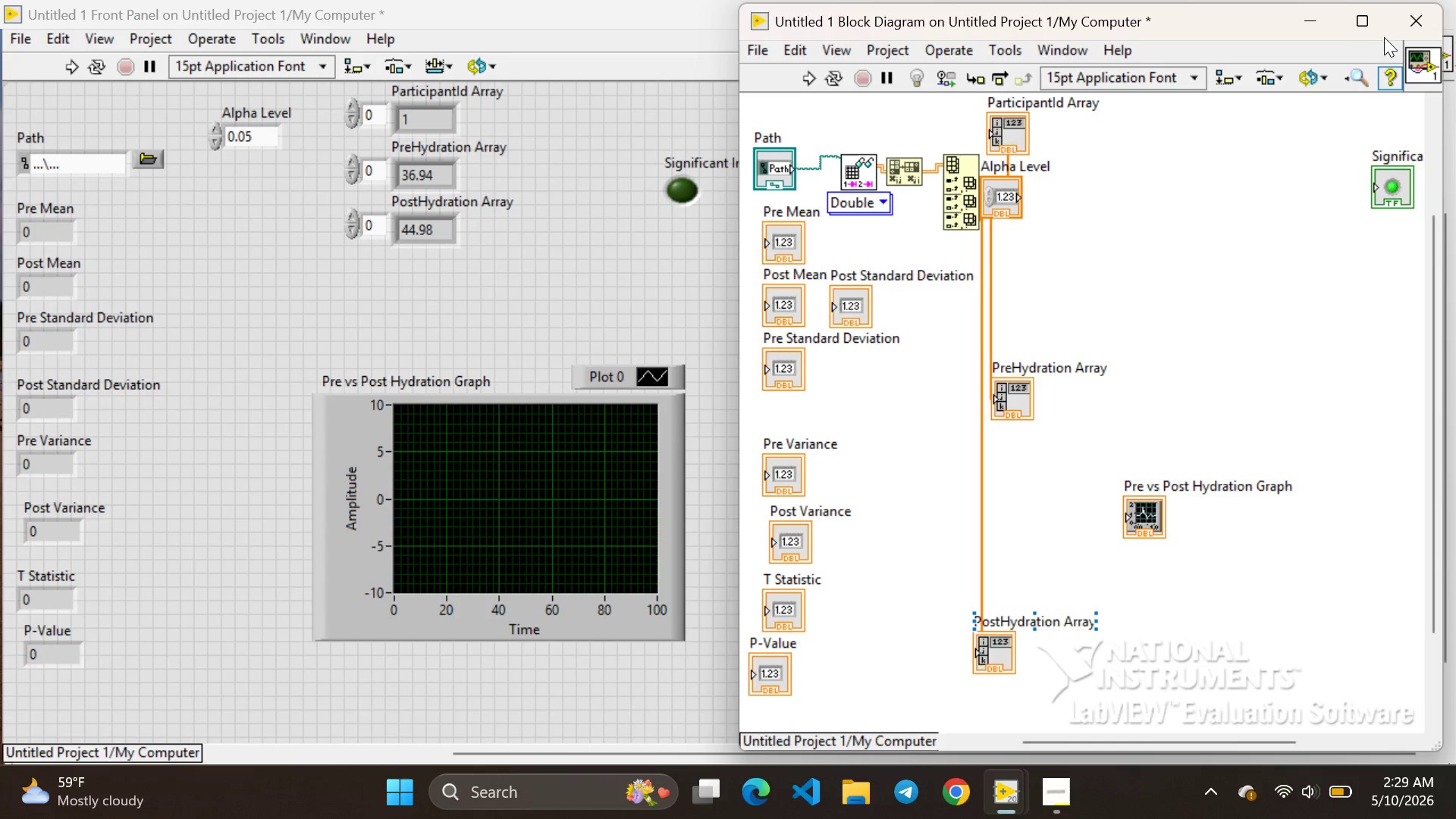 
left_click([1360, 23])
 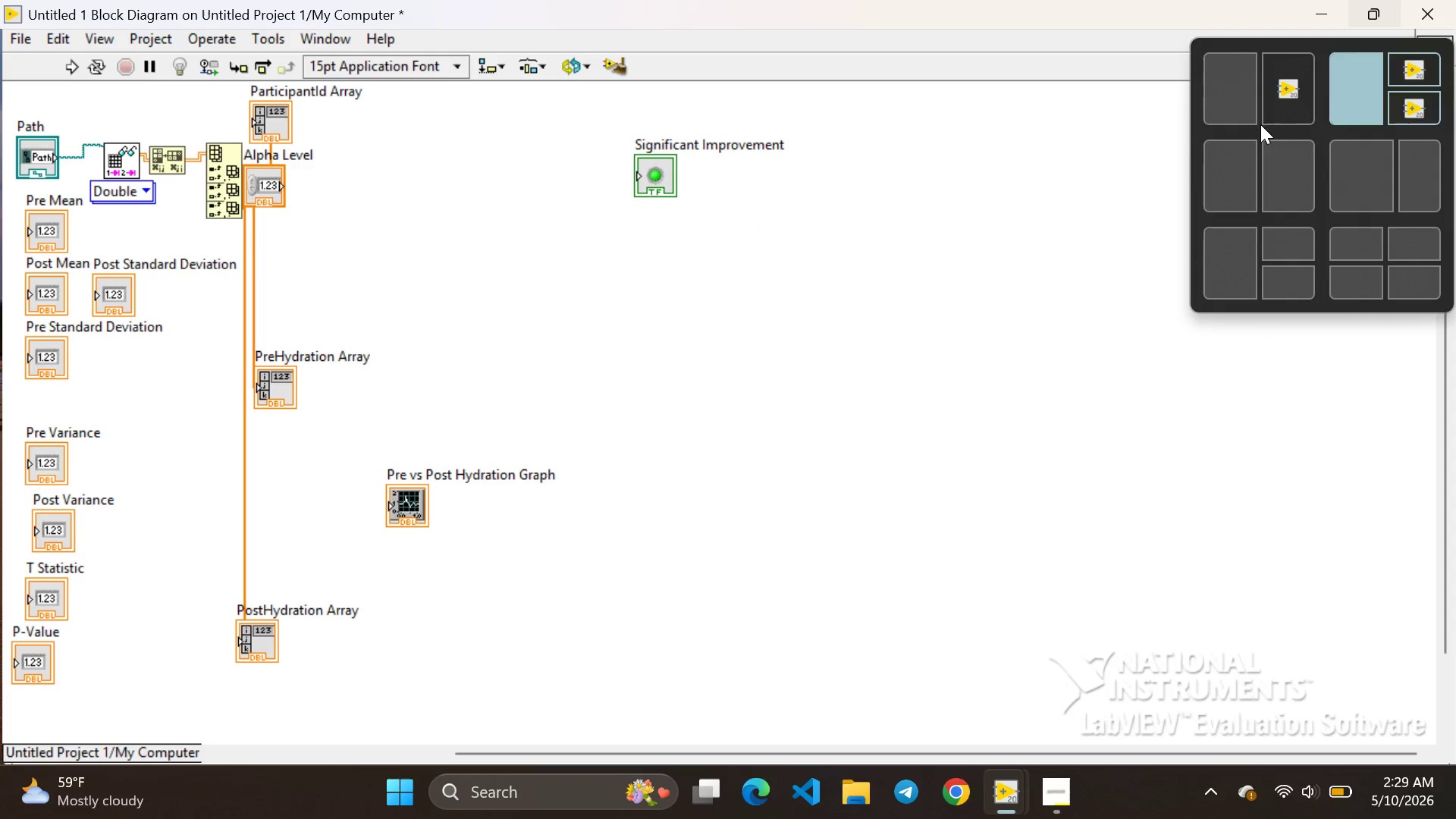 
left_click([1040, 286])
 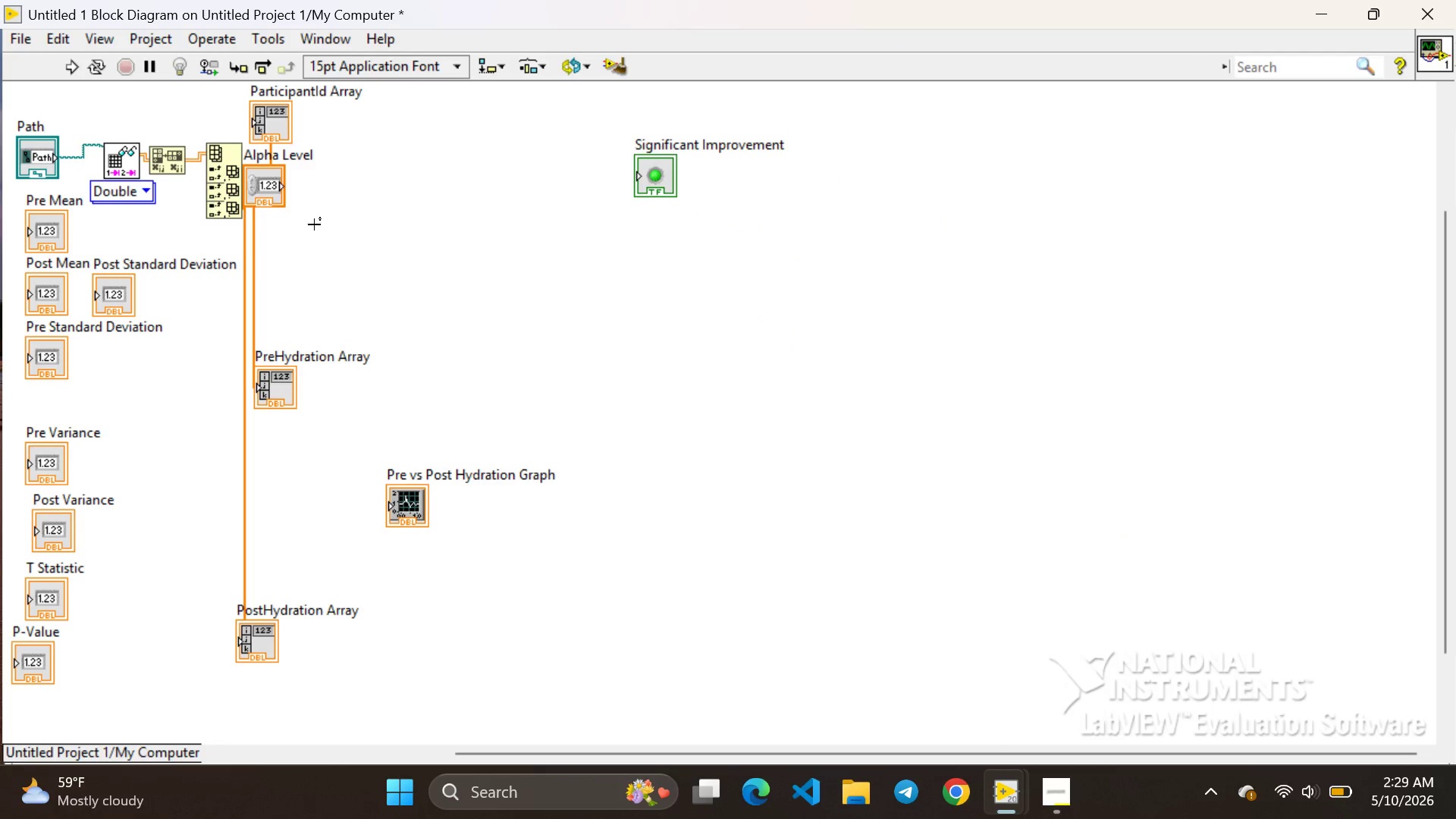 
left_click([269, 188])
 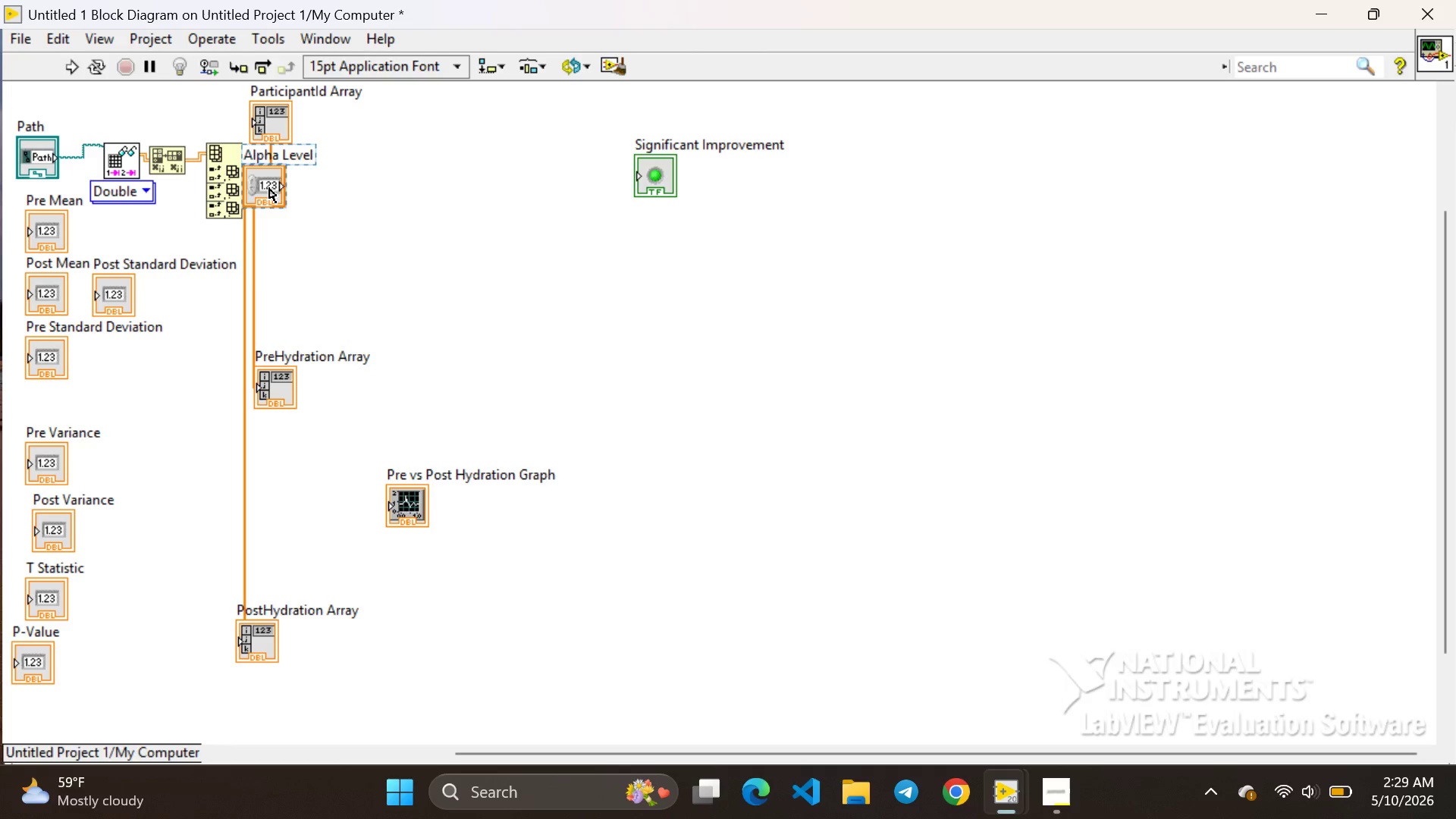 
left_click_drag(start_coordinate=[269, 188], to_coordinate=[1225, 141])
 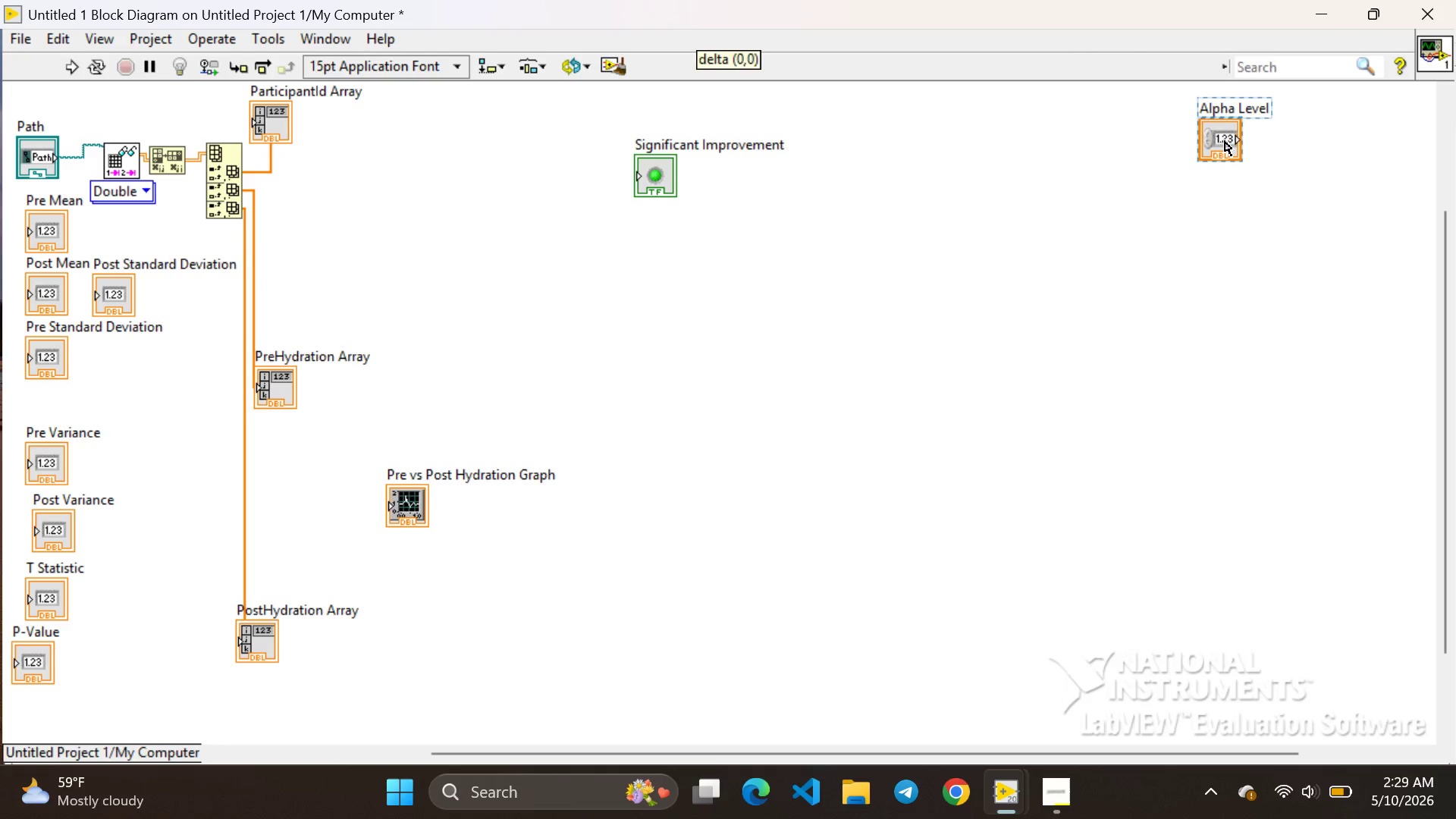 
left_click([1225, 141])
 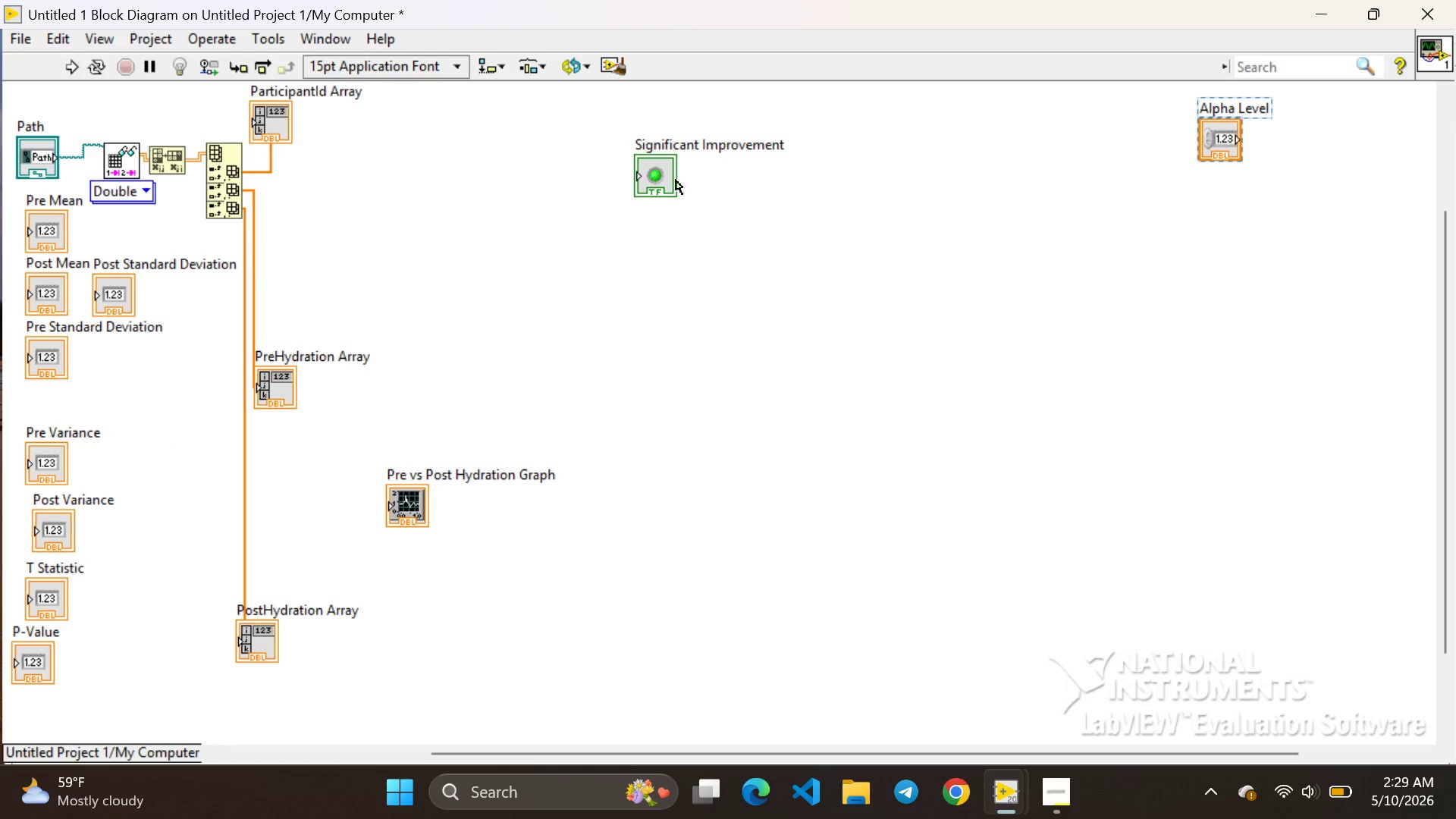 
left_click_drag(start_coordinate=[666, 176], to_coordinate=[1063, 168])
 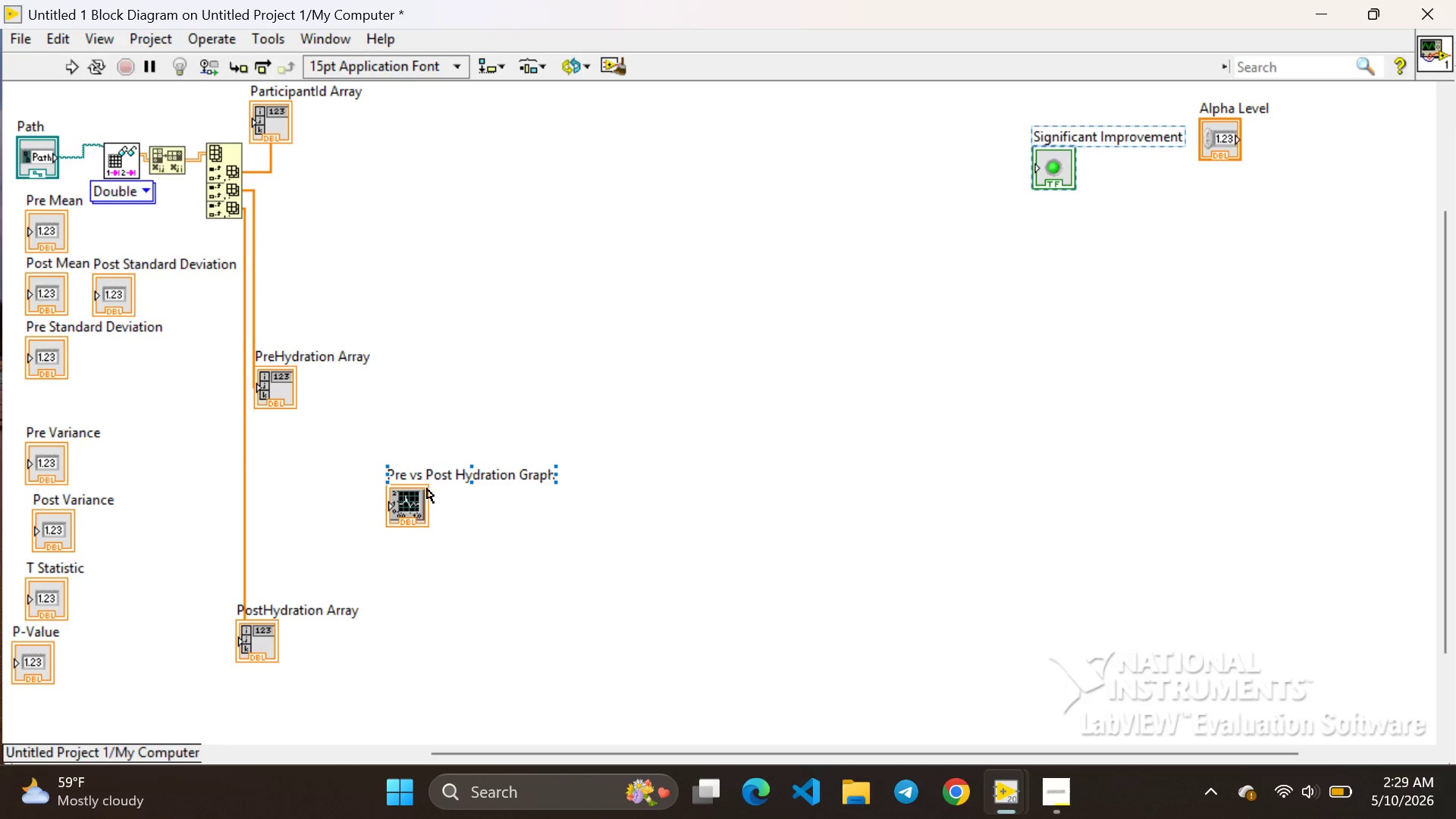 
left_click([414, 496])
 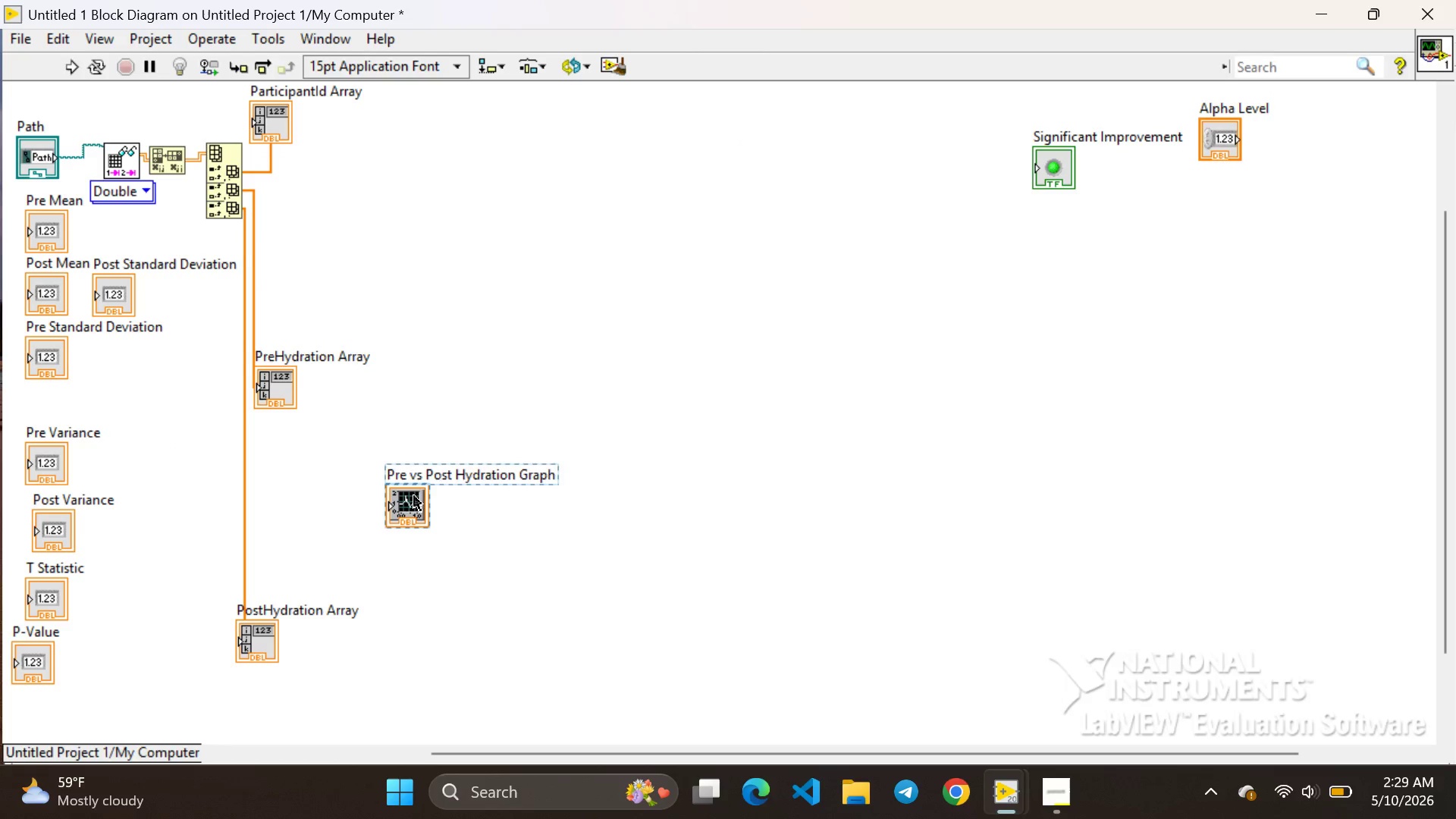 
left_click_drag(start_coordinate=[414, 496], to_coordinate=[974, 268])
 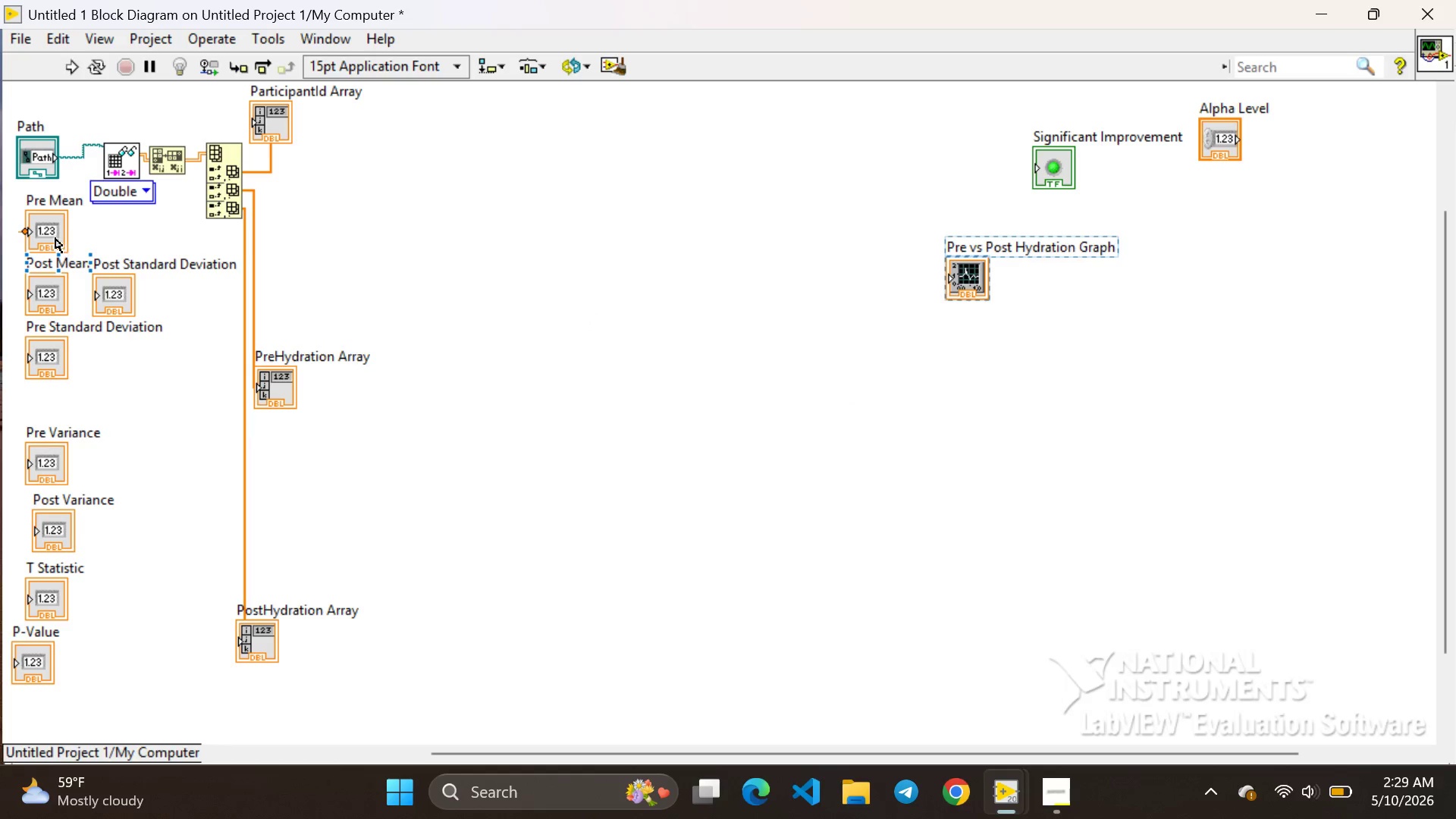 
left_click([54, 235])
 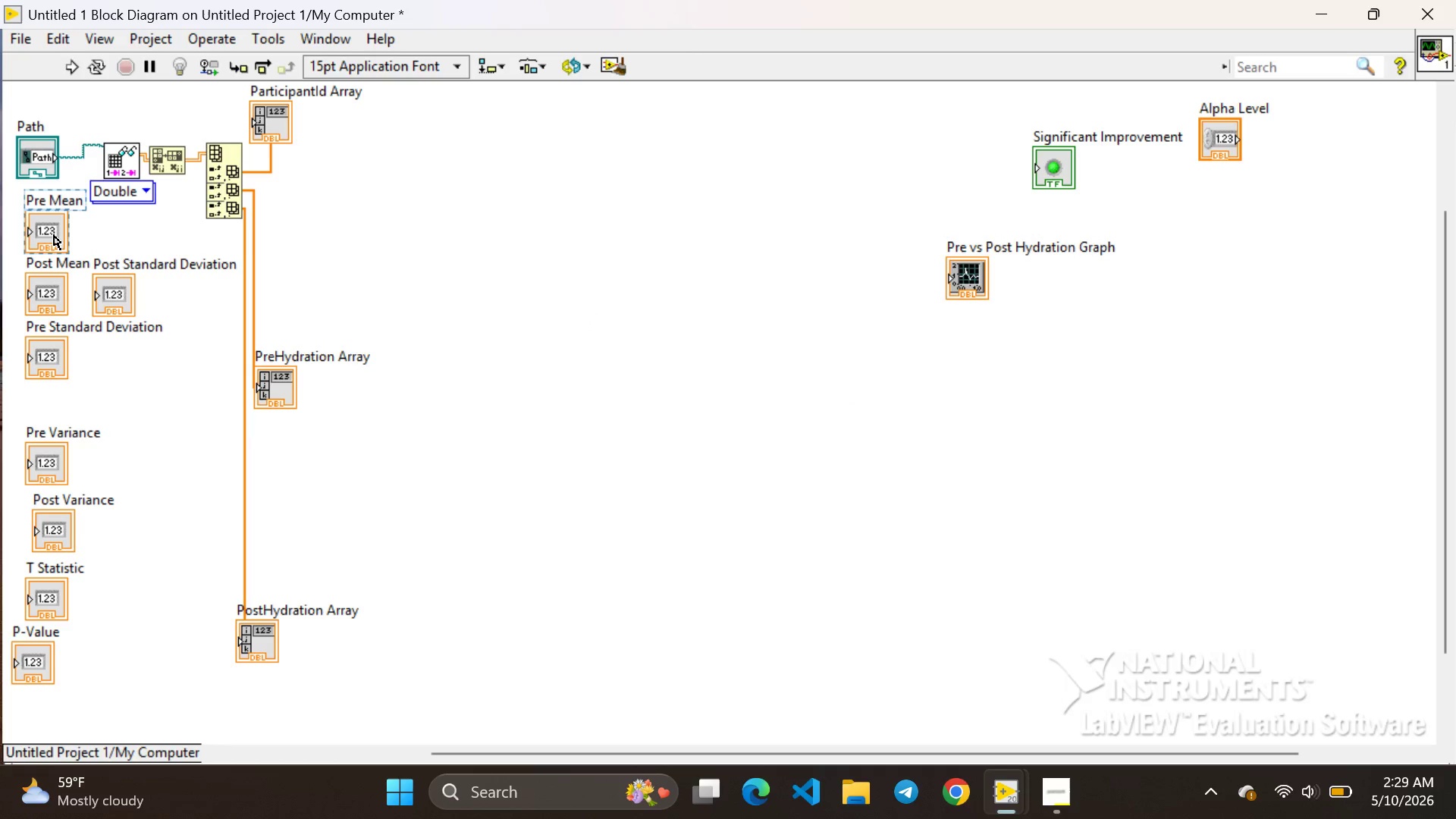 
left_click_drag(start_coordinate=[54, 235], to_coordinate=[1090, 486])
 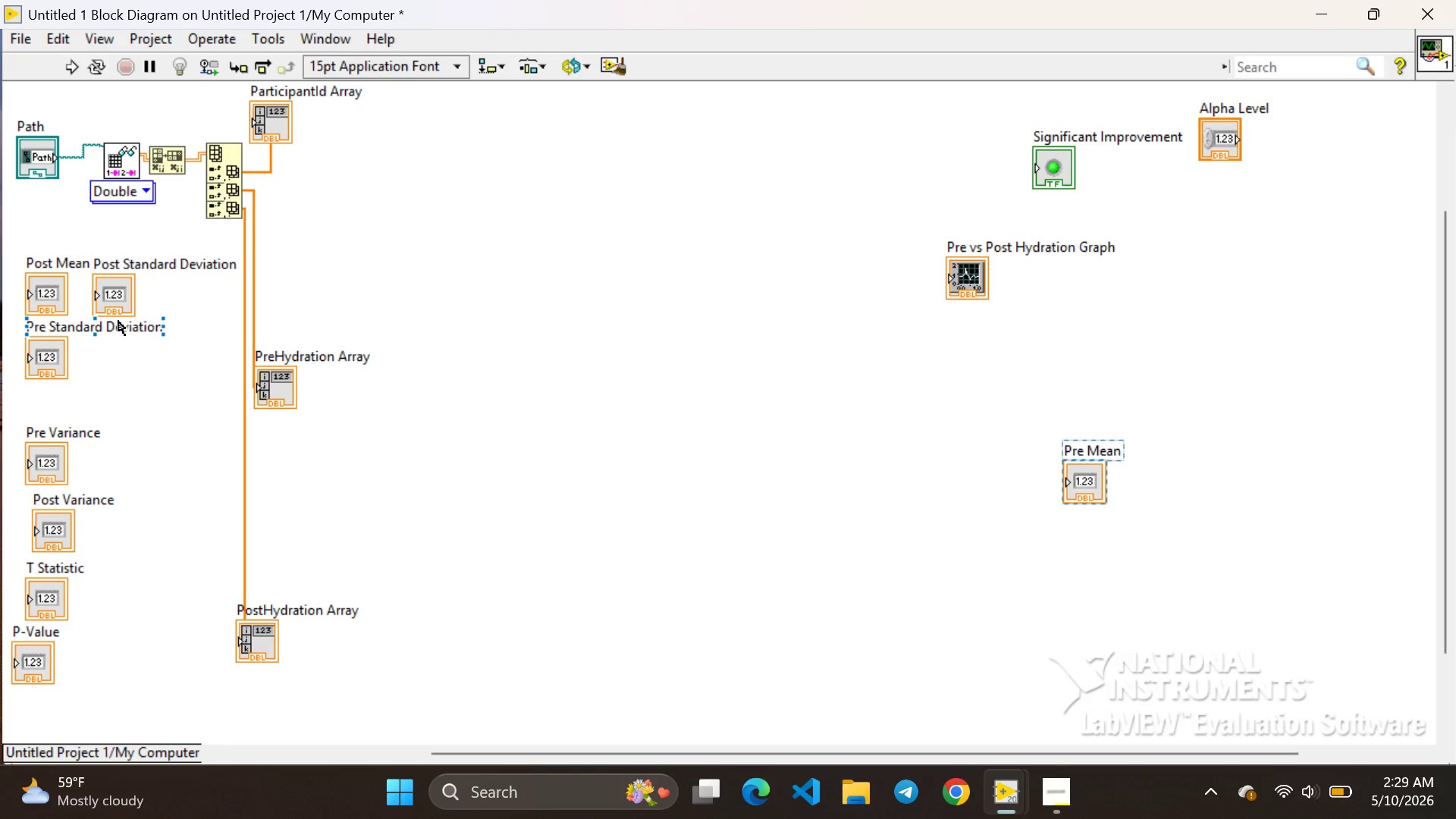 
left_click([118, 302])
 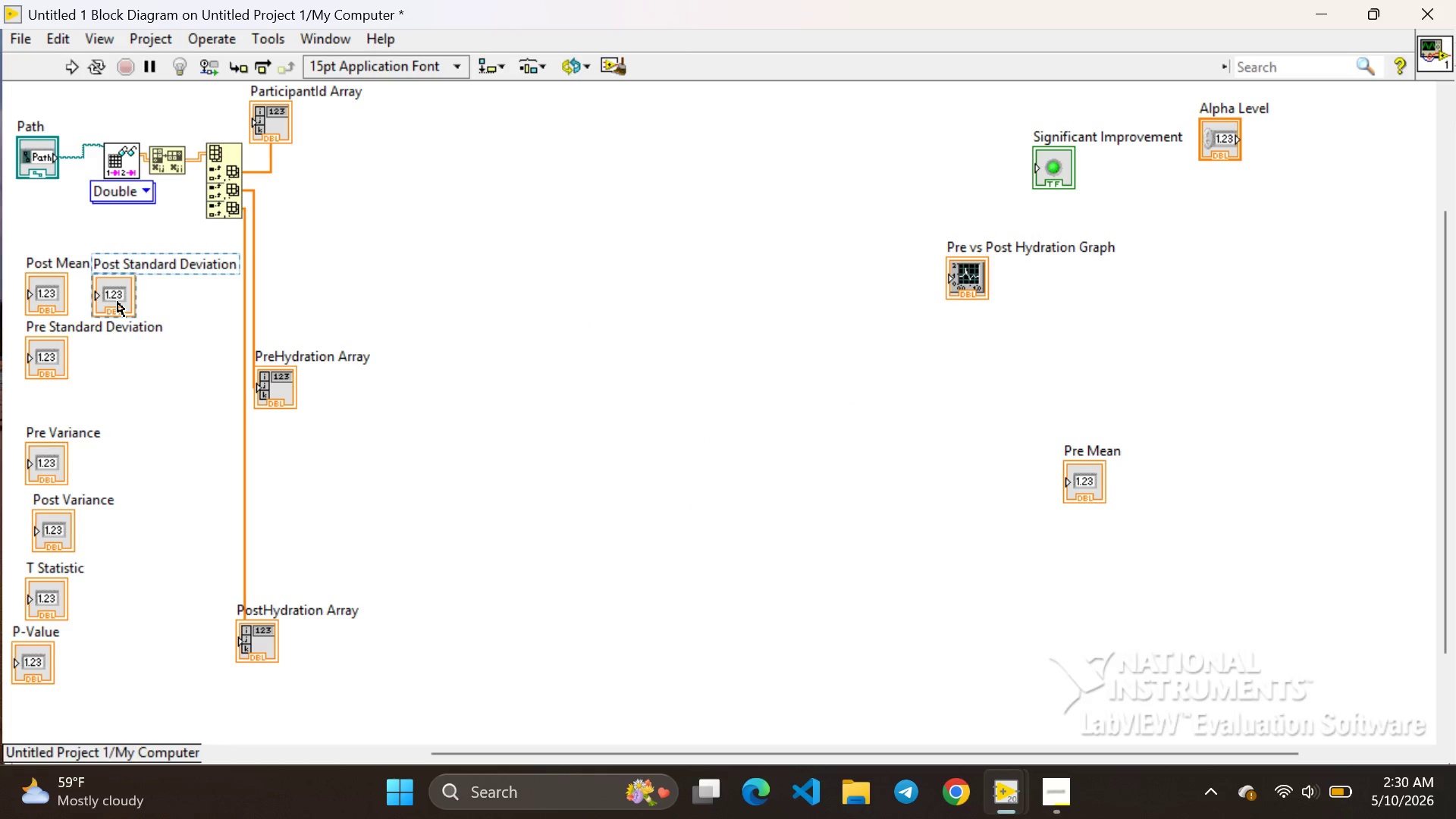 
left_click_drag(start_coordinate=[118, 302], to_coordinate=[1128, 366])
 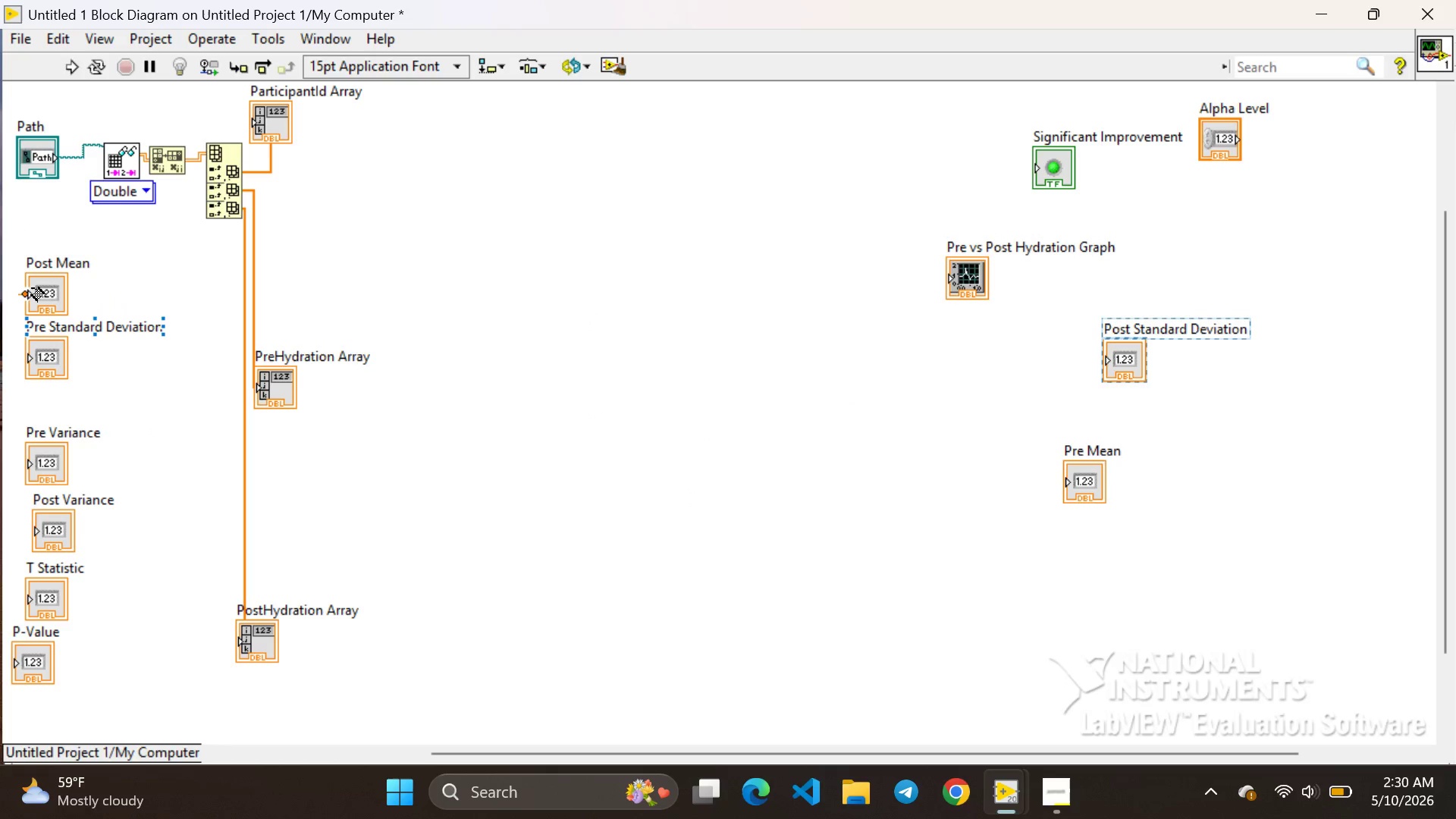 
left_click([58, 294])
 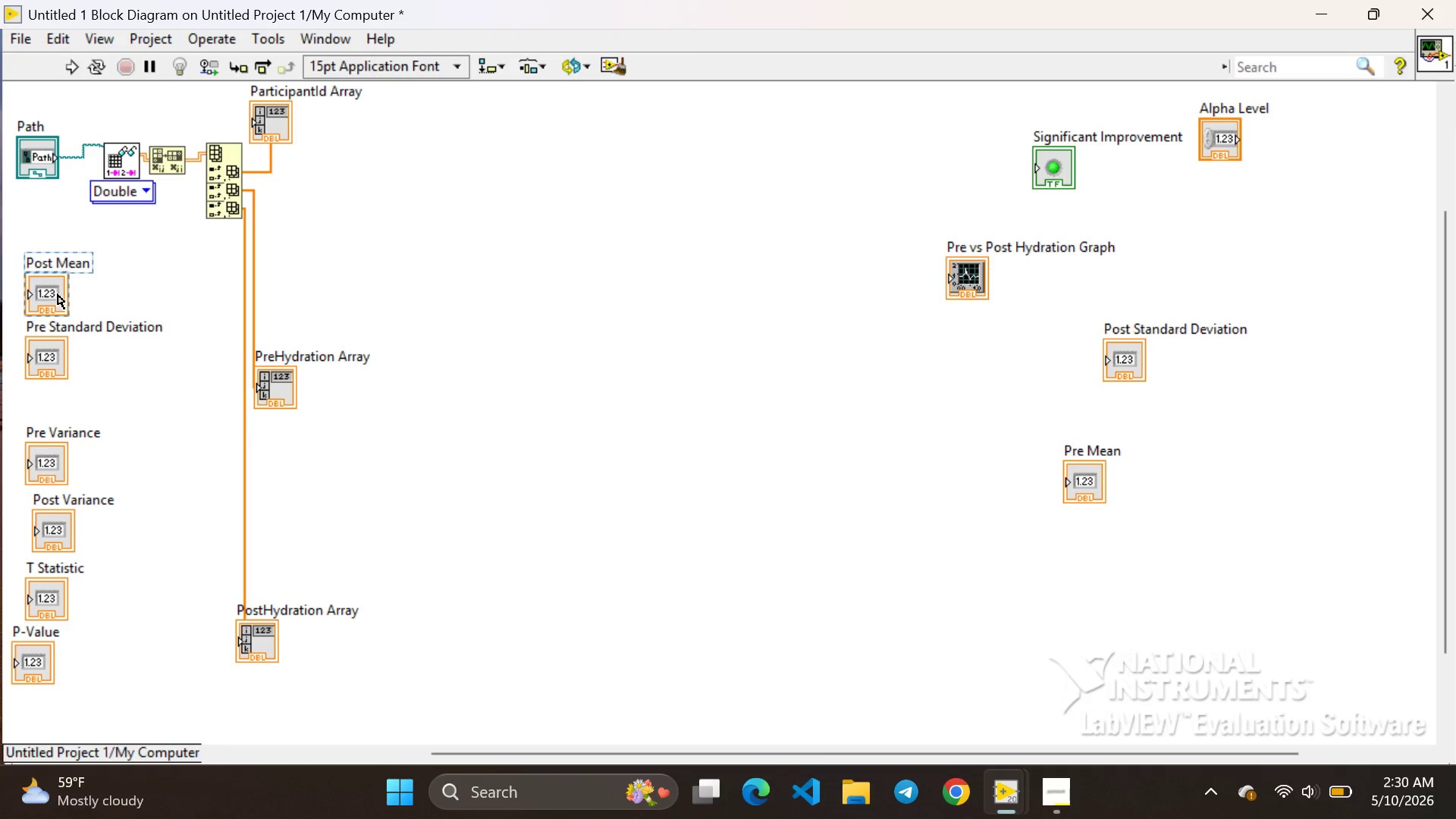 
left_click_drag(start_coordinate=[58, 294], to_coordinate=[1042, 341])
 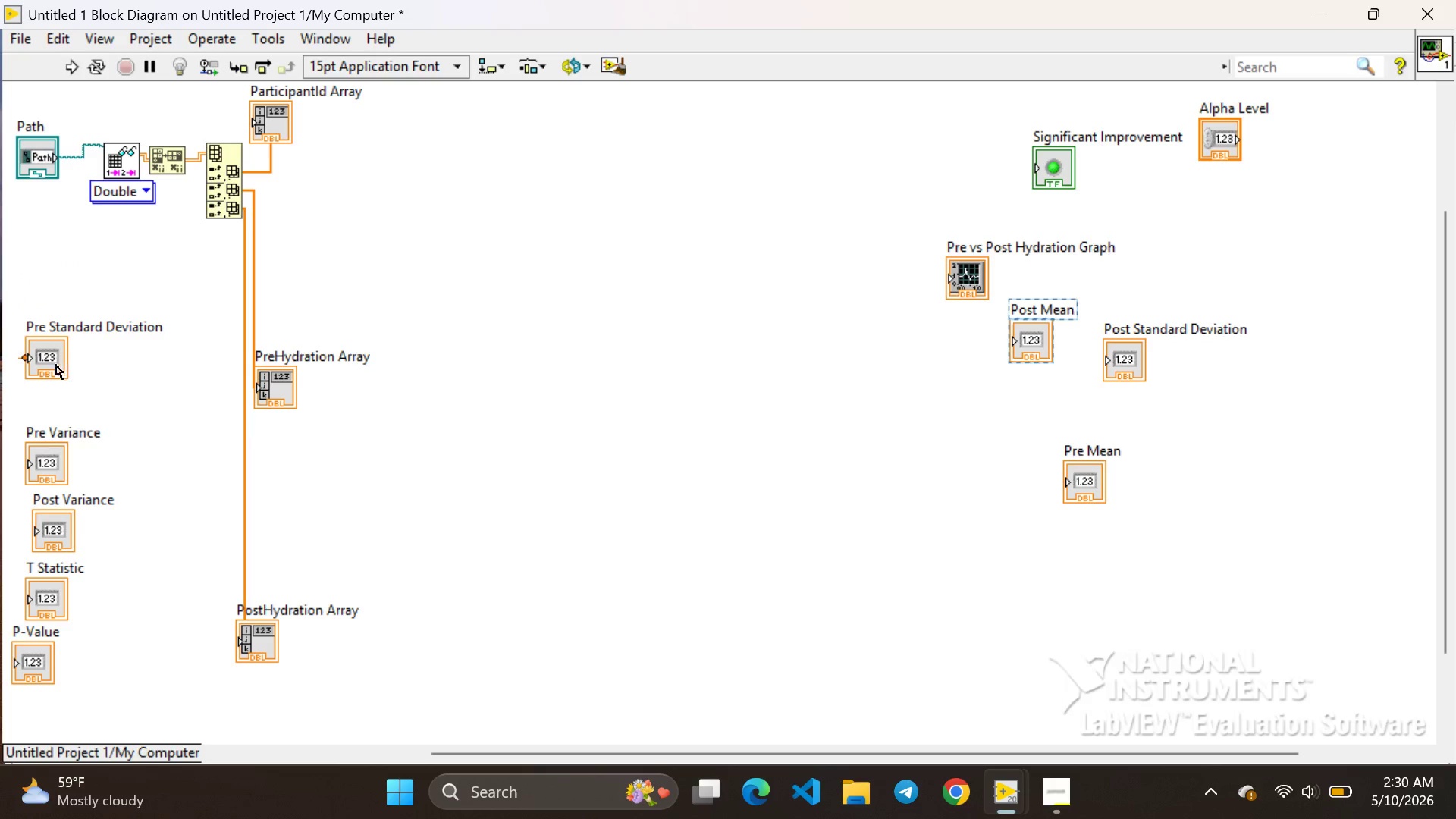 
left_click([52, 362])
 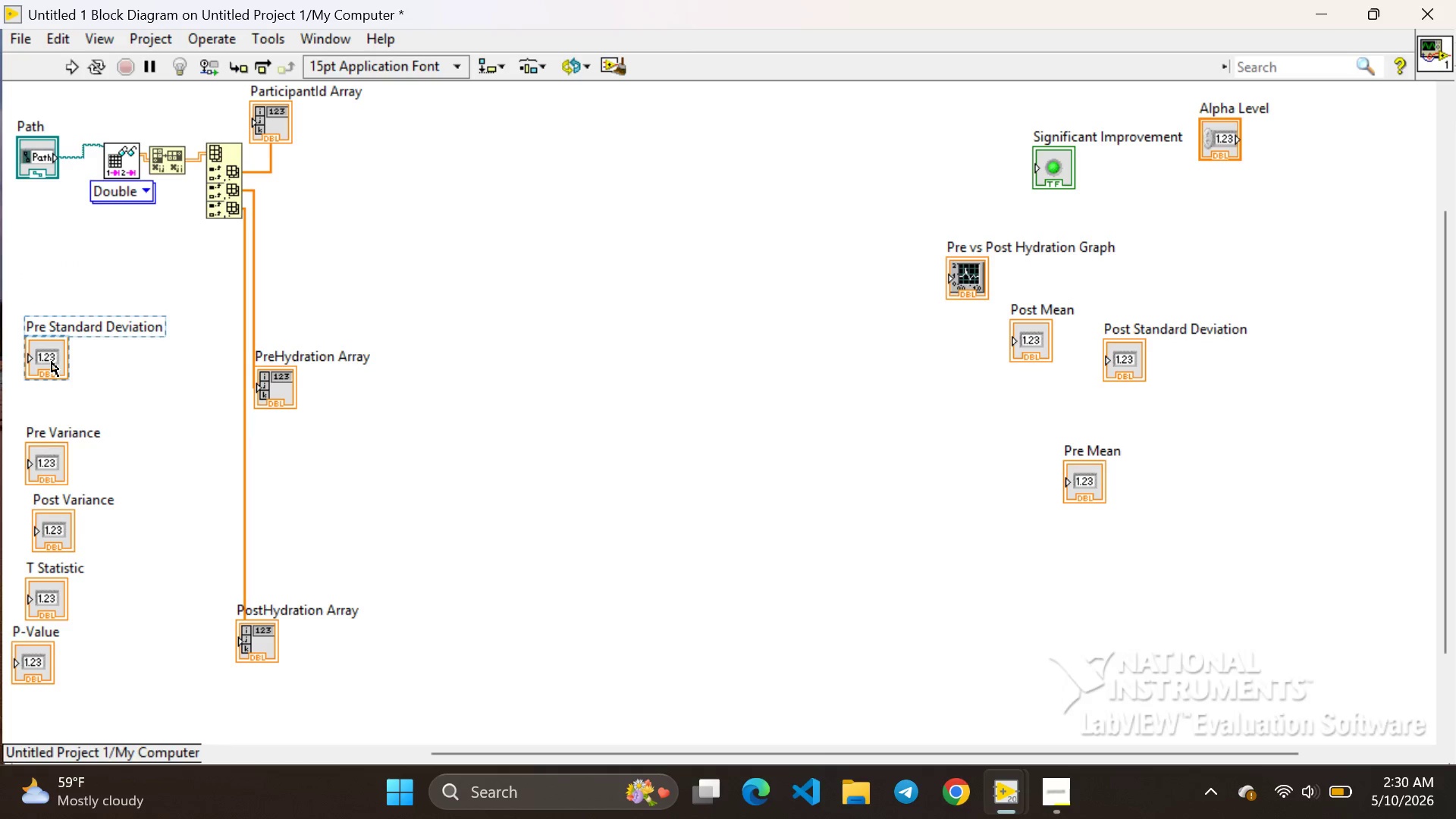 
left_click_drag(start_coordinate=[52, 362], to_coordinate=[925, 513])
 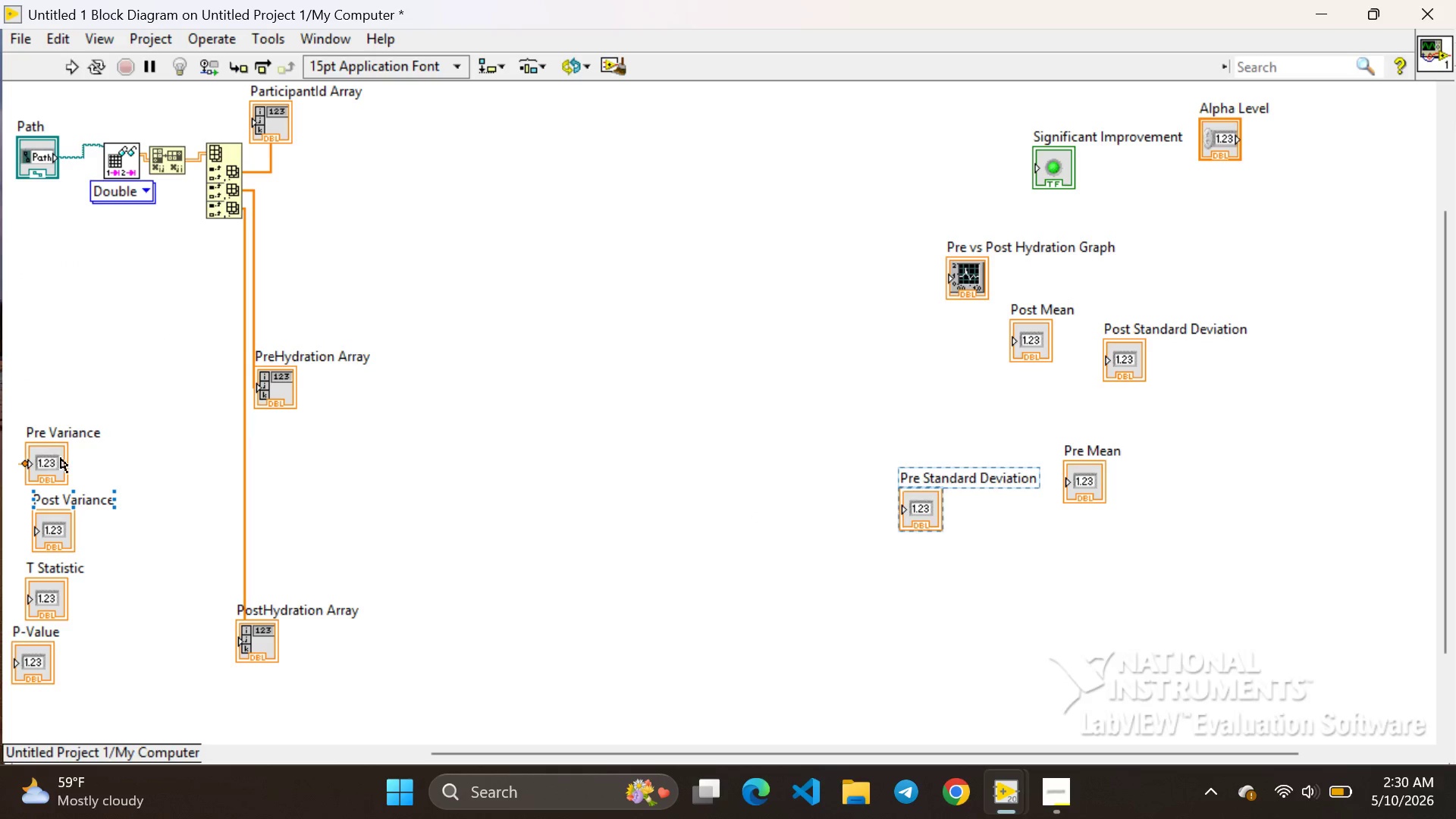 
left_click([70, 458])
 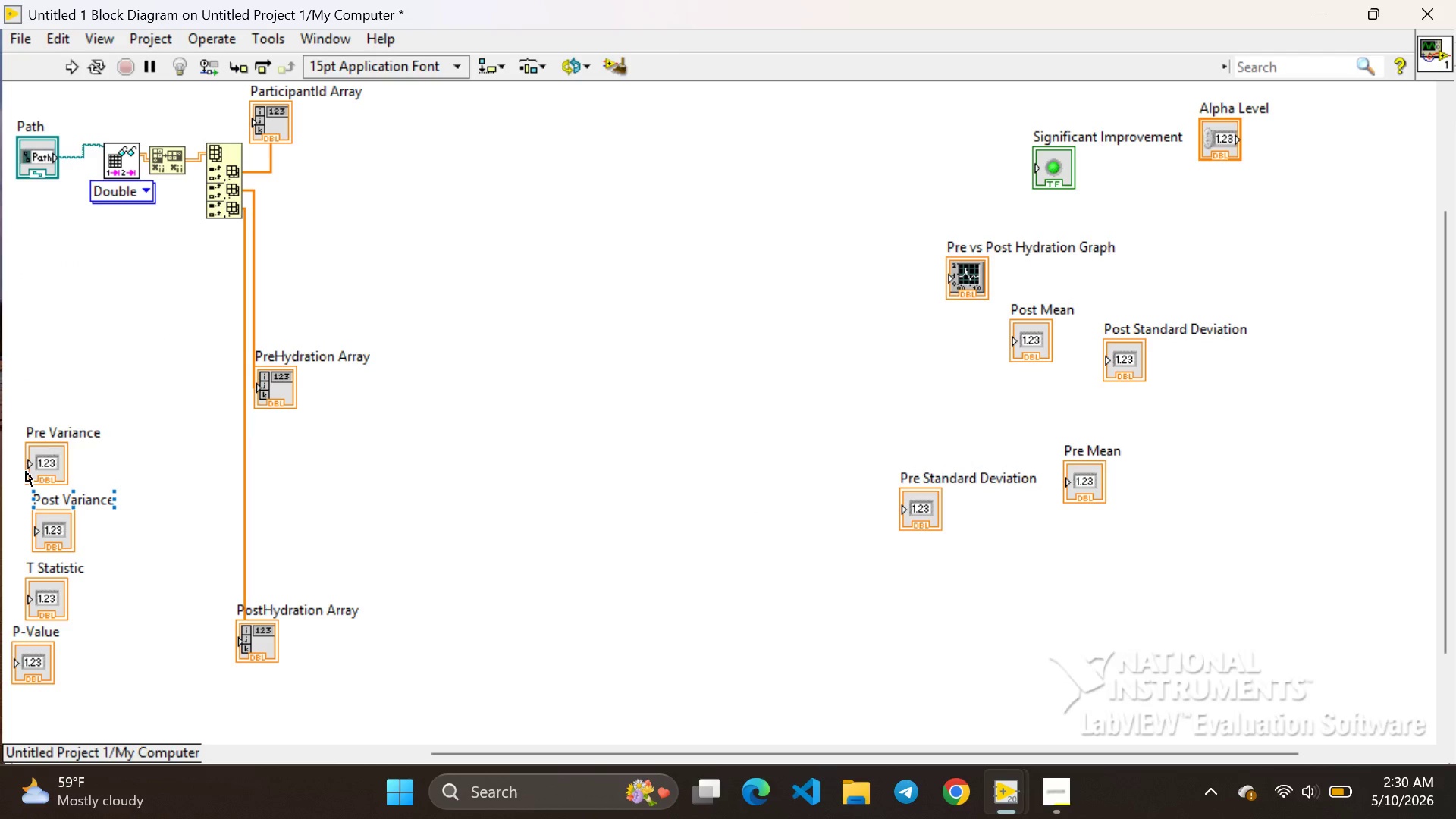 
left_click([44, 471])
 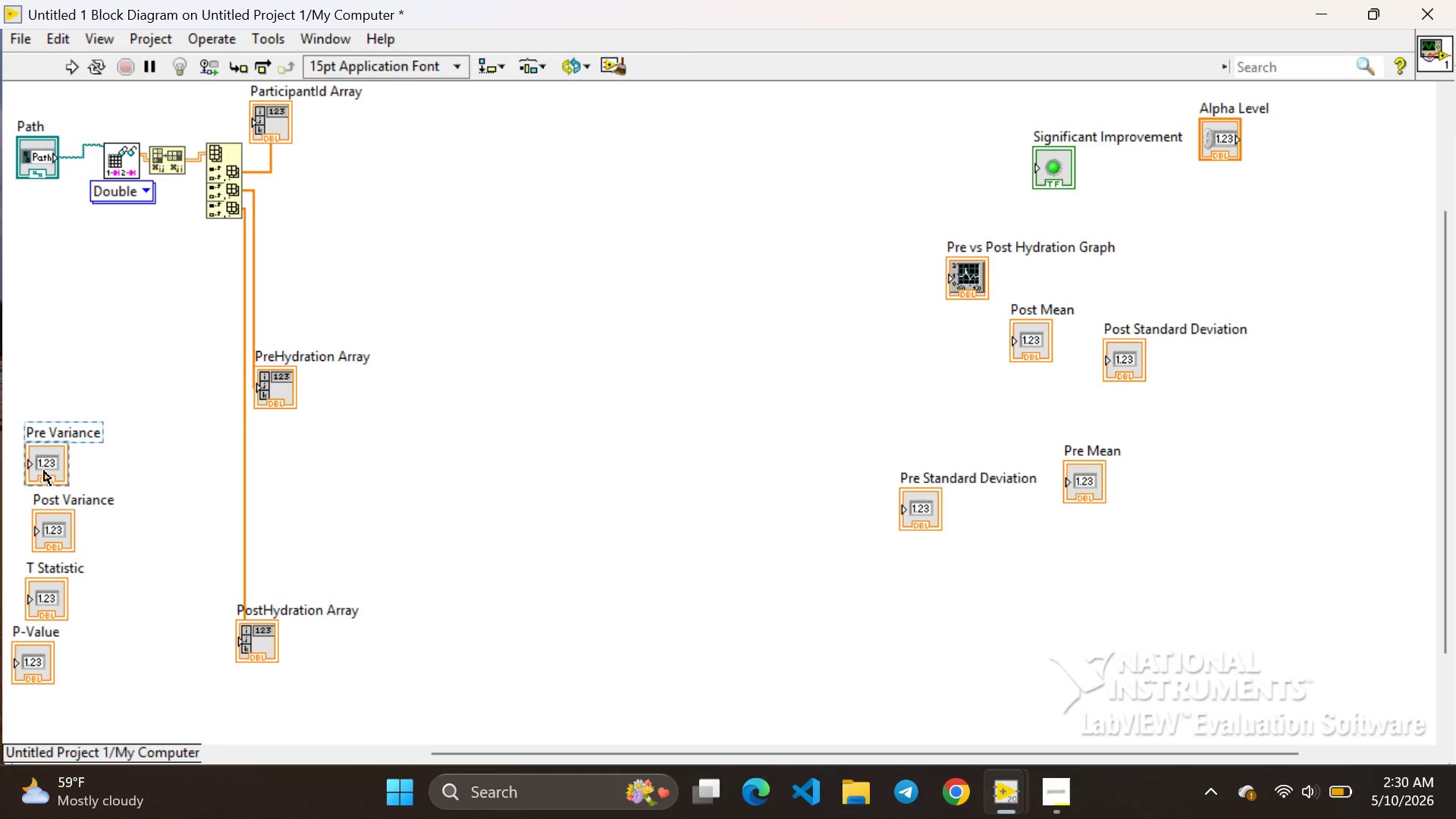 
left_click_drag(start_coordinate=[44, 471], to_coordinate=[908, 641])
 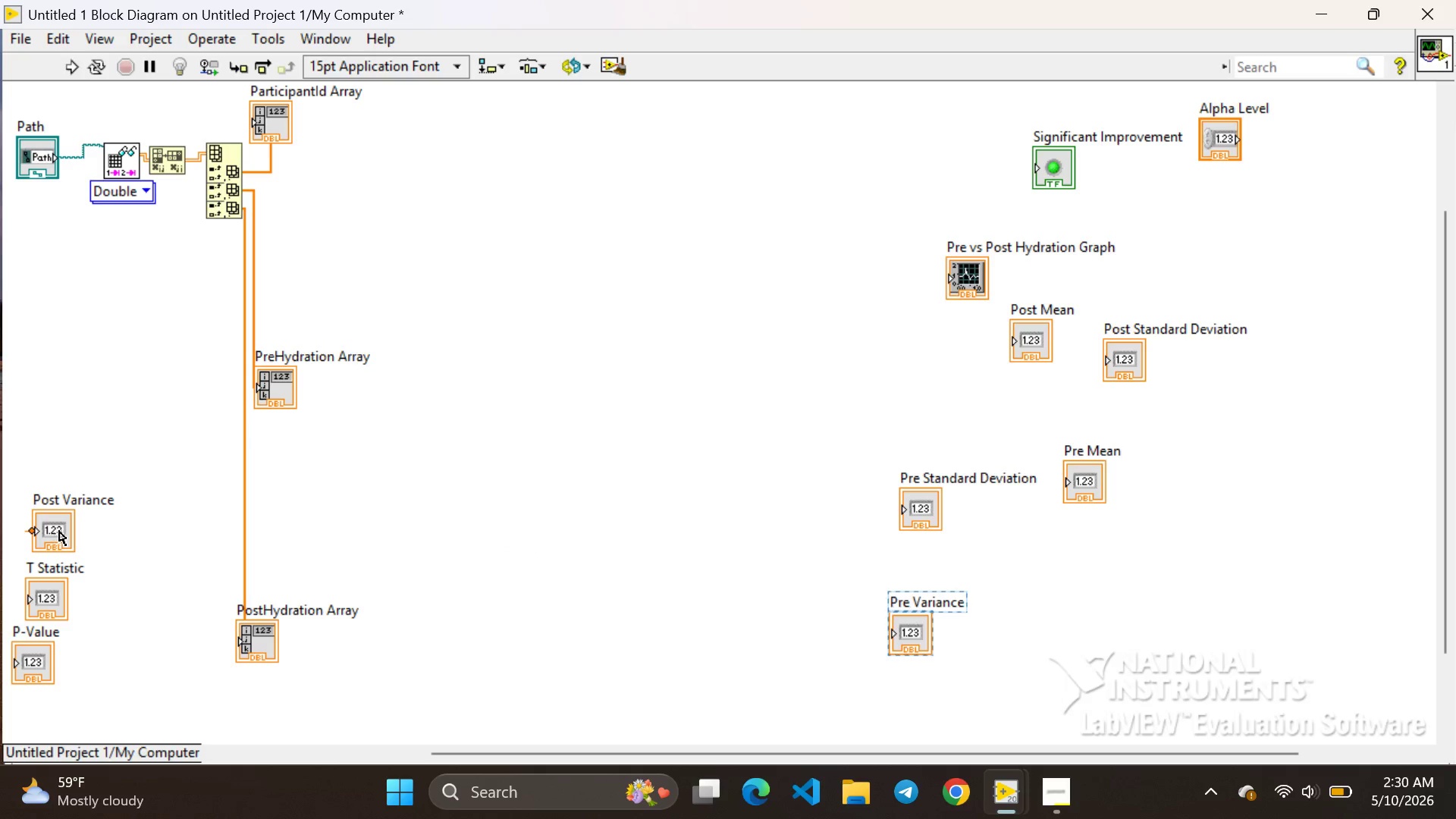 
left_click([61, 531])
 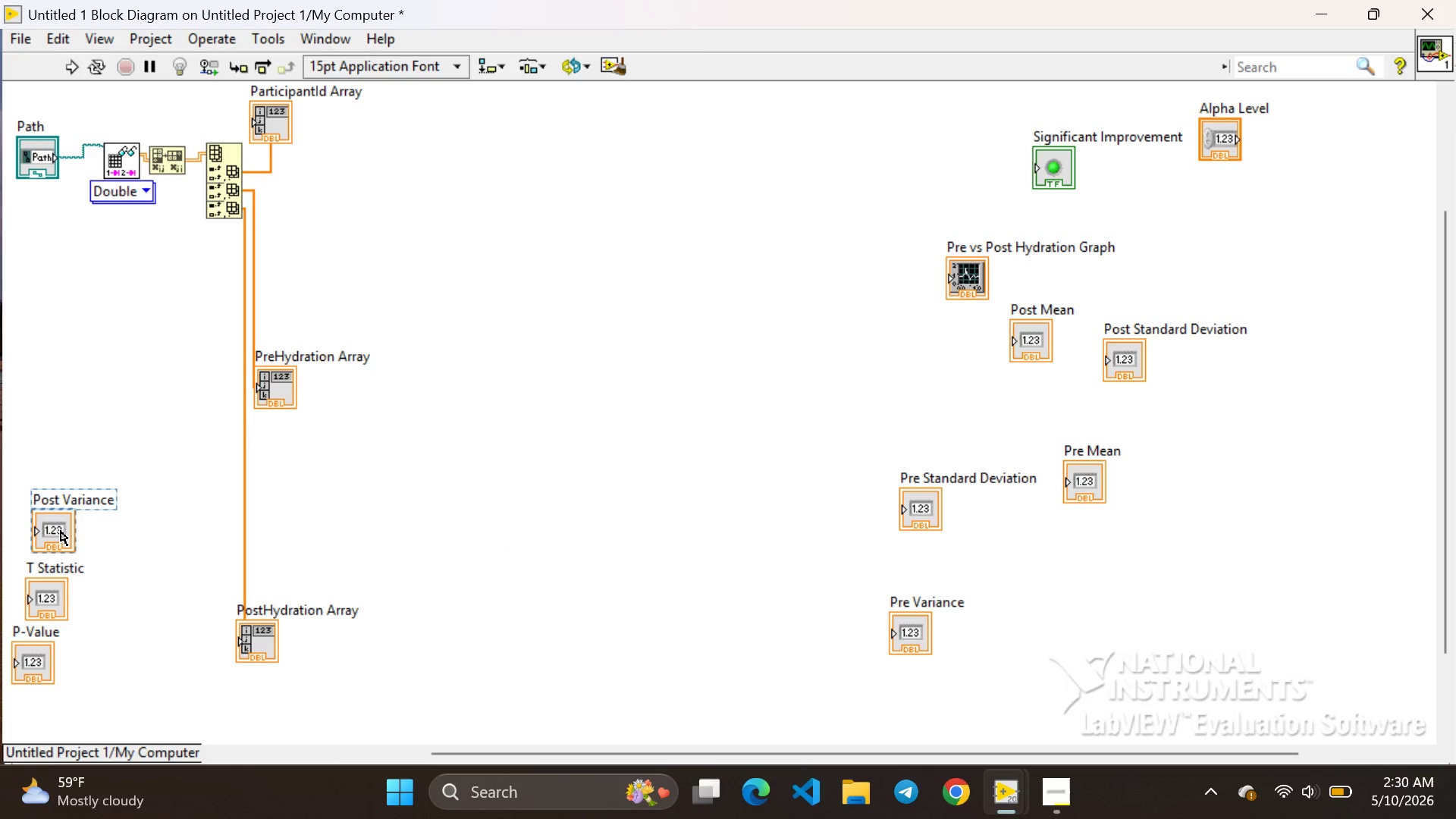 
left_click_drag(start_coordinate=[61, 531], to_coordinate=[885, 430])
 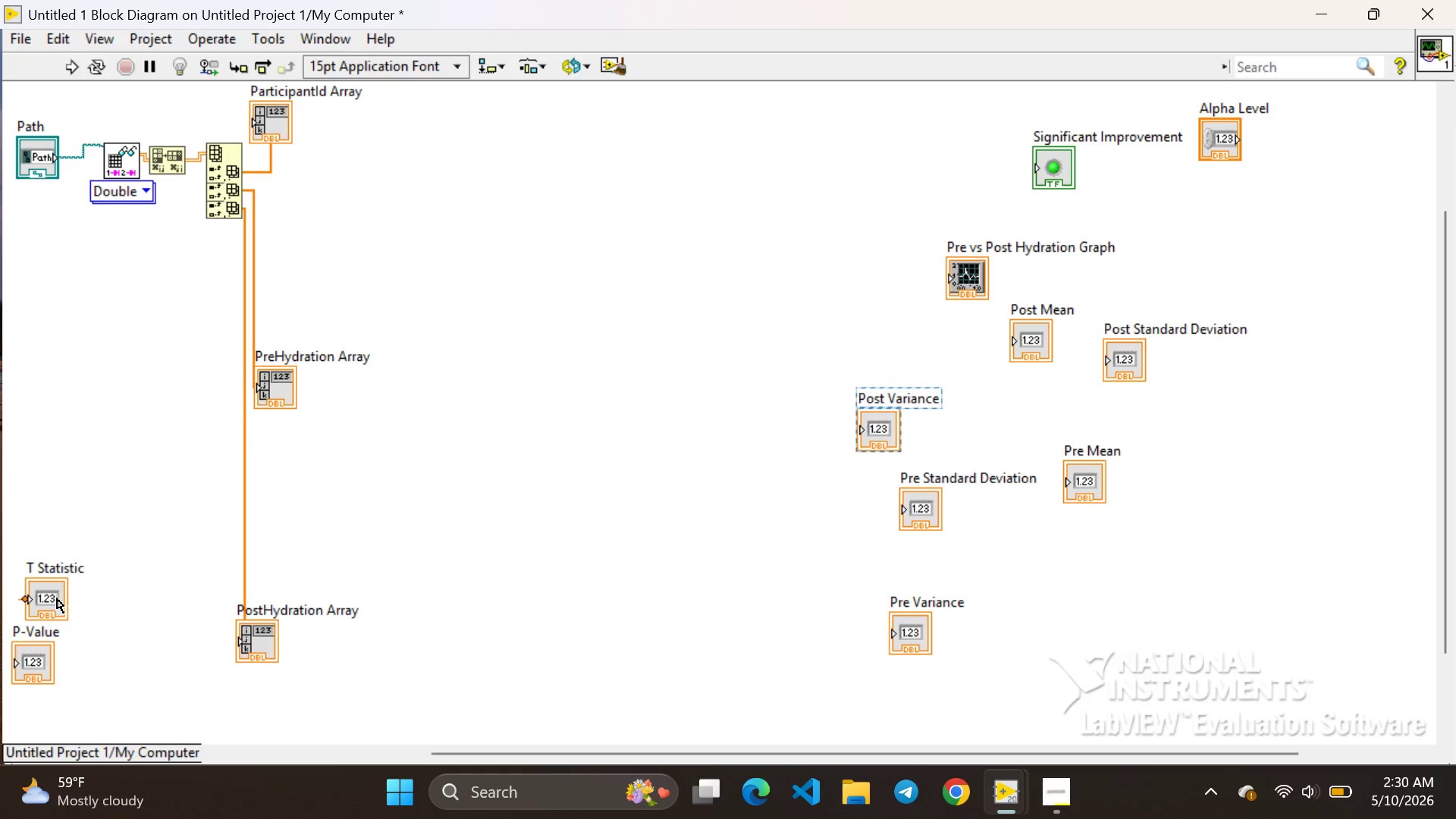 
left_click([57, 598])
 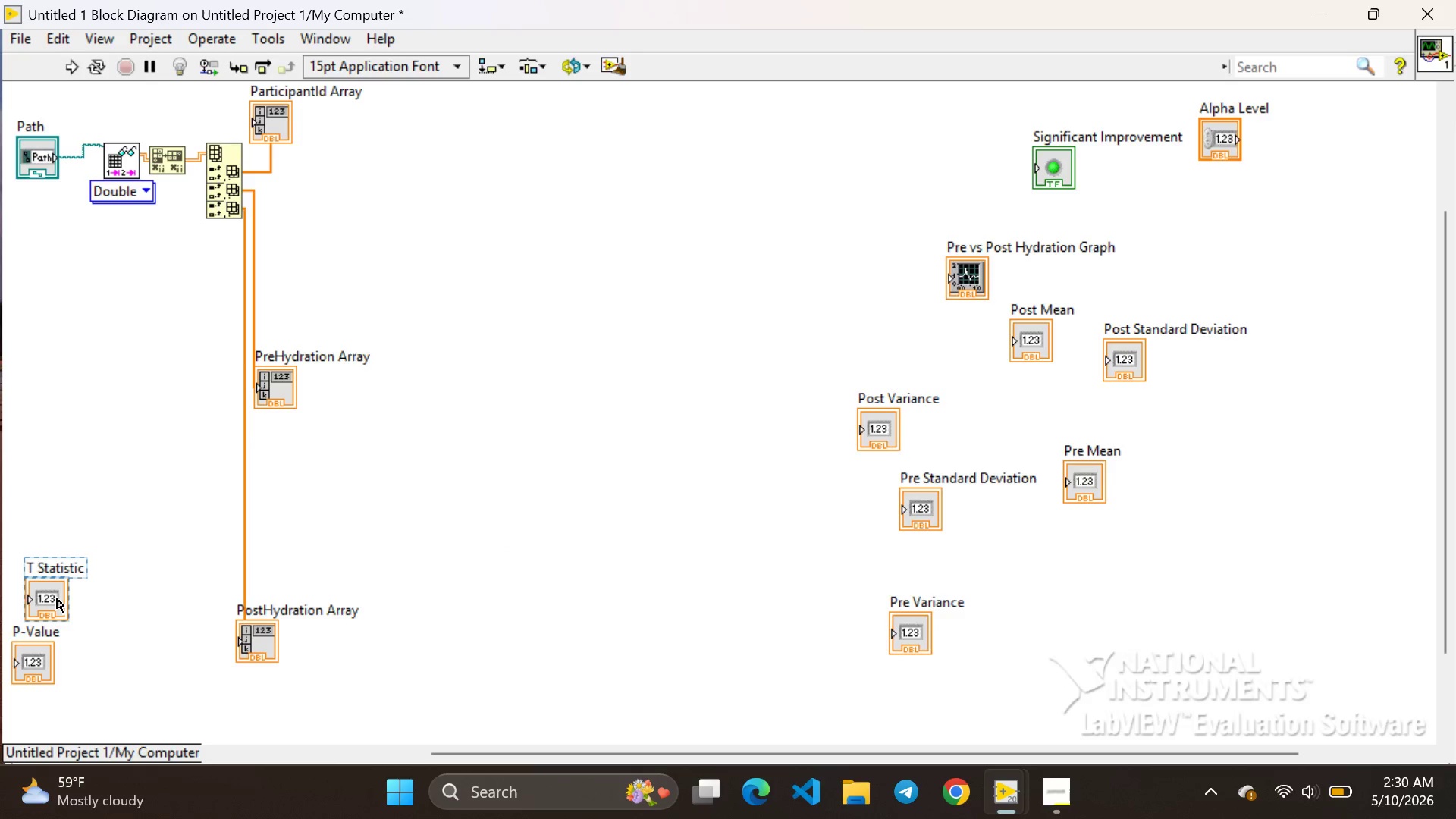 
left_click_drag(start_coordinate=[57, 598], to_coordinate=[726, 221])
 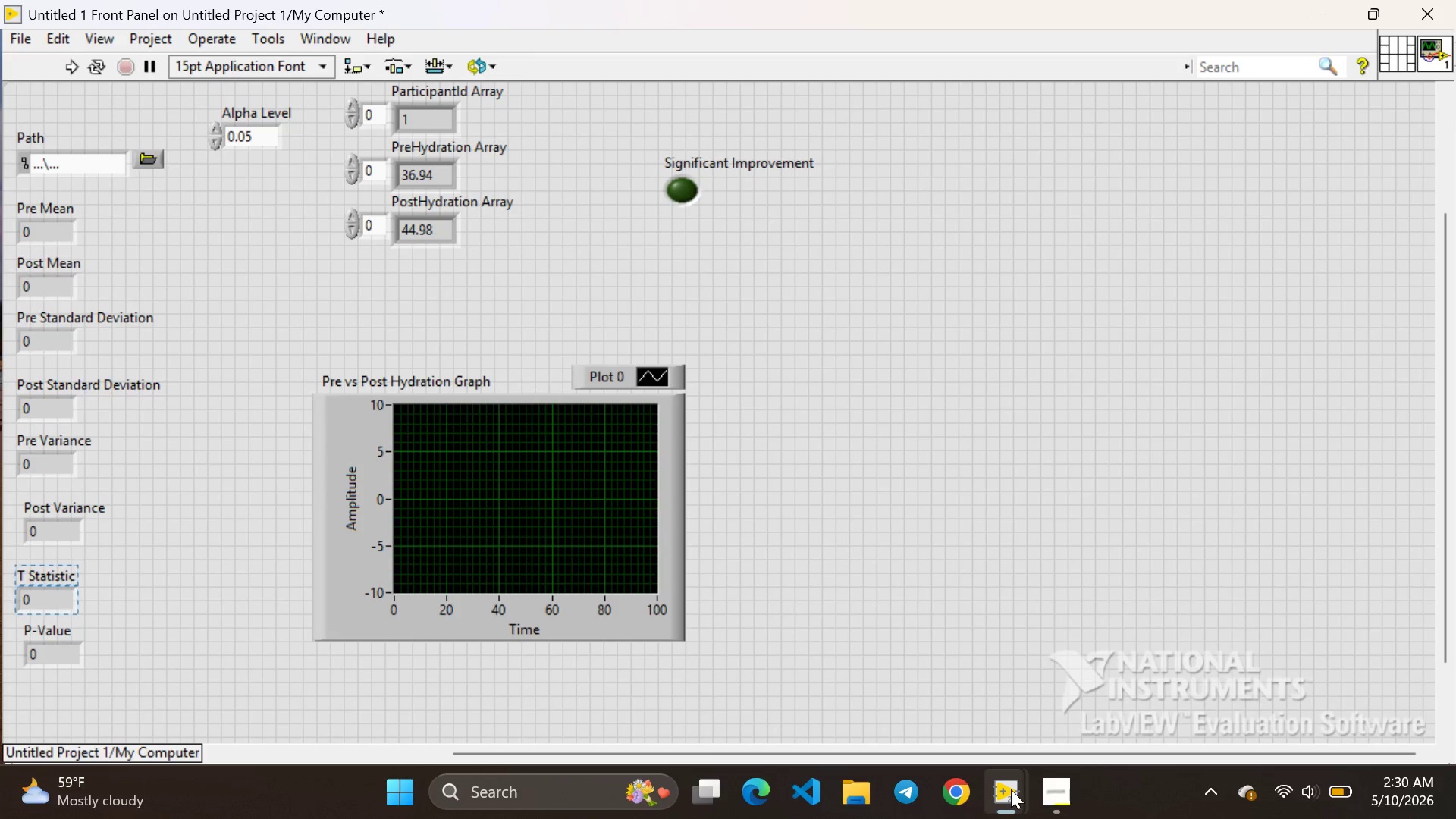 
left_click([1018, 657])
 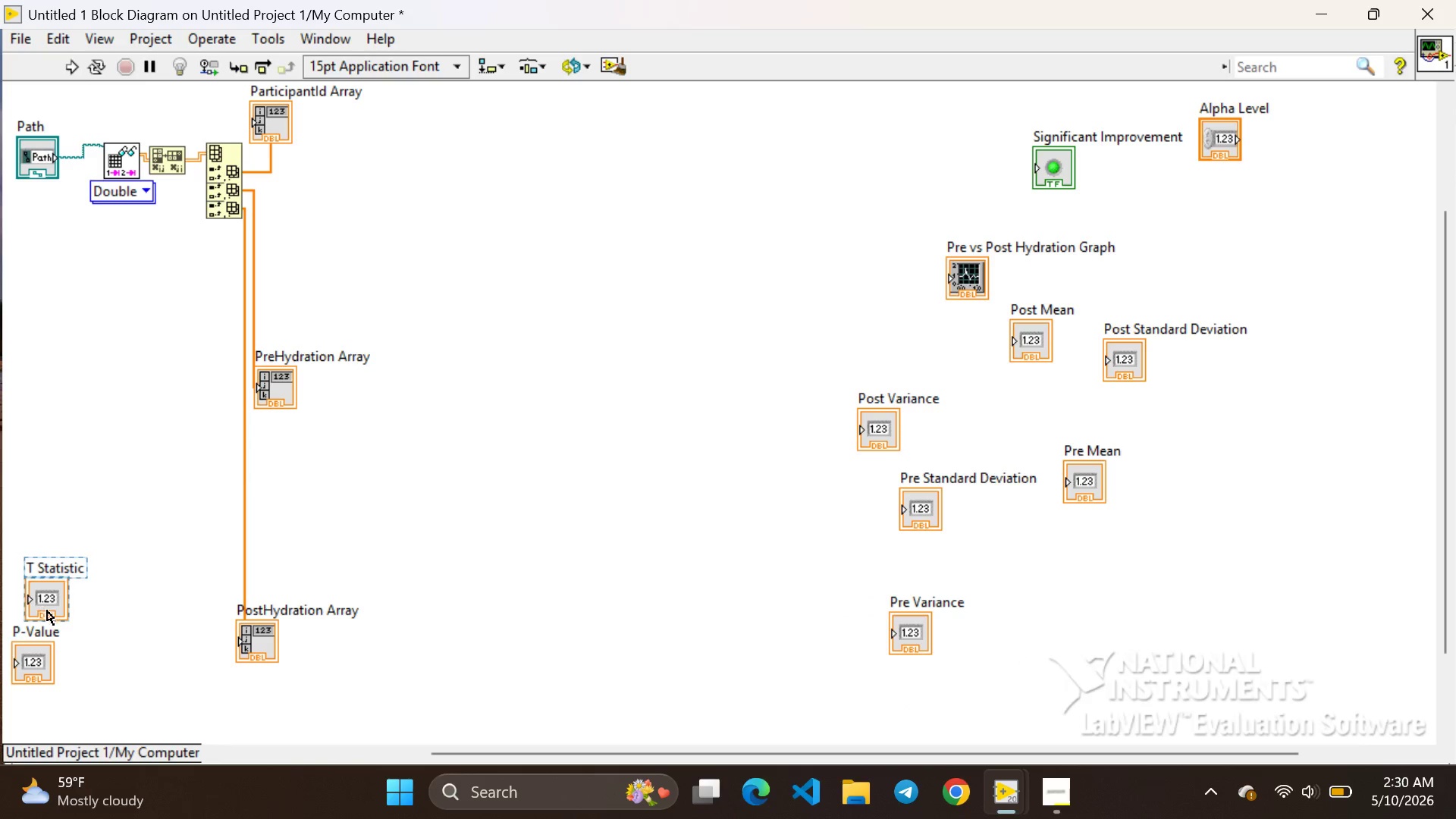 
left_click_drag(start_coordinate=[50, 611], to_coordinate=[1289, 239])
 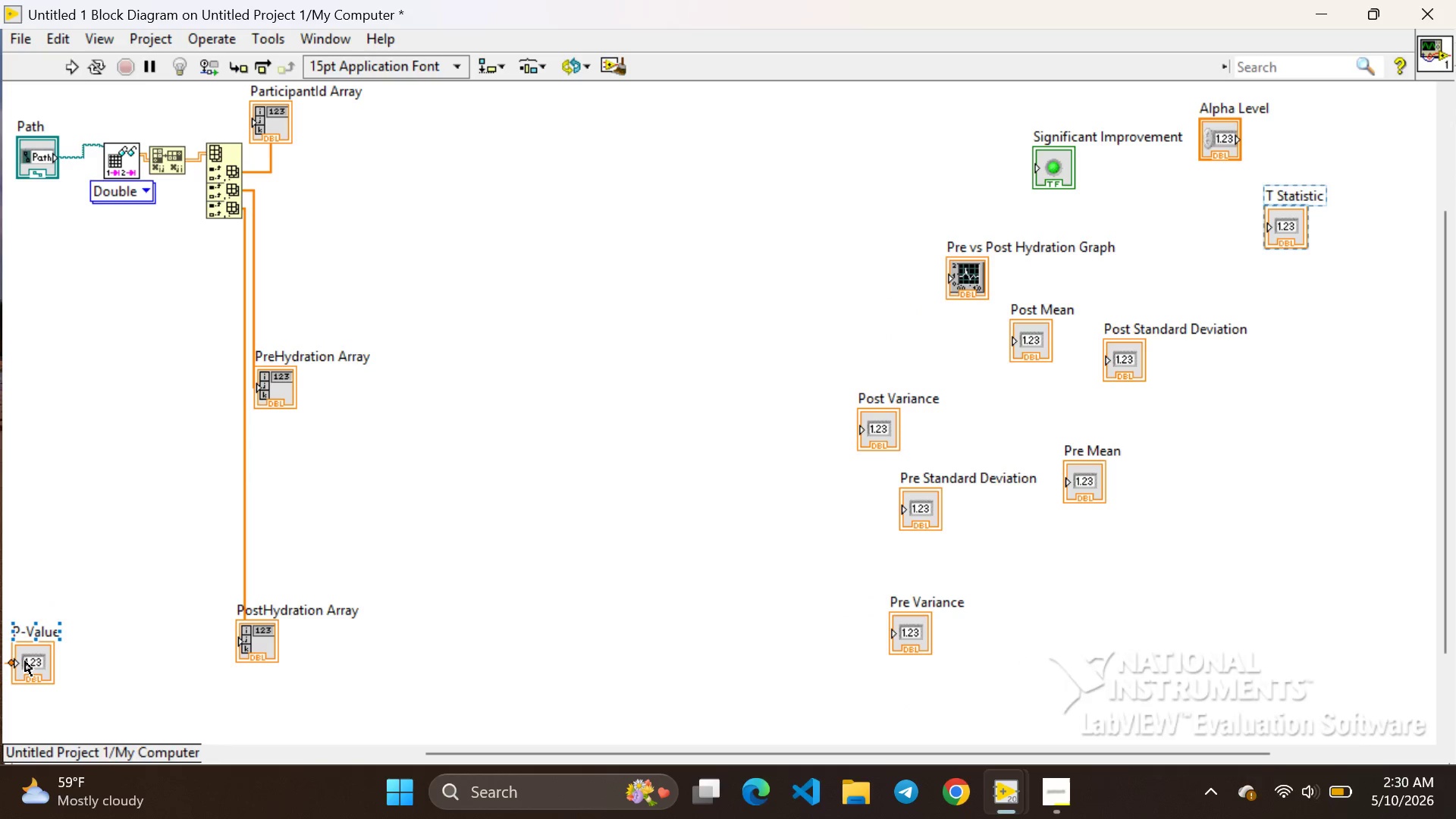 
left_click([36, 661])
 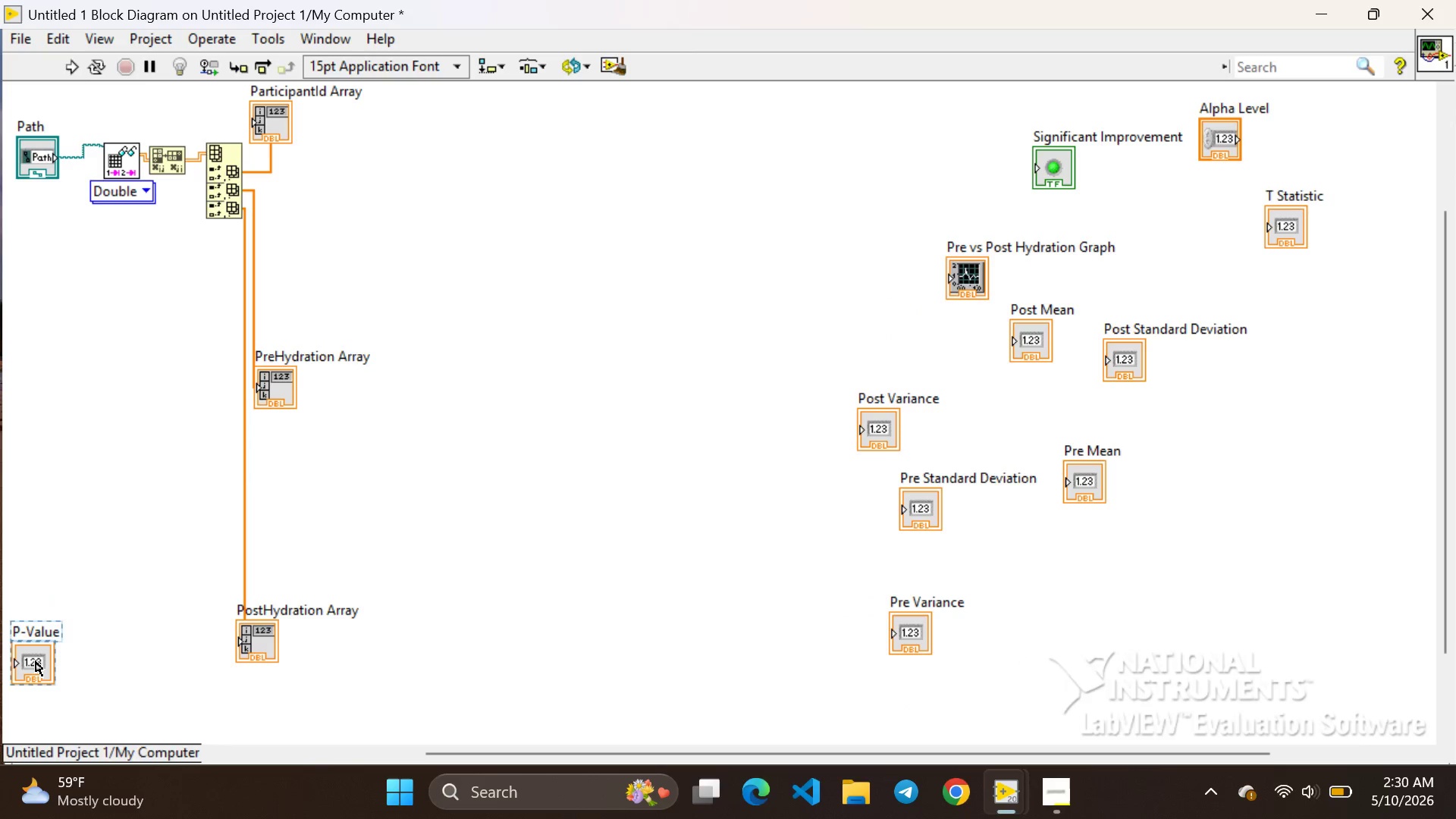 
left_click_drag(start_coordinate=[36, 661], to_coordinate=[1228, 519])
 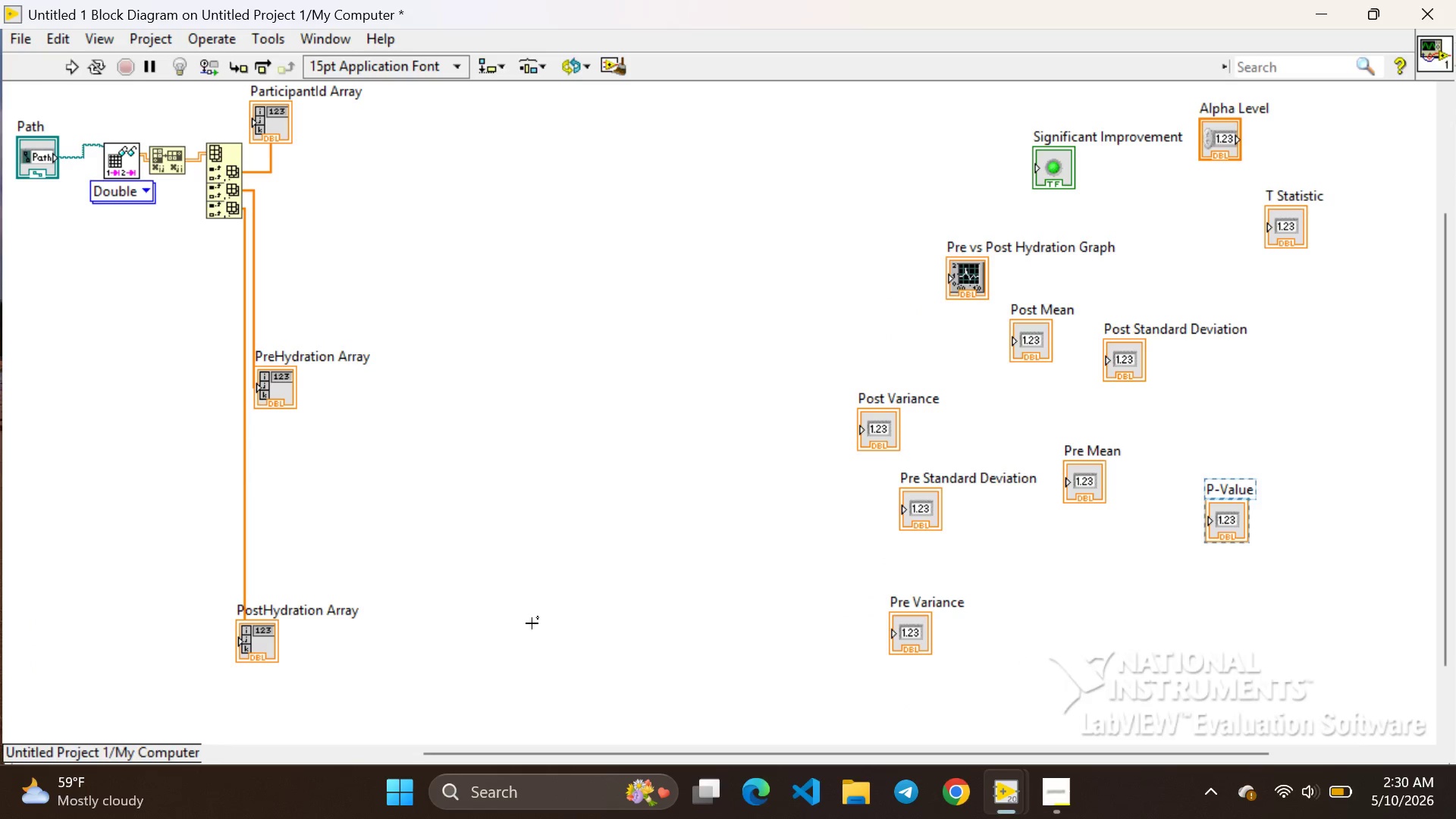 
left_click([532, 623])
 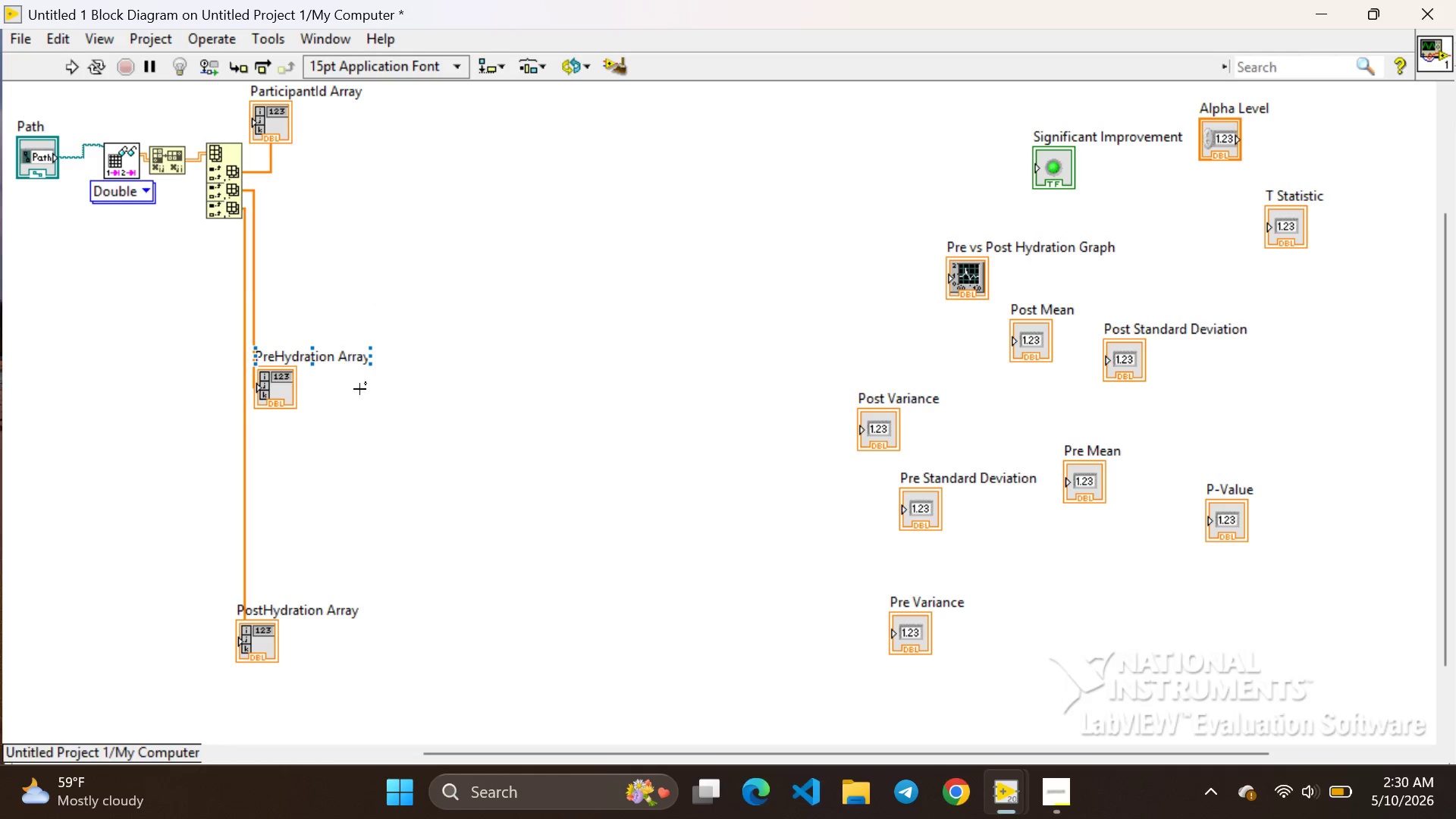 
wait(7.39)
 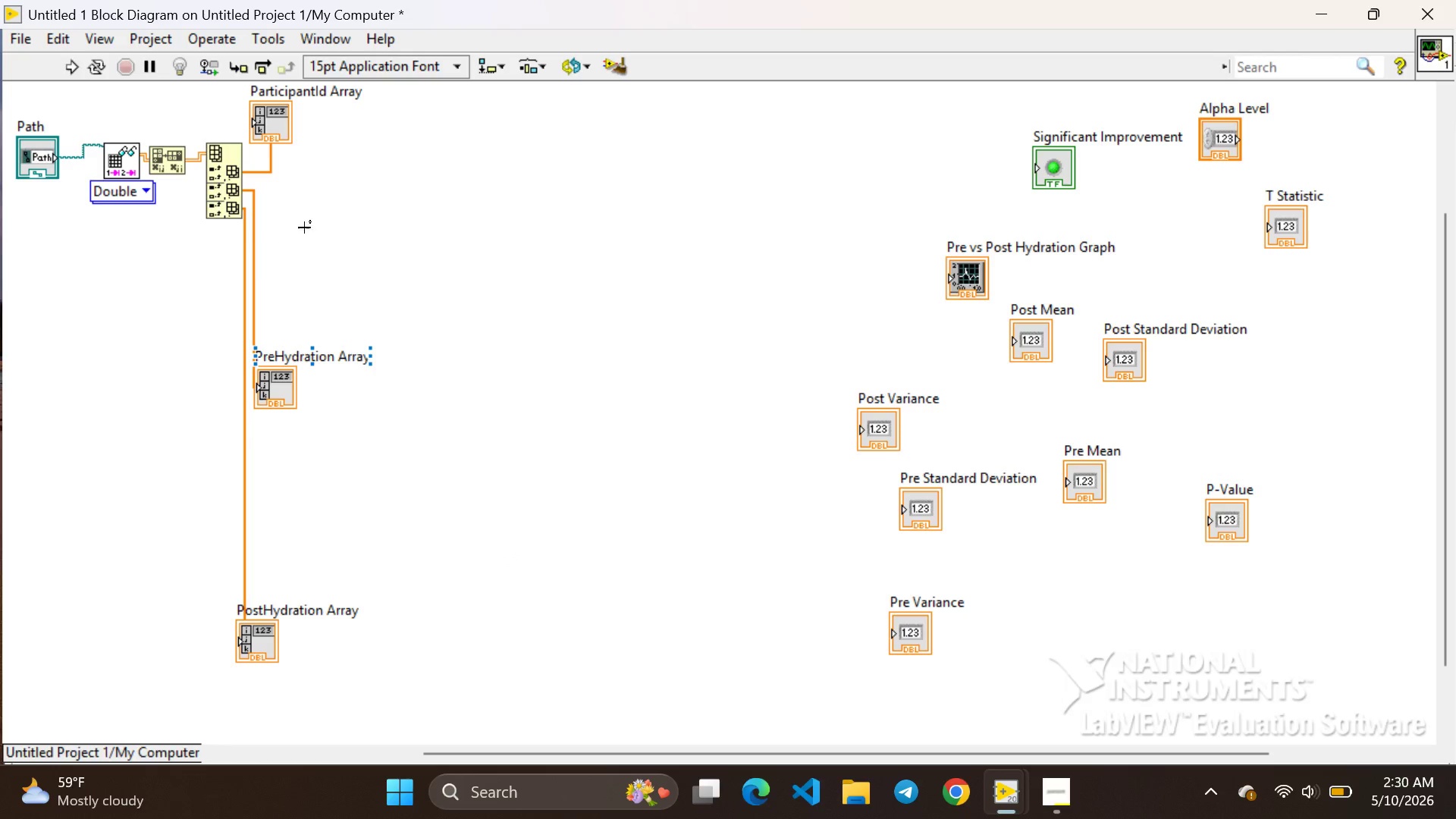 
left_click([452, 348])
 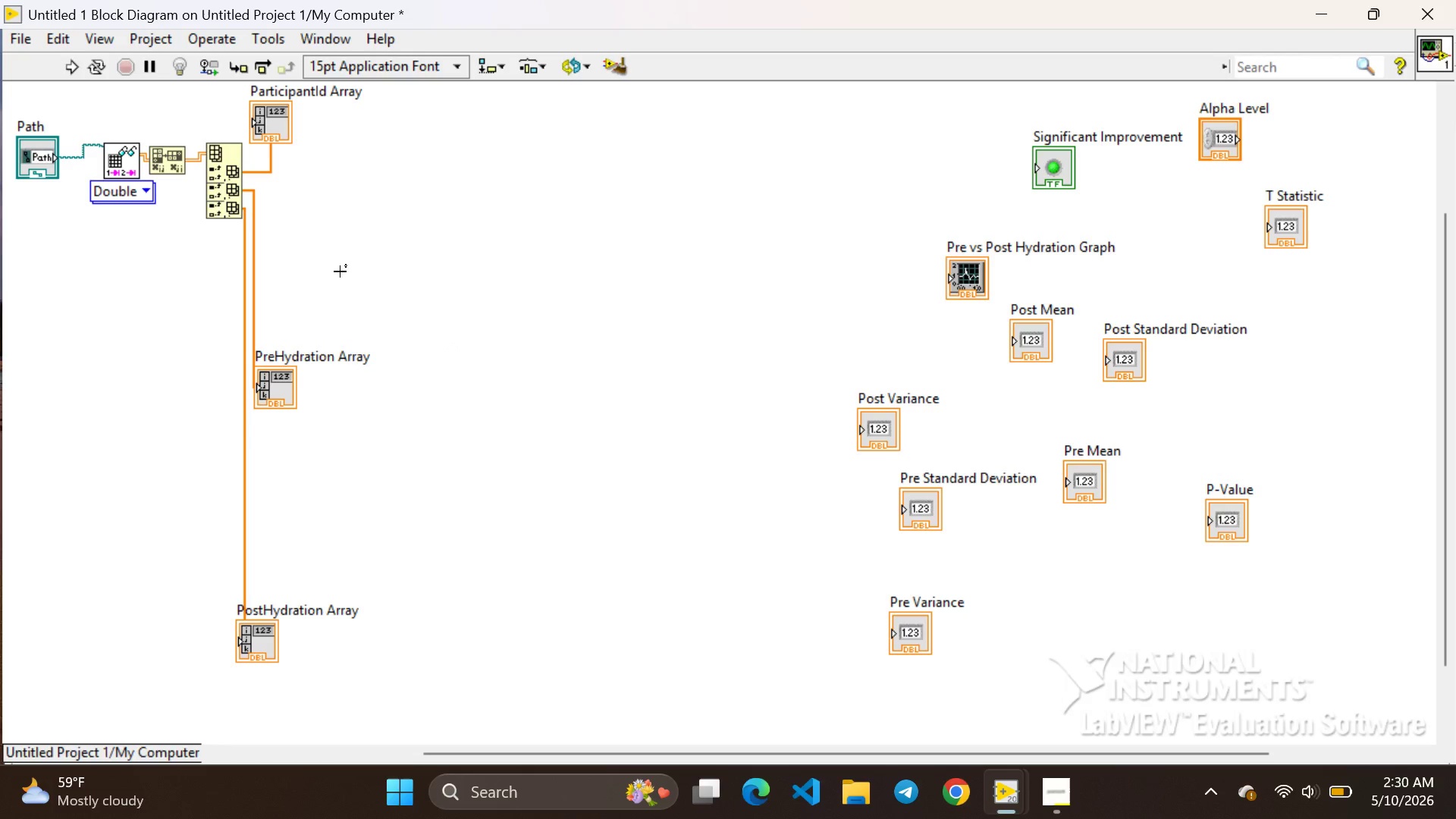 
wait(16.09)
 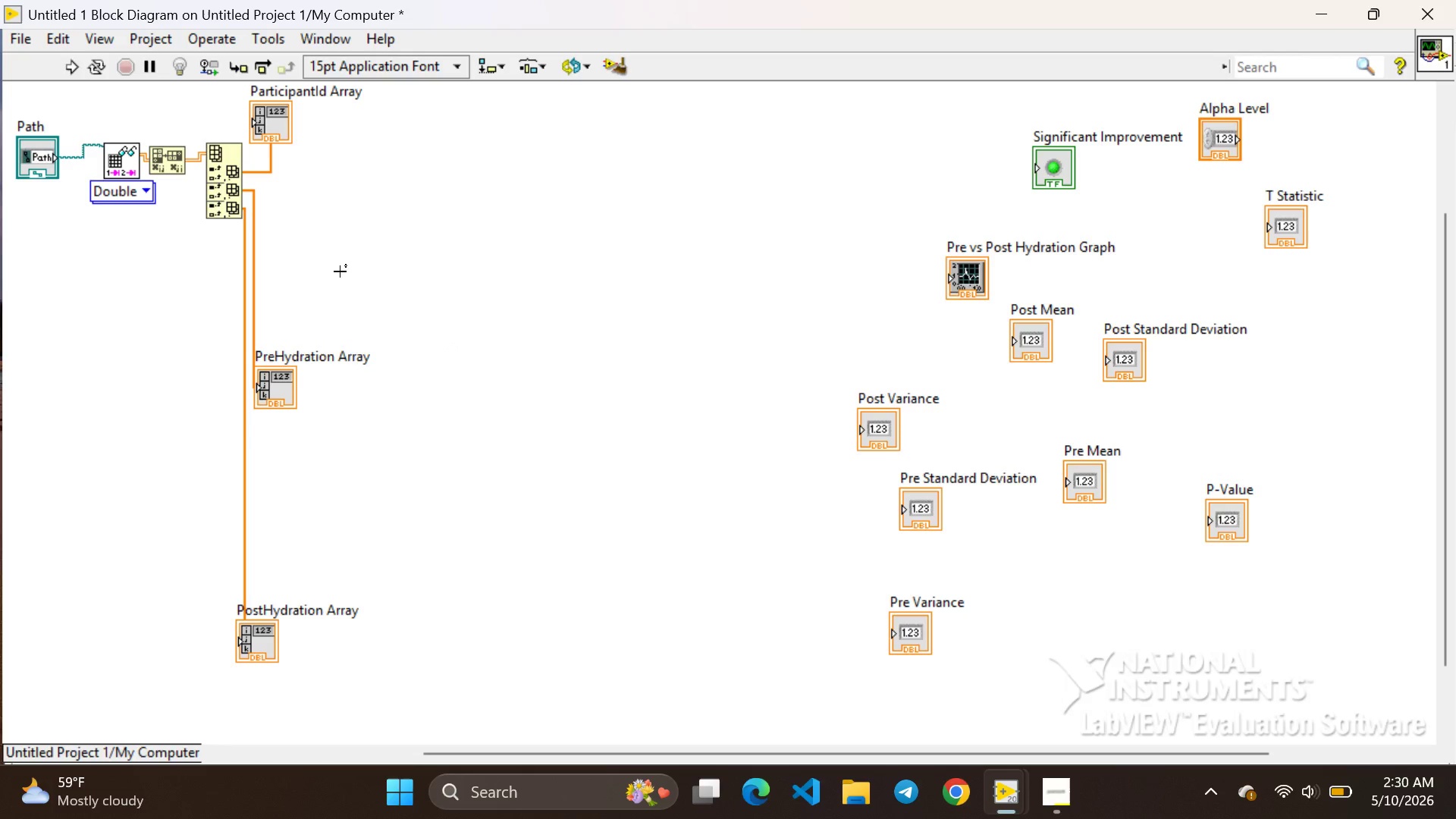 
left_click([1193, 710])
 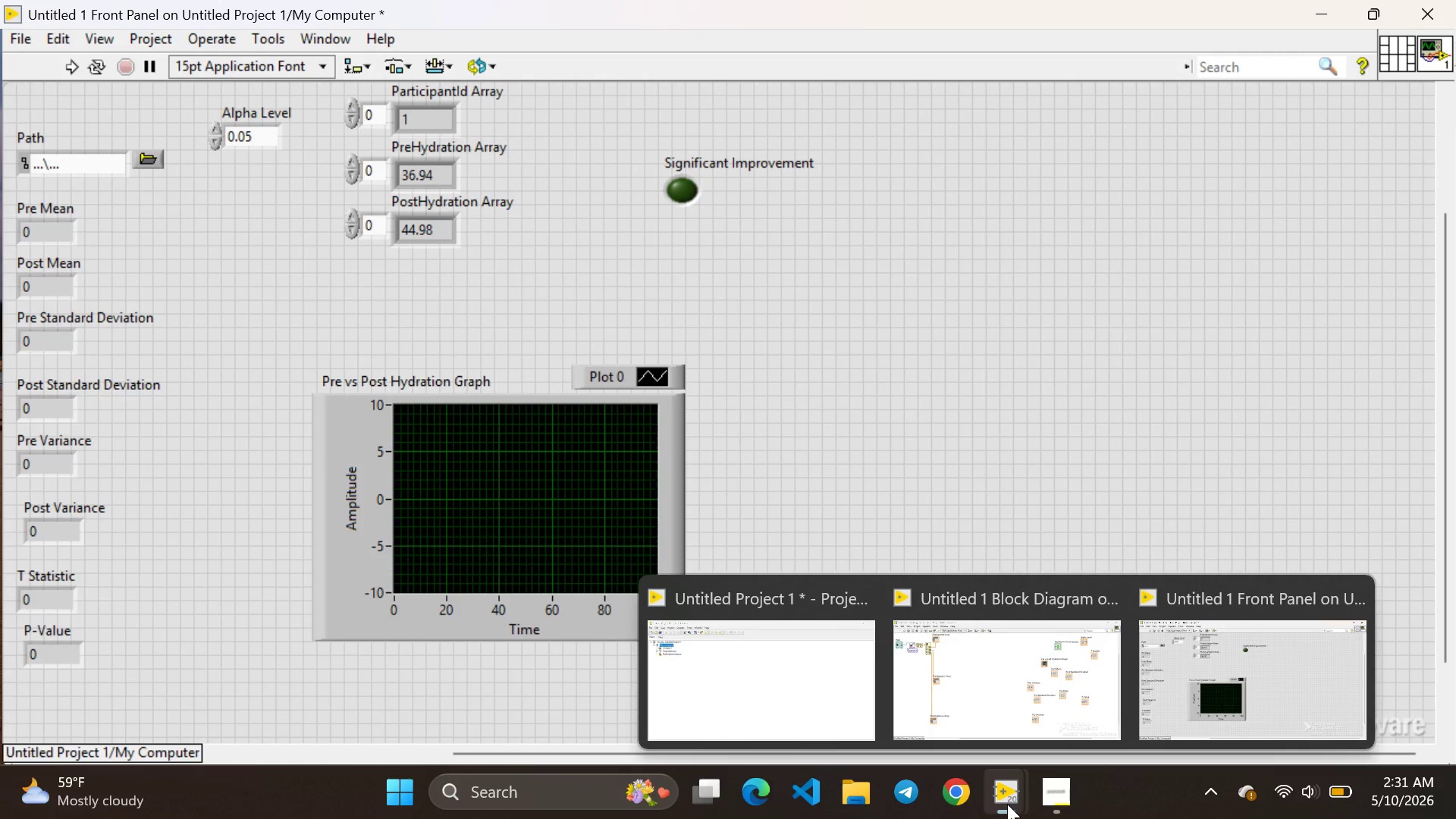 
left_click([984, 681])
 